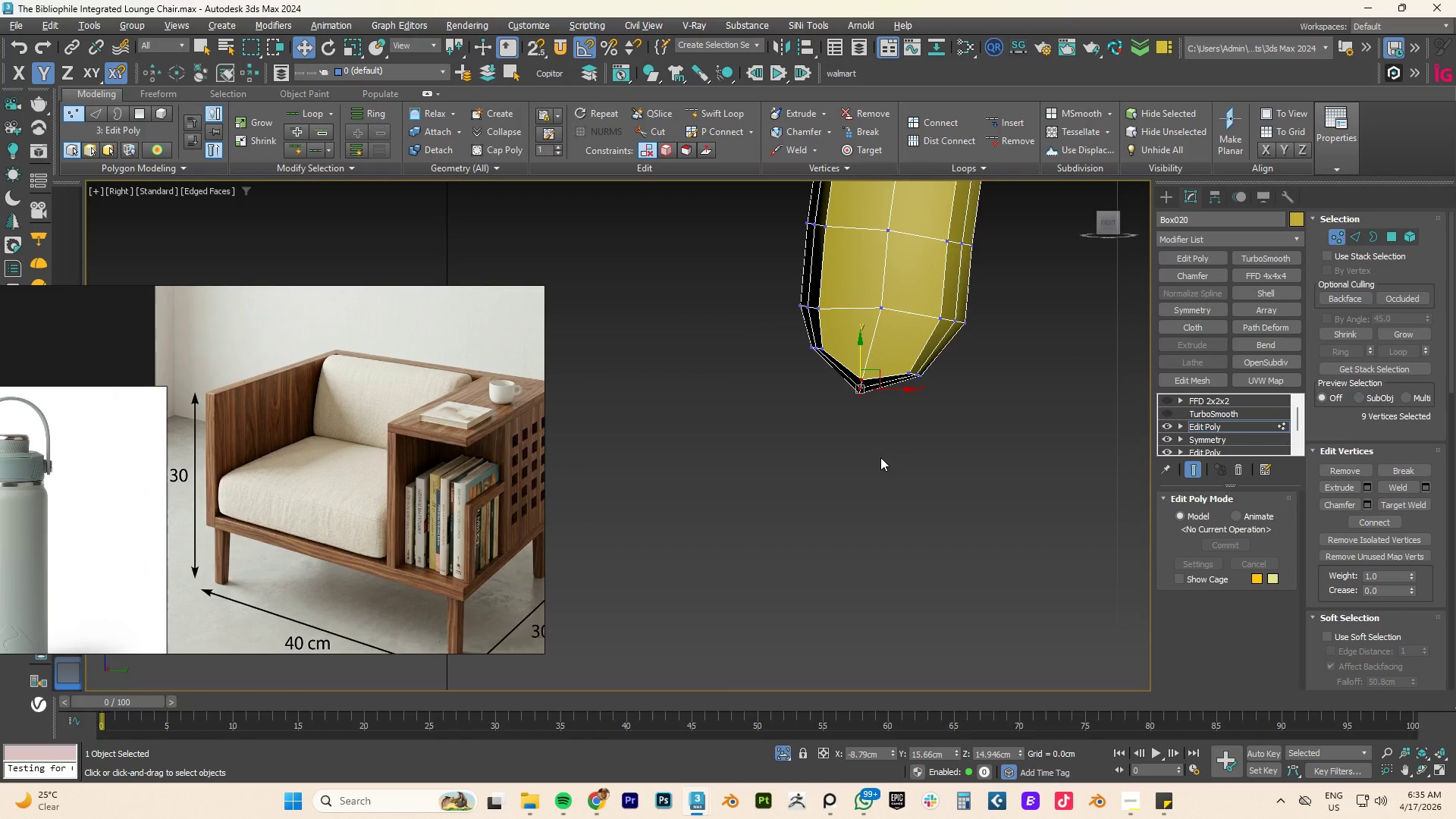 
left_click_drag(start_coordinate=[882, 457], to_coordinate=[841, 371])
 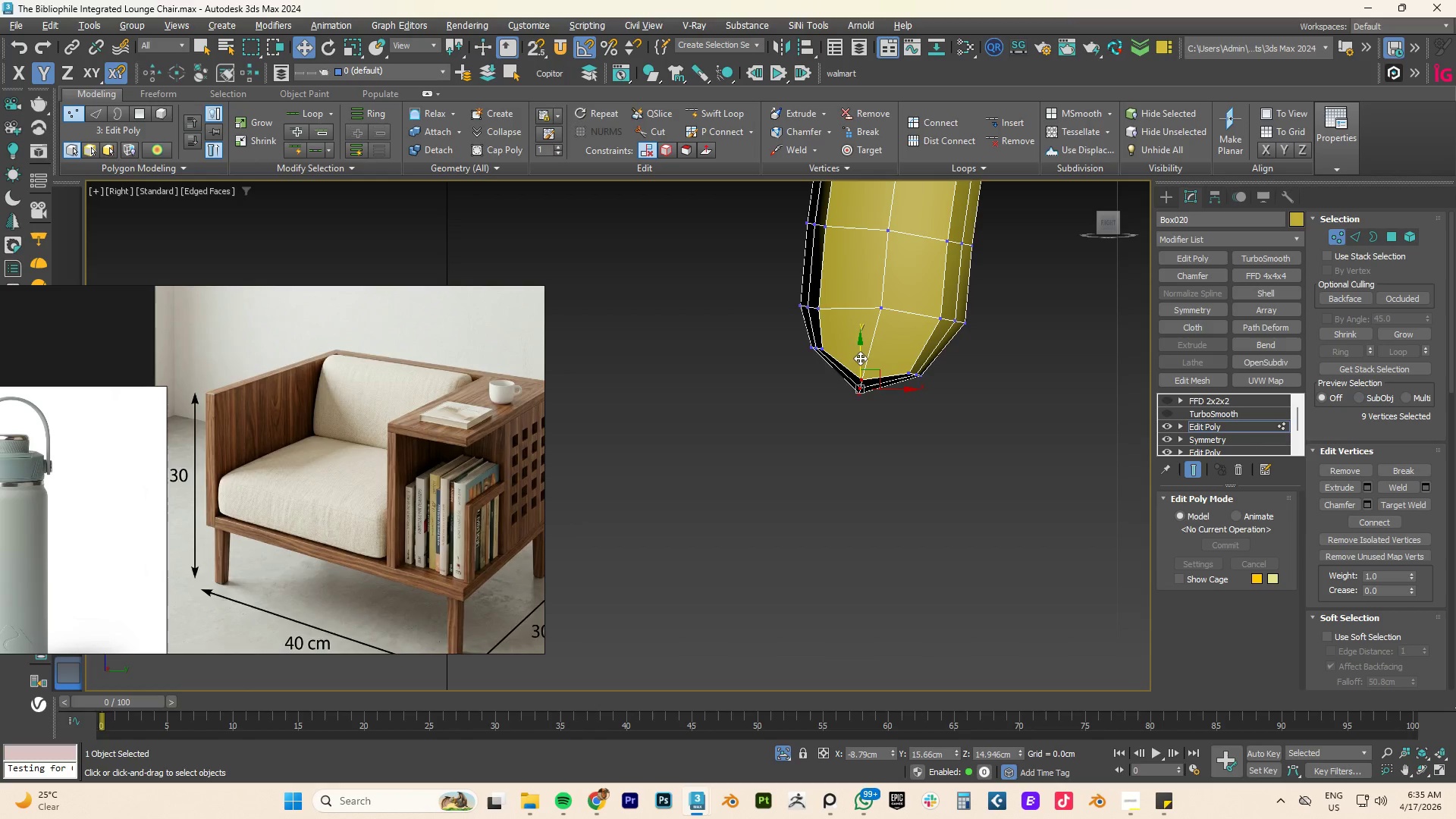 
left_click_drag(start_coordinate=[860, 358], to_coordinate=[868, 346])
 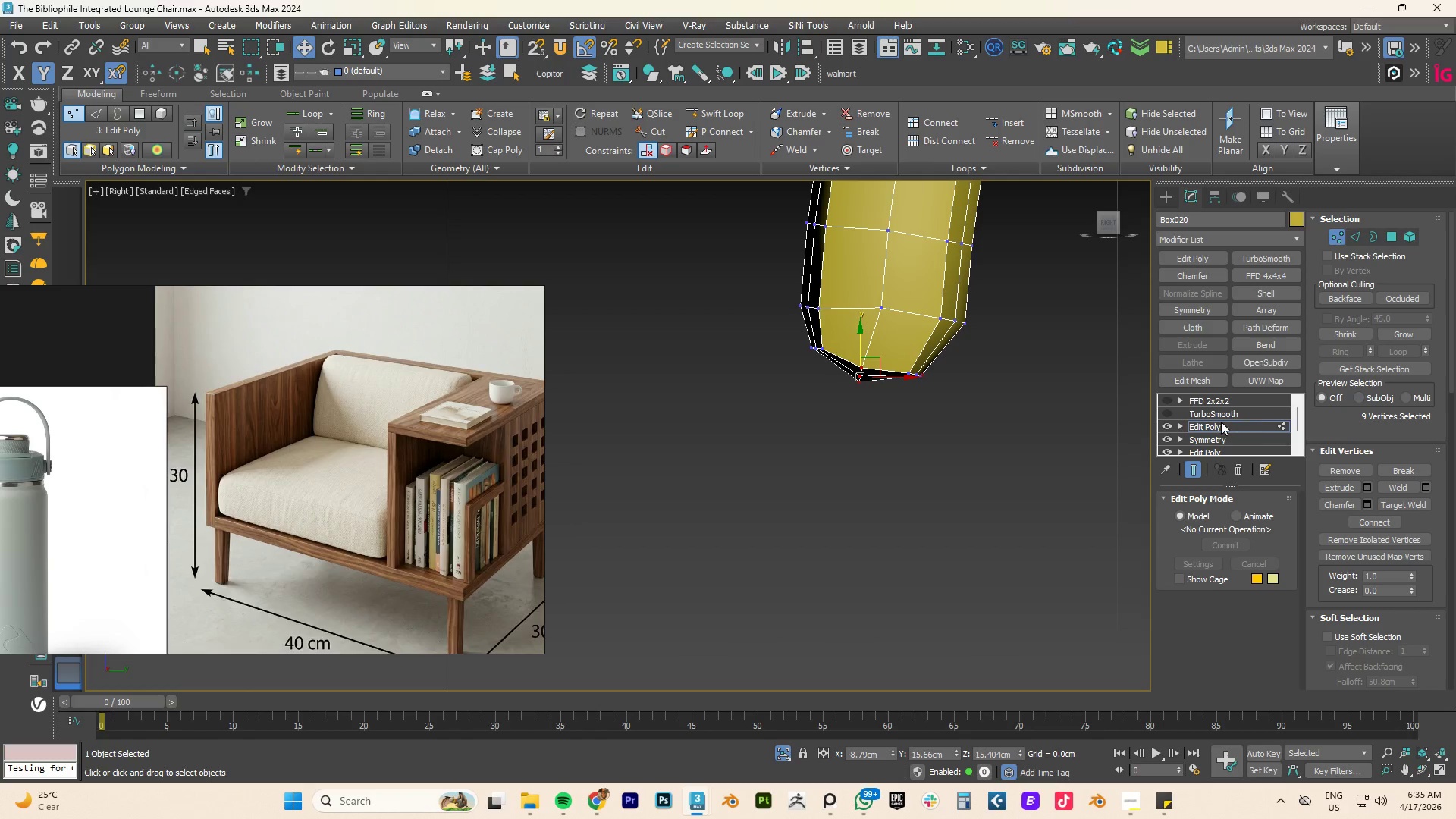 
left_click([1212, 422])
 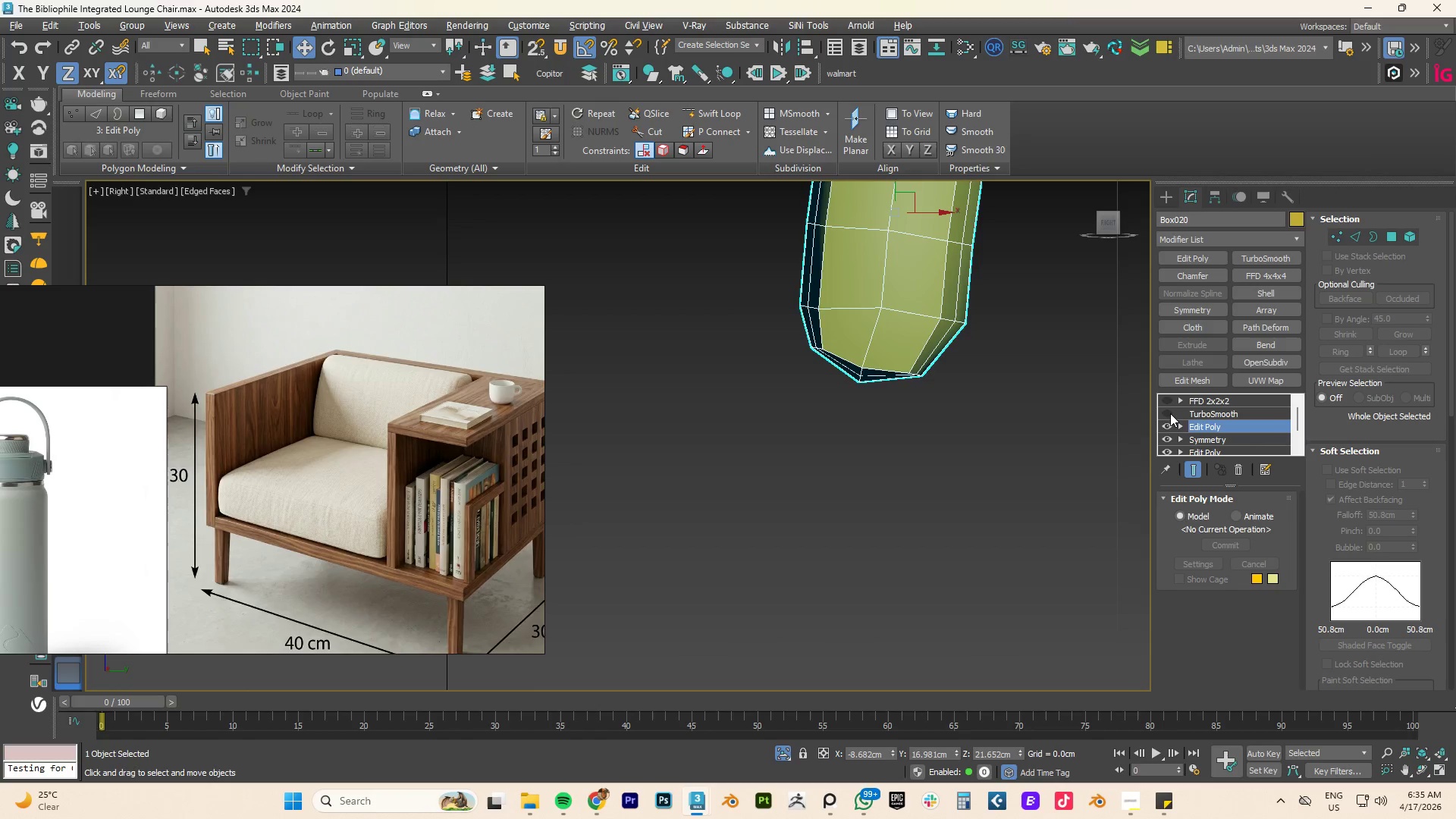 
left_click([1168, 412])
 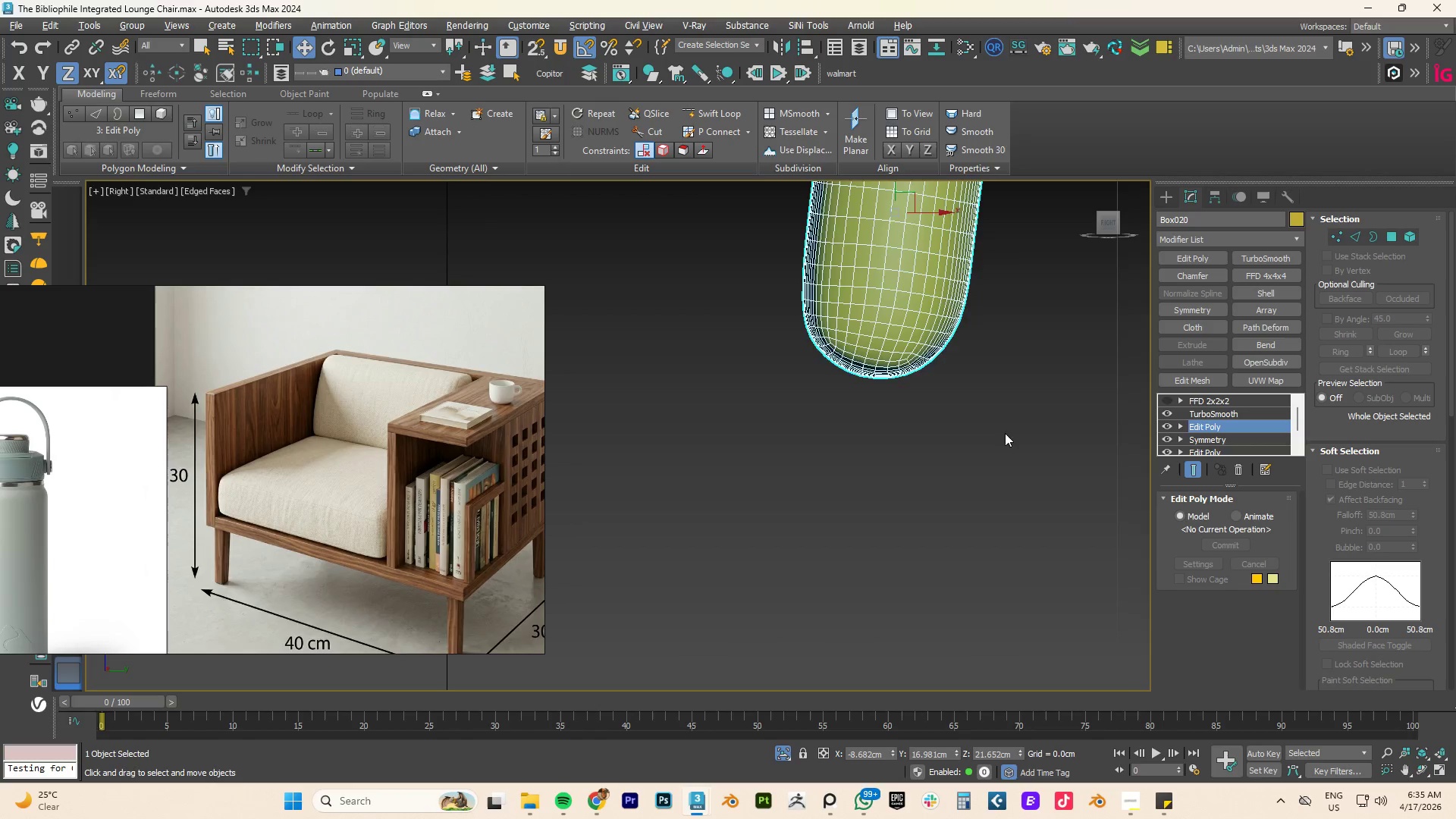 
hold_key(key=AltLeft, duration=2.7)
 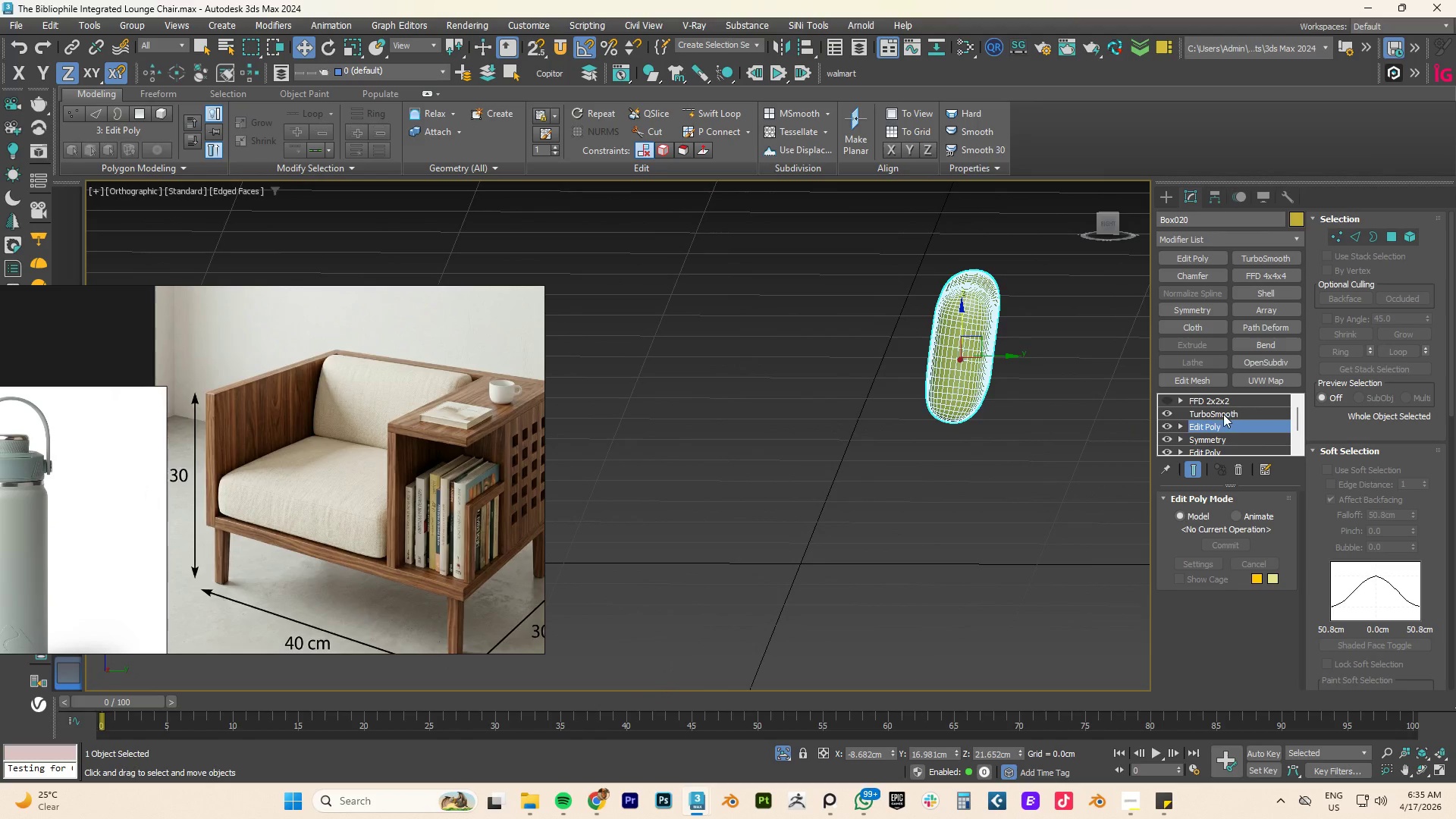 
scroll: coordinate [995, 435], scroll_direction: down, amount: 3.0
 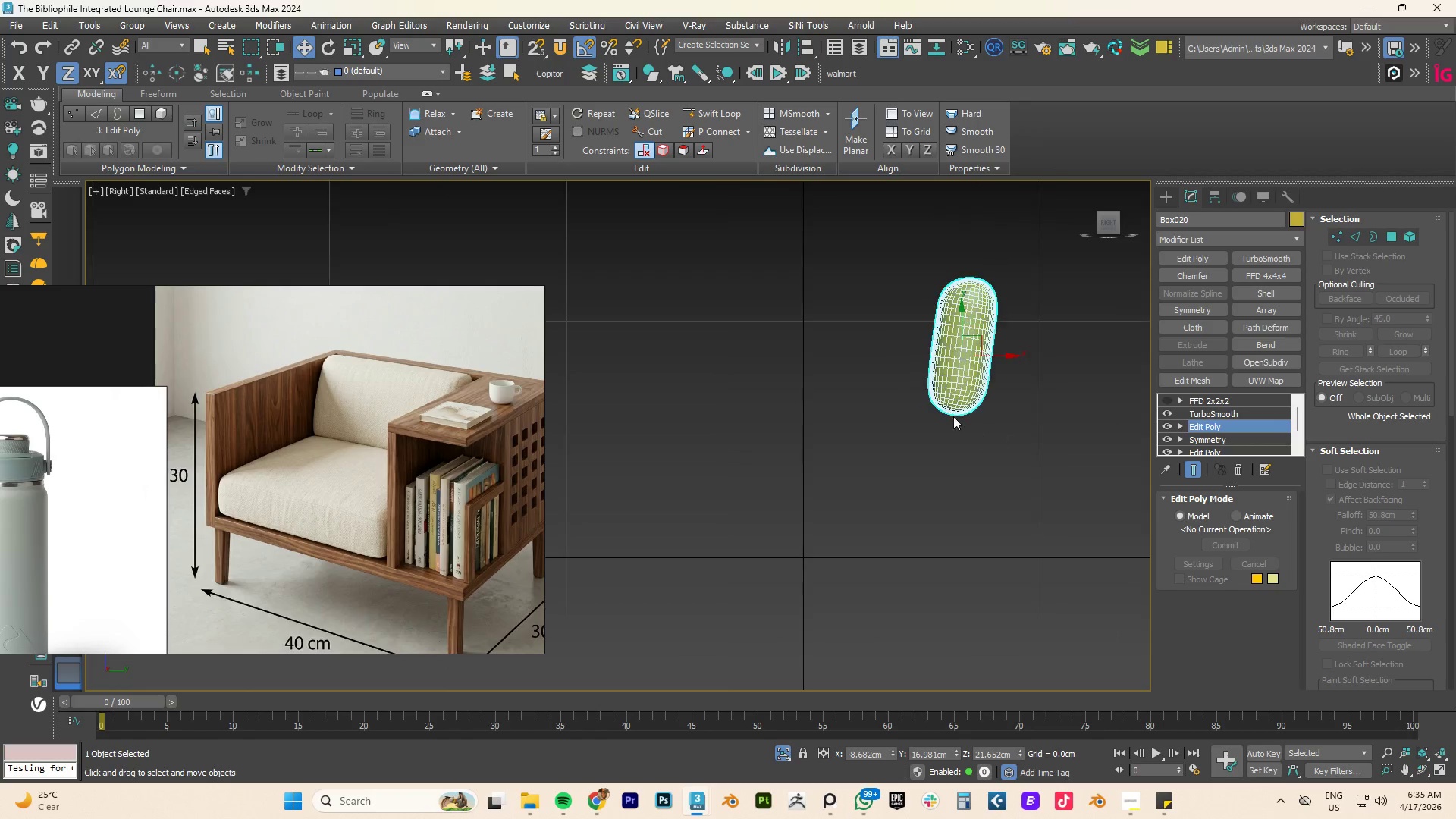 
left_click([1222, 413])
 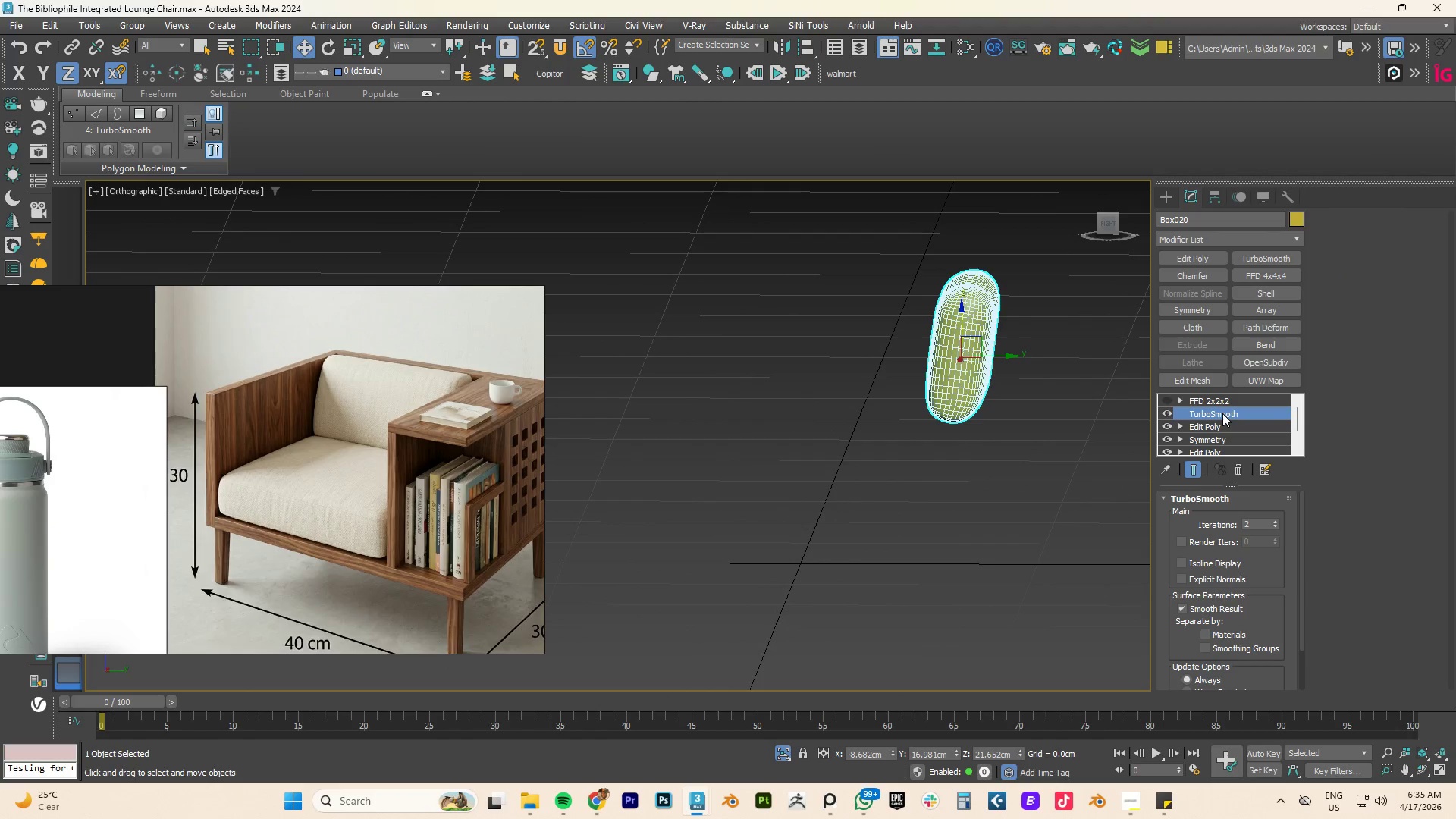 
key(F4)
 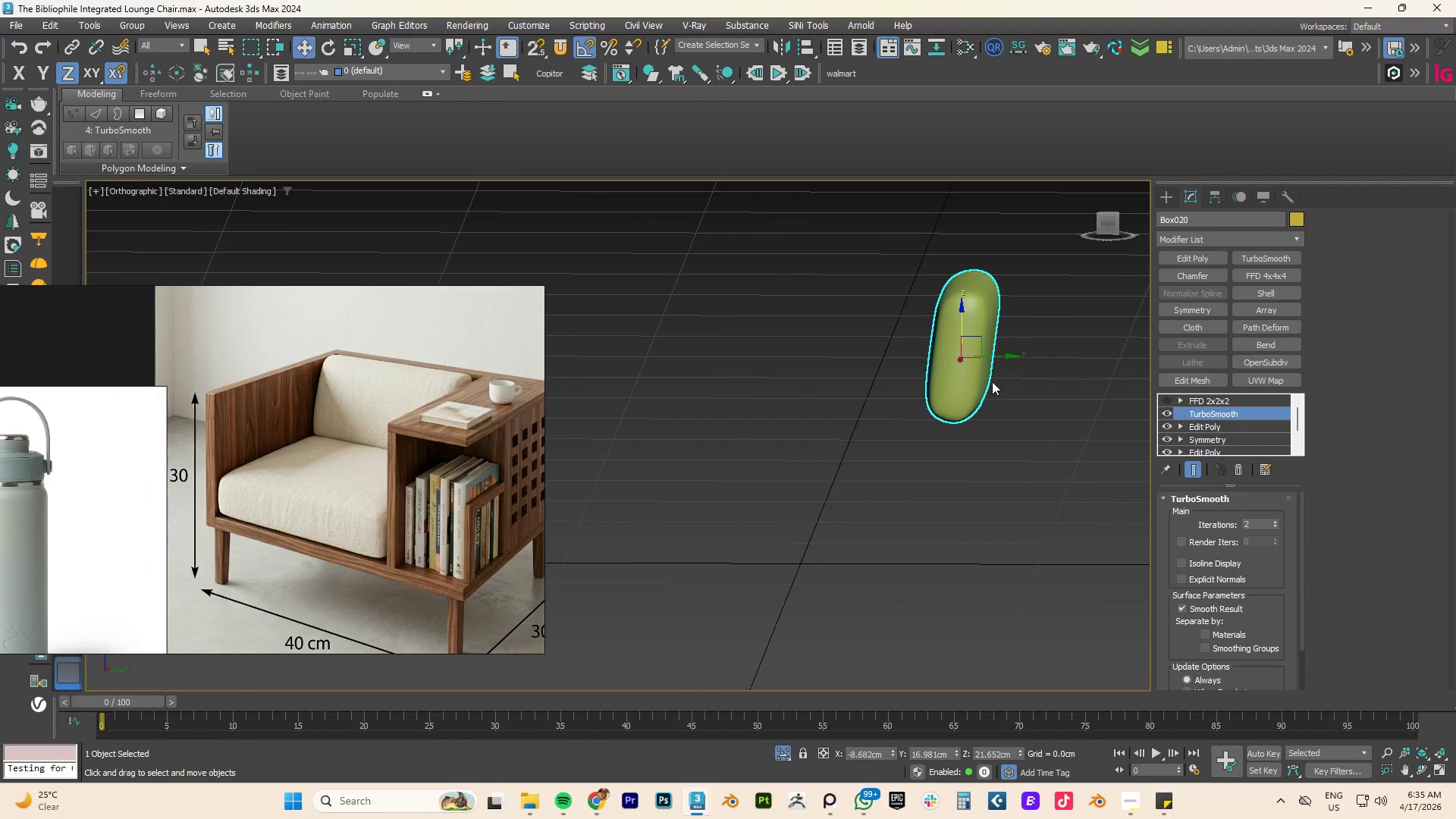 
hold_key(key=AltLeft, duration=0.77)
 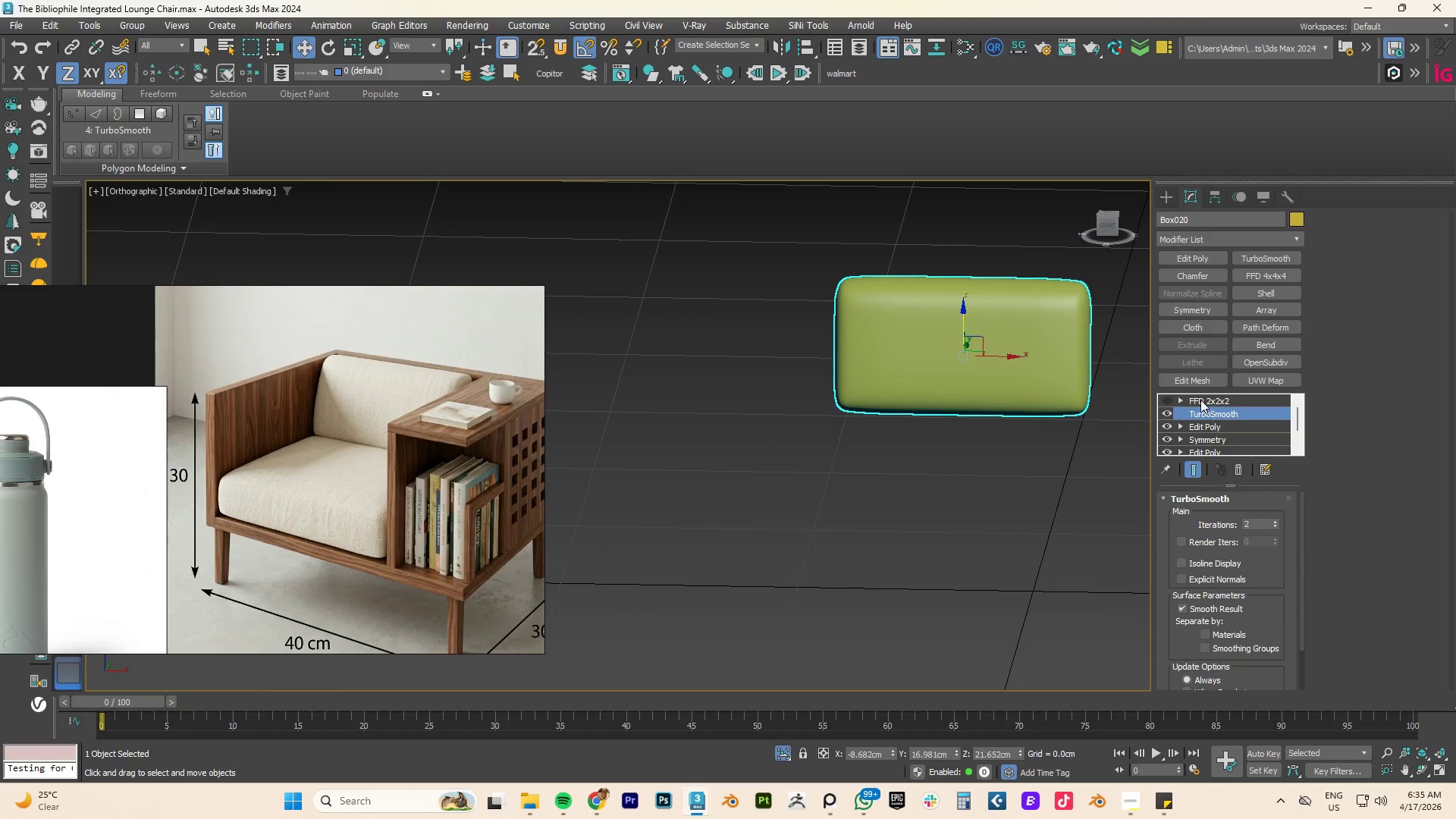 
left_click([1200, 400])
 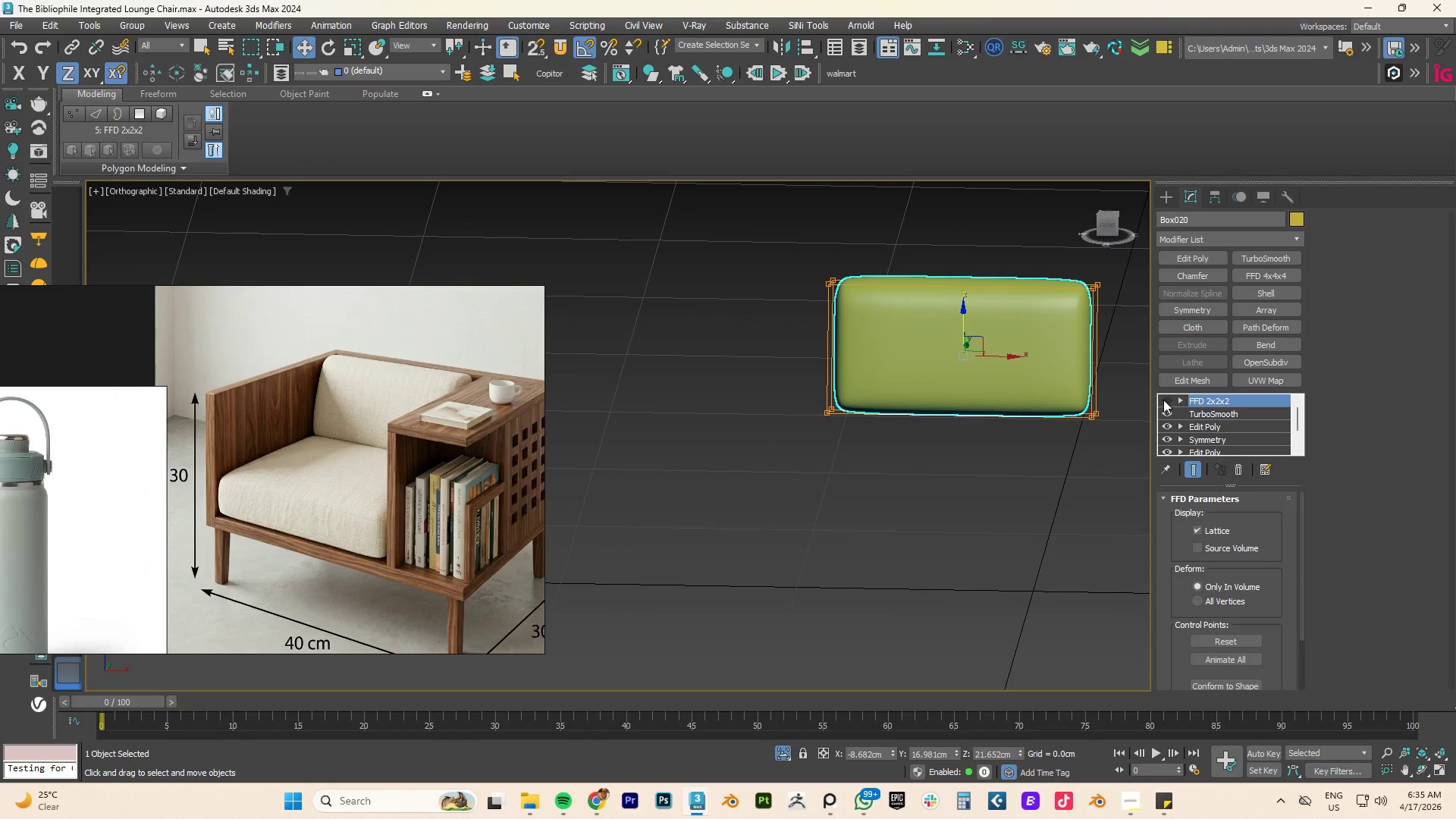 
left_click([1163, 400])
 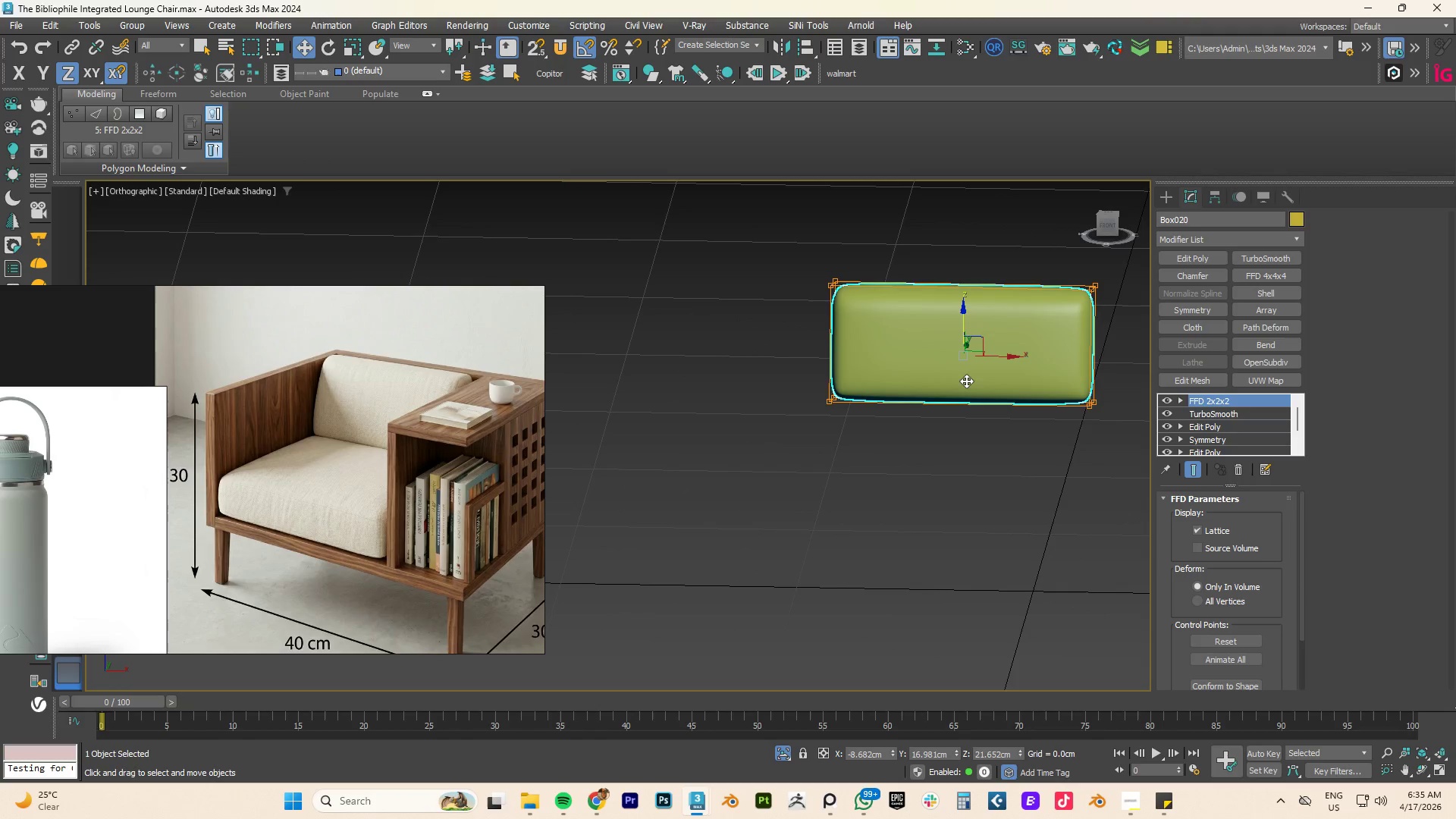 
type(fz)
 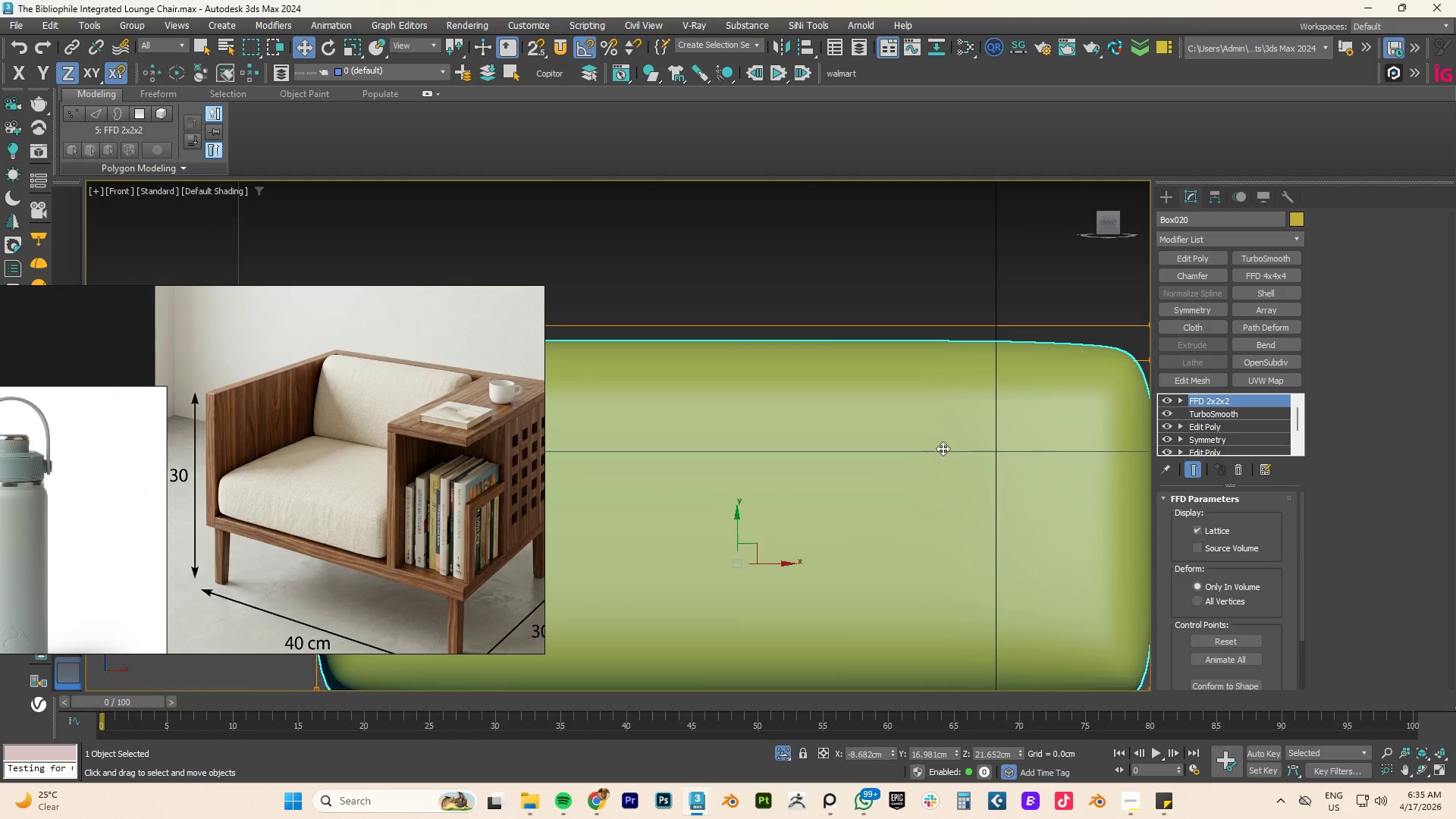 
scroll: coordinate [938, 445], scroll_direction: down, amount: 2.0
 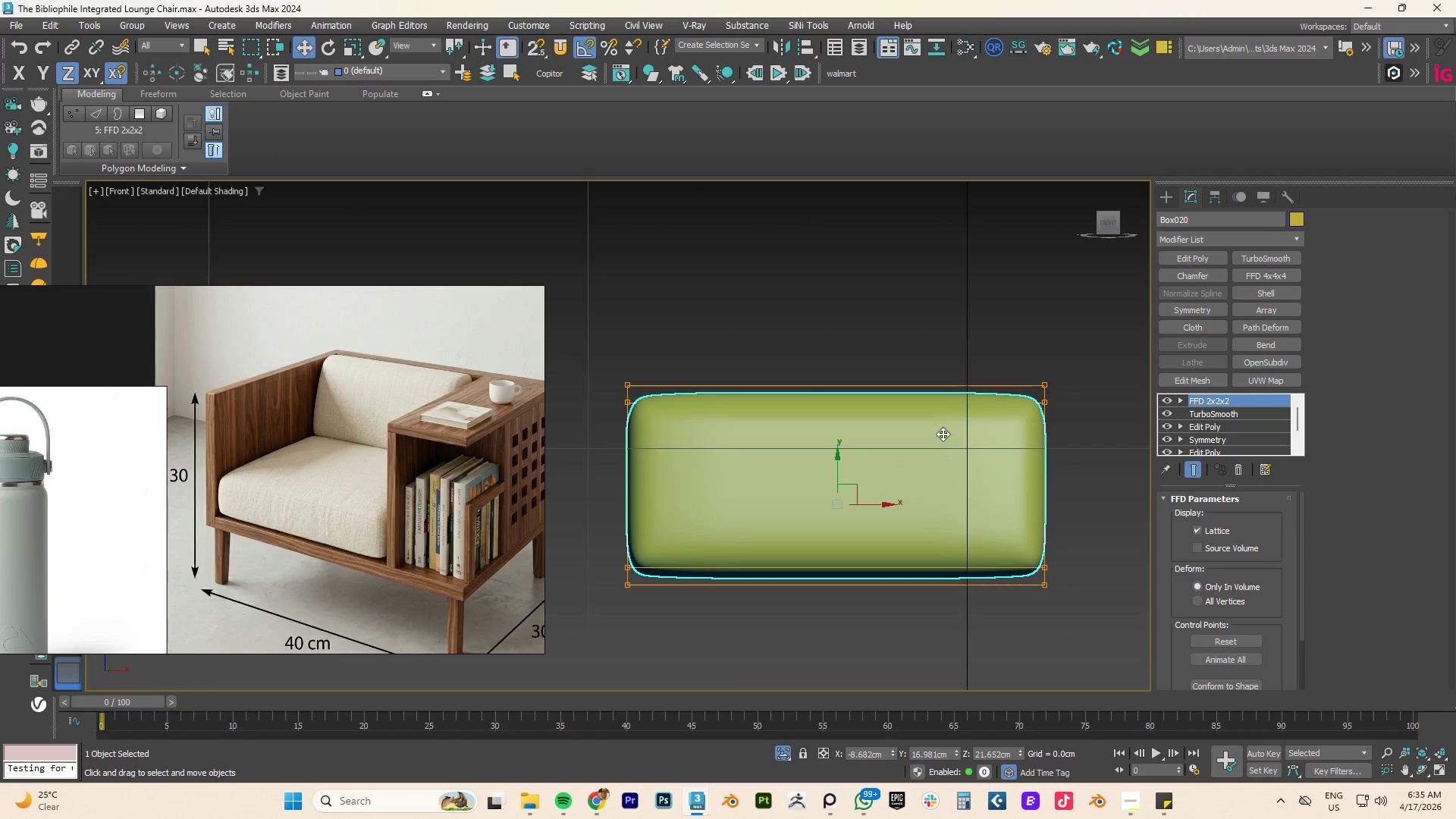 
hold_key(key=AltLeft, duration=0.41)
 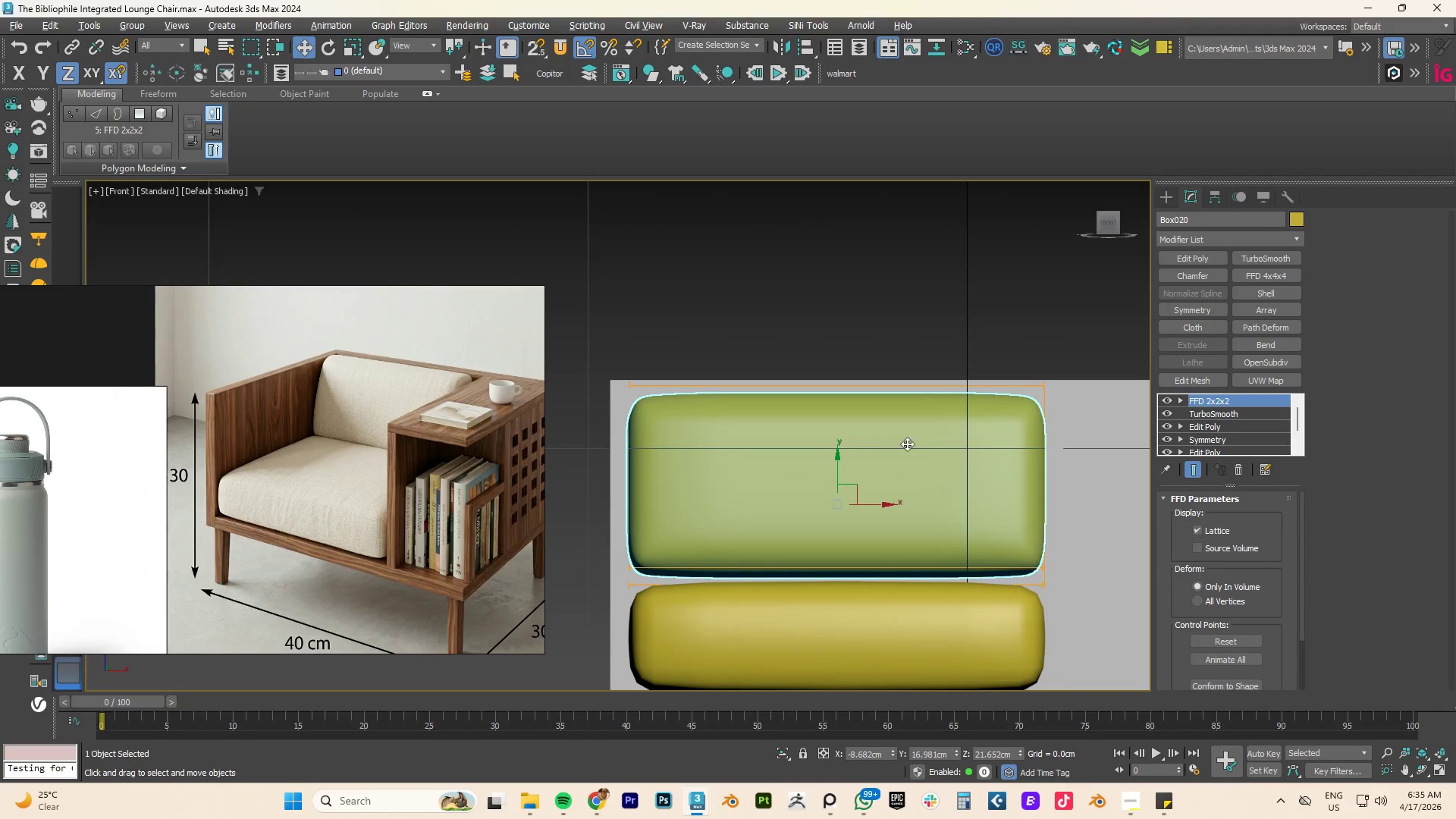 
type(qfz)
 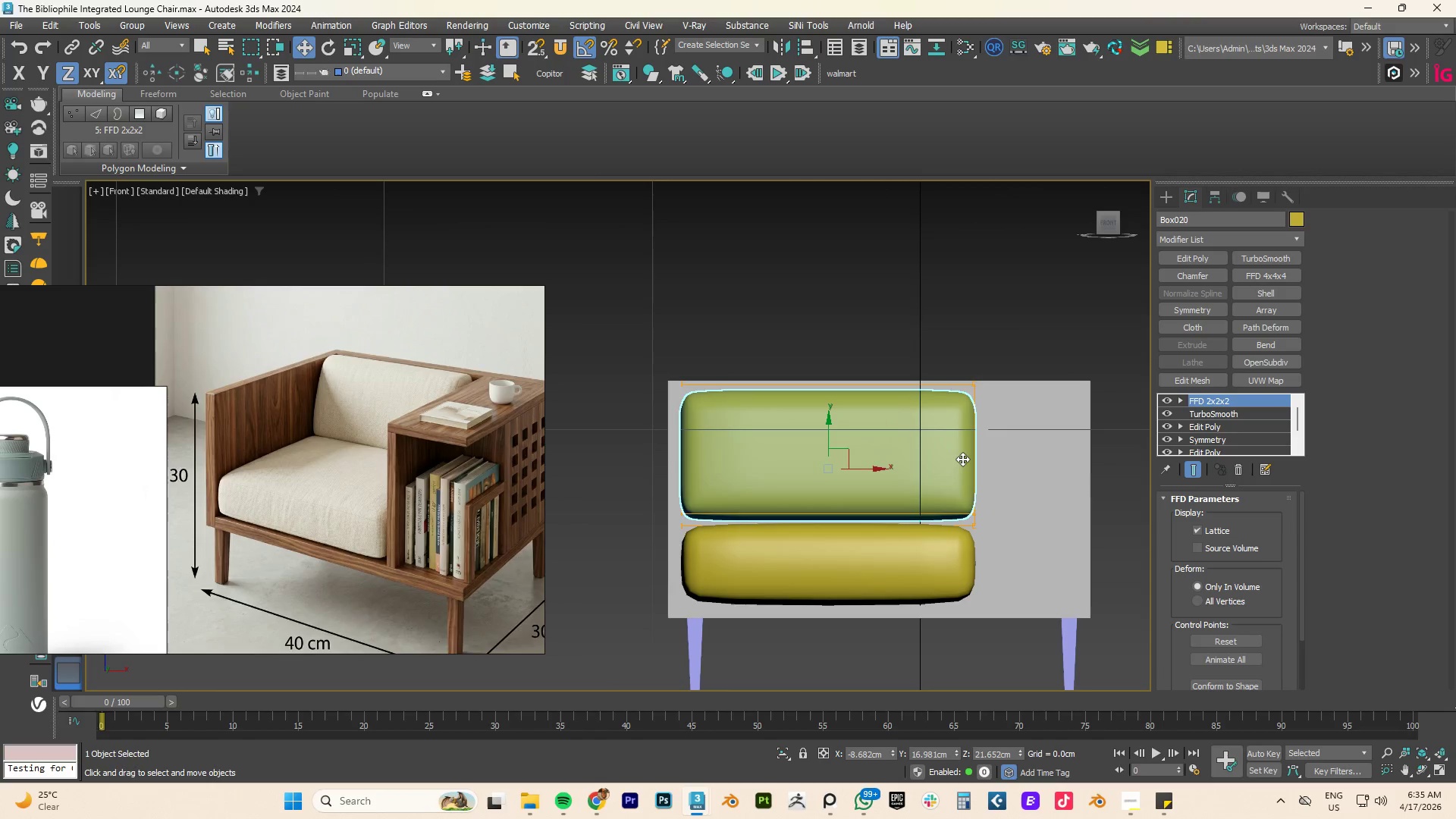 
hold_key(key=AltLeft, duration=0.88)
 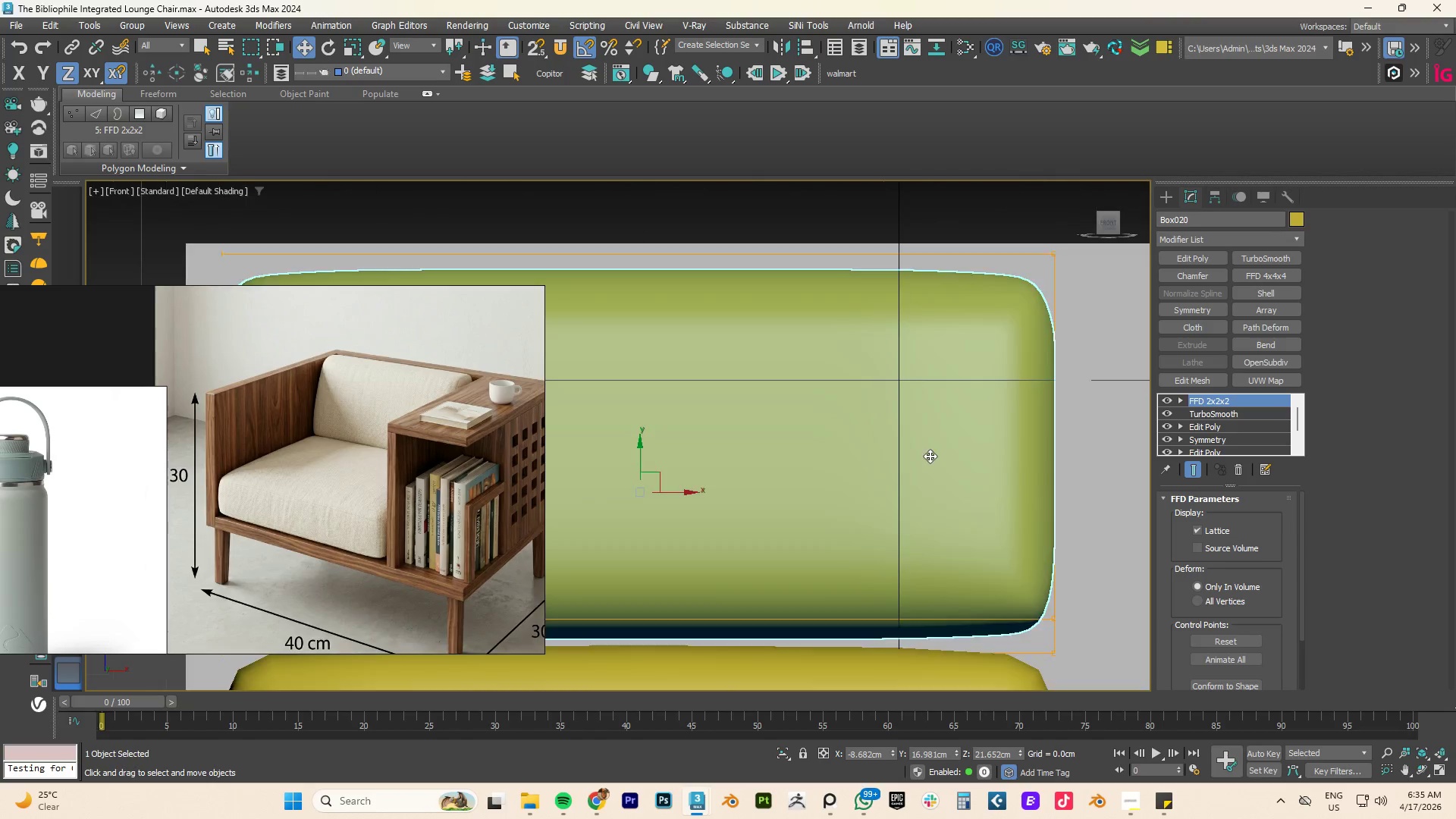 
scroll: coordinate [932, 456], scroll_direction: down, amount: 3.0
 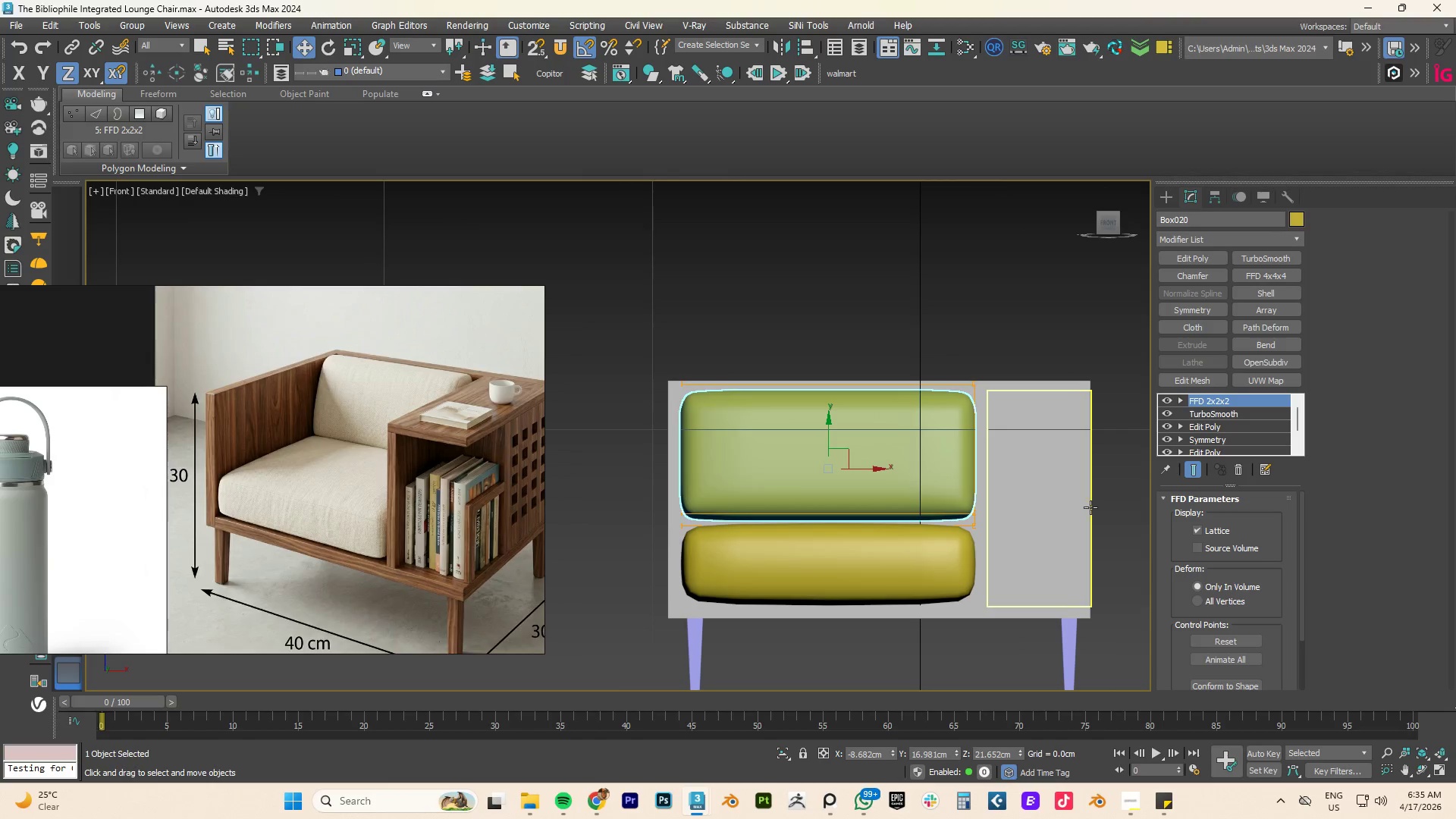 
key(1)
 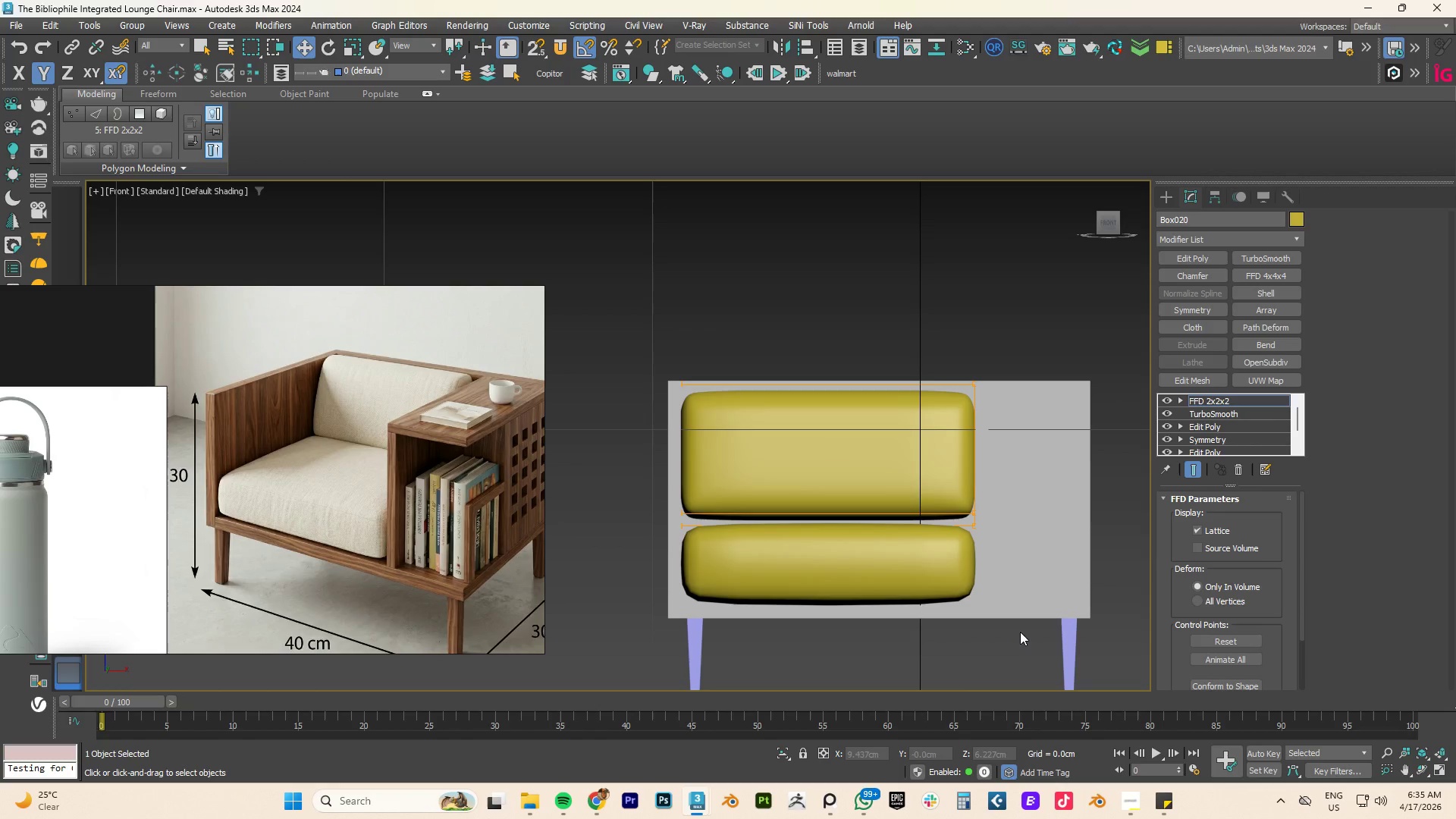 
left_click_drag(start_coordinate=[1053, 613], to_coordinate=[633, 491])
 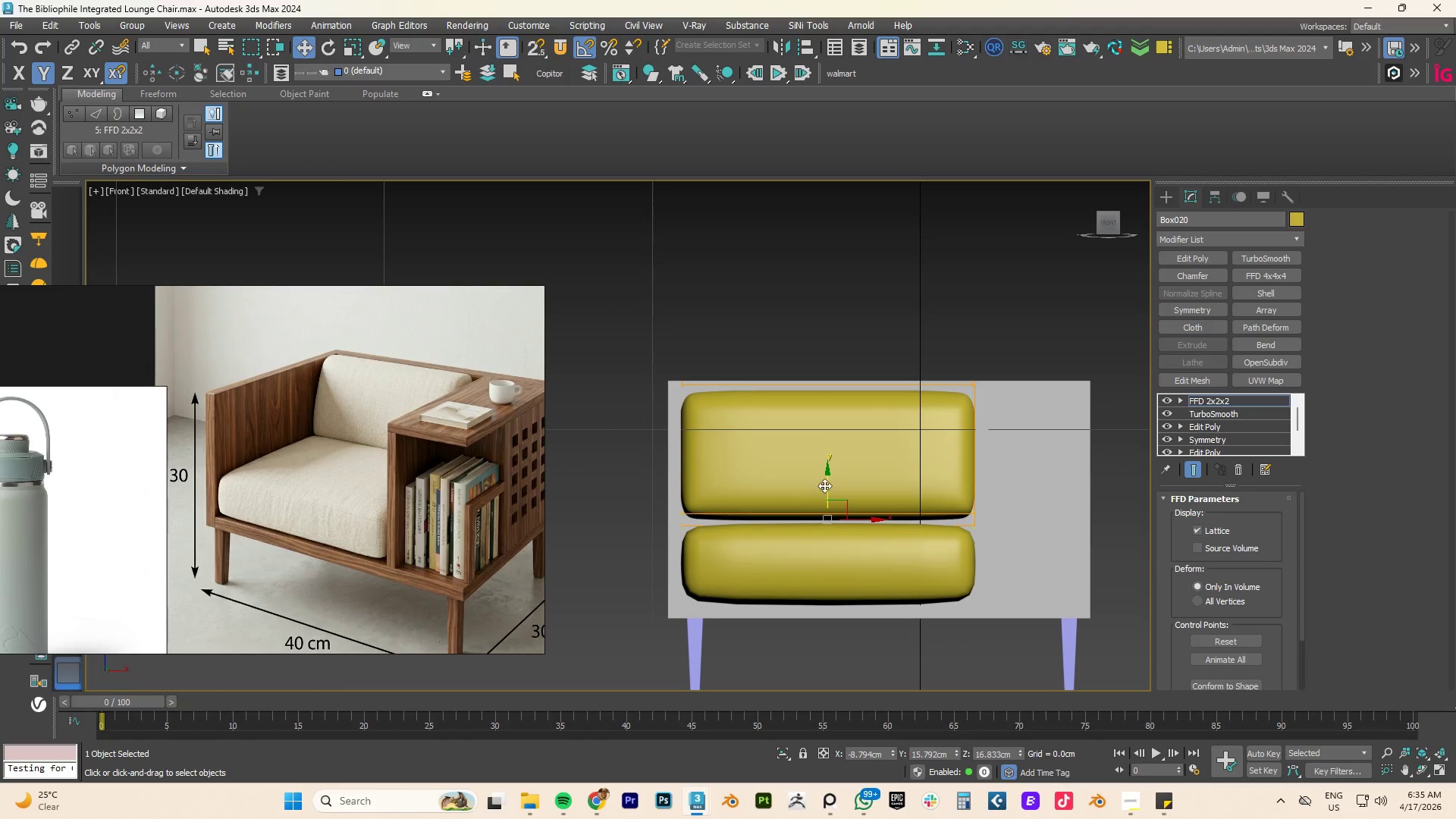 
left_click_drag(start_coordinate=[827, 483], to_coordinate=[827, 497])
 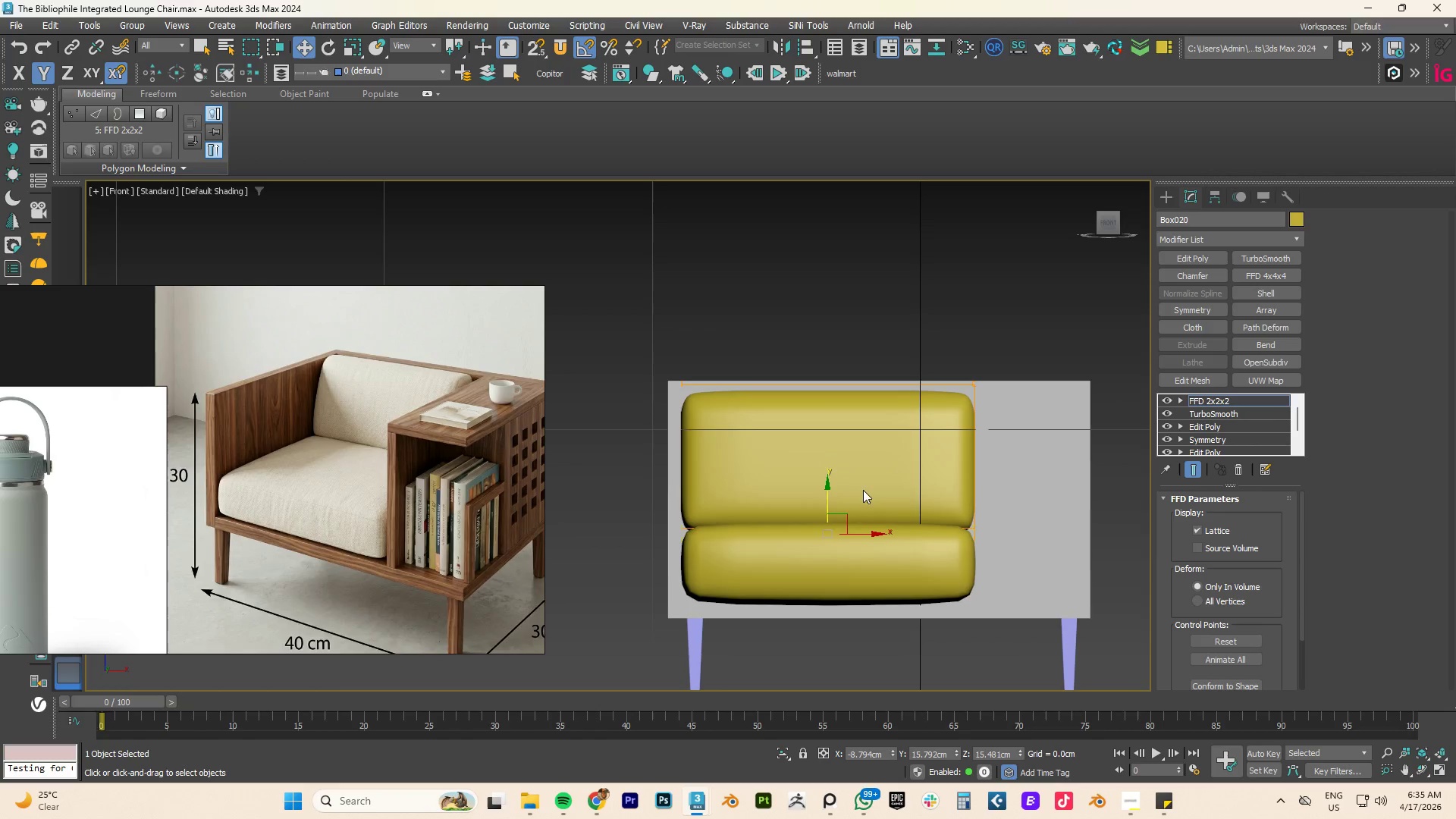 
hold_key(key=AltLeft, duration=1.31)
 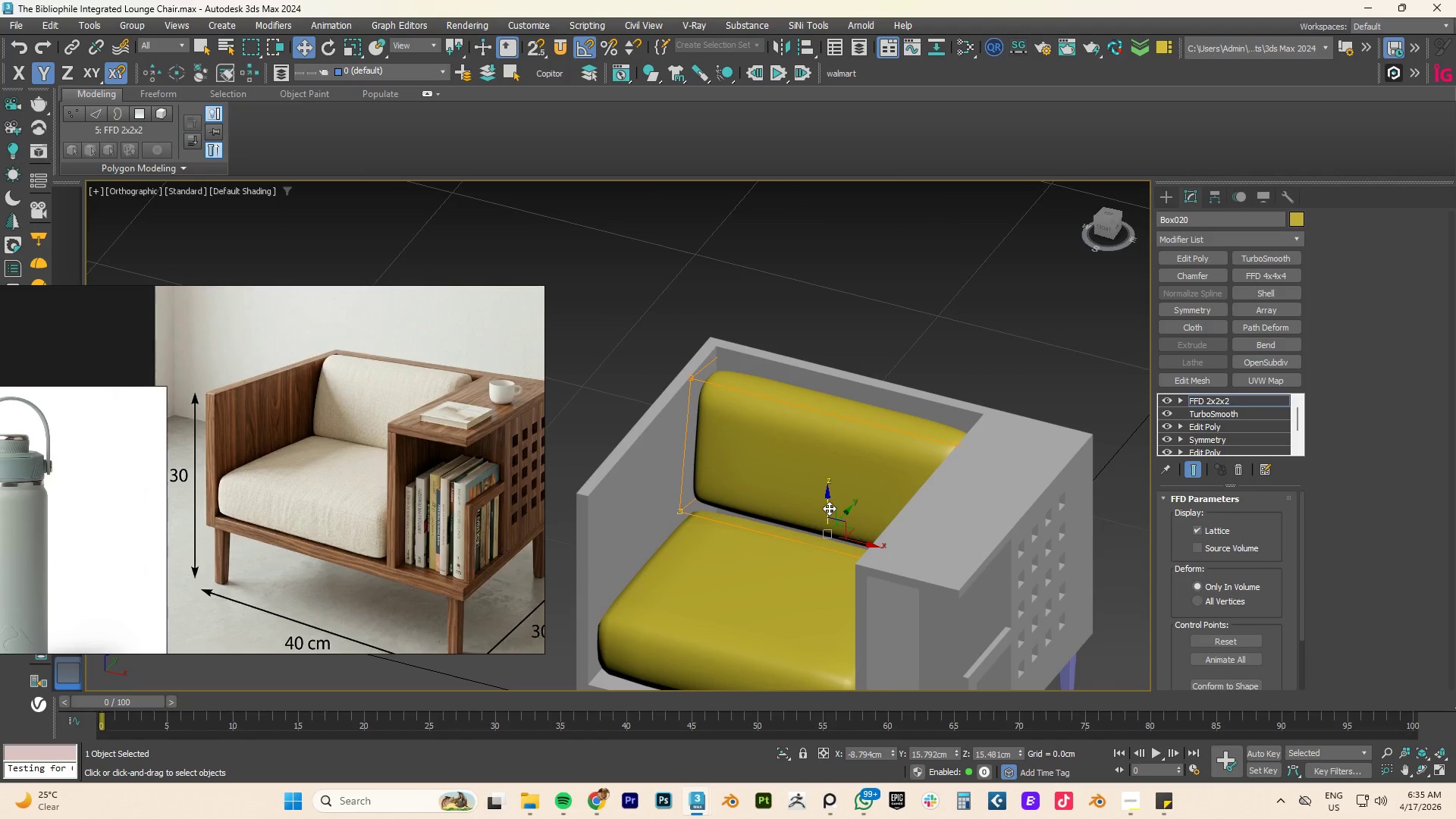 
left_click_drag(start_coordinate=[829, 508], to_coordinate=[829, 512])
 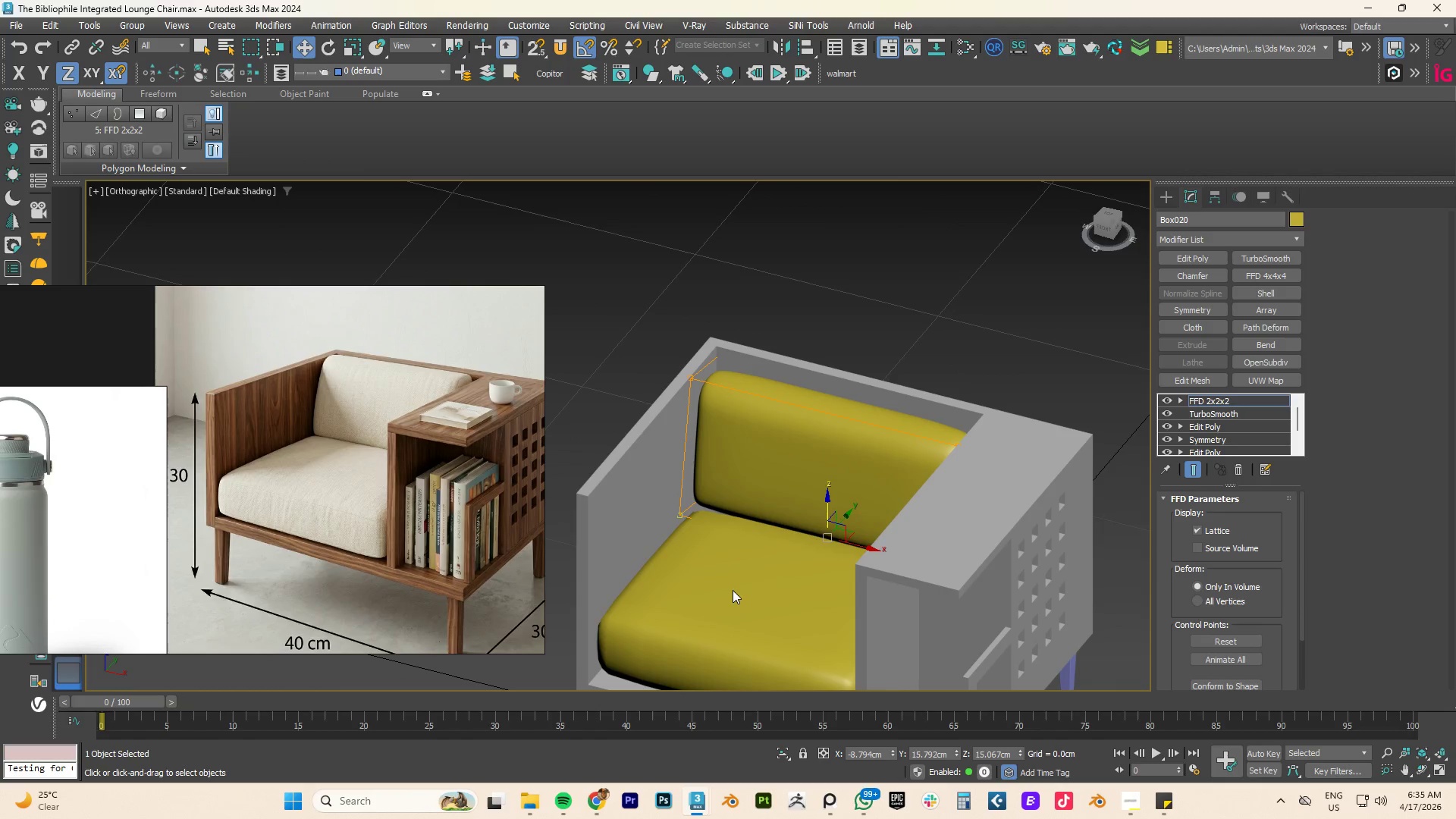 
left_click([733, 590])
 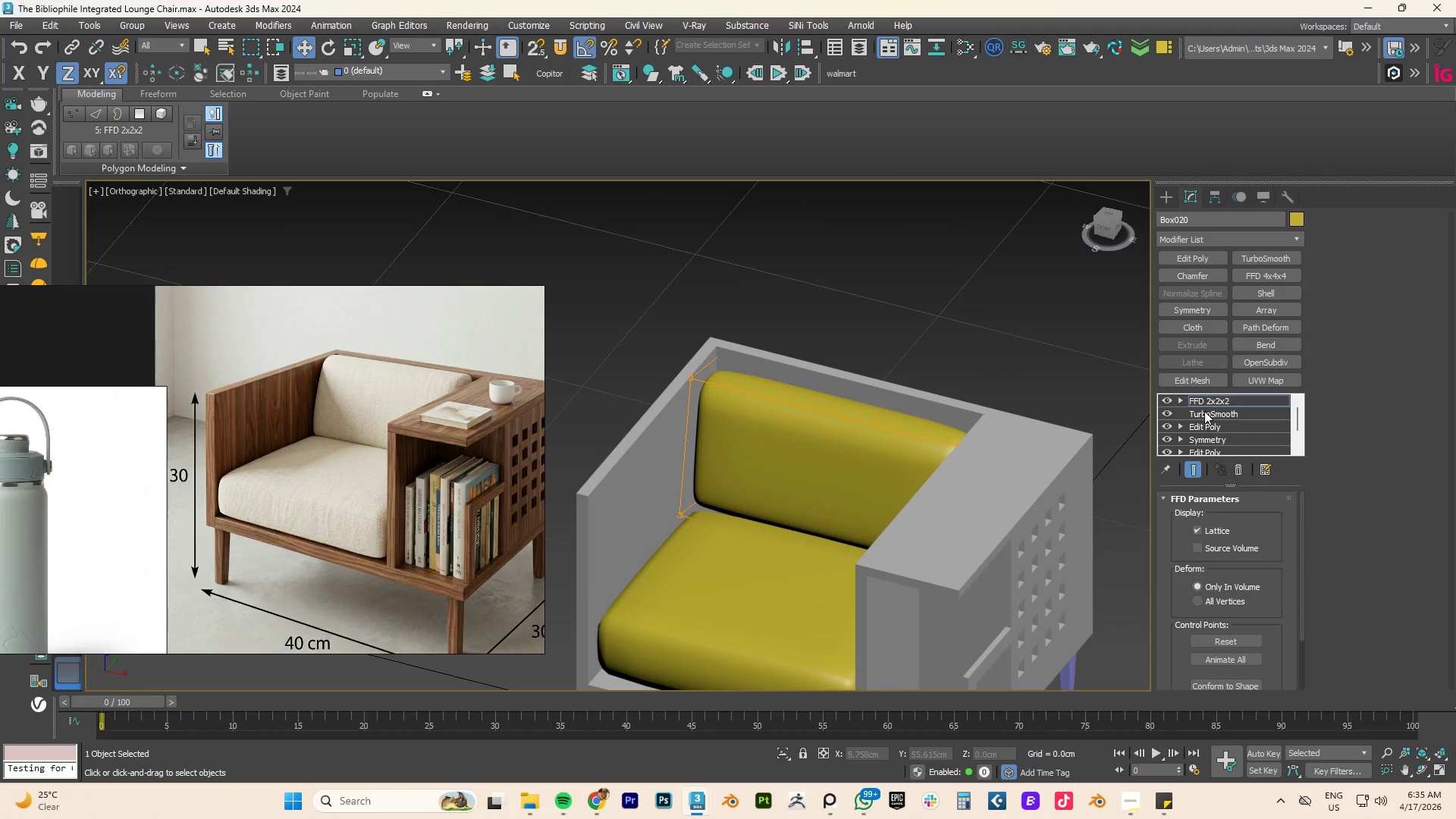 
left_click([1210, 397])
 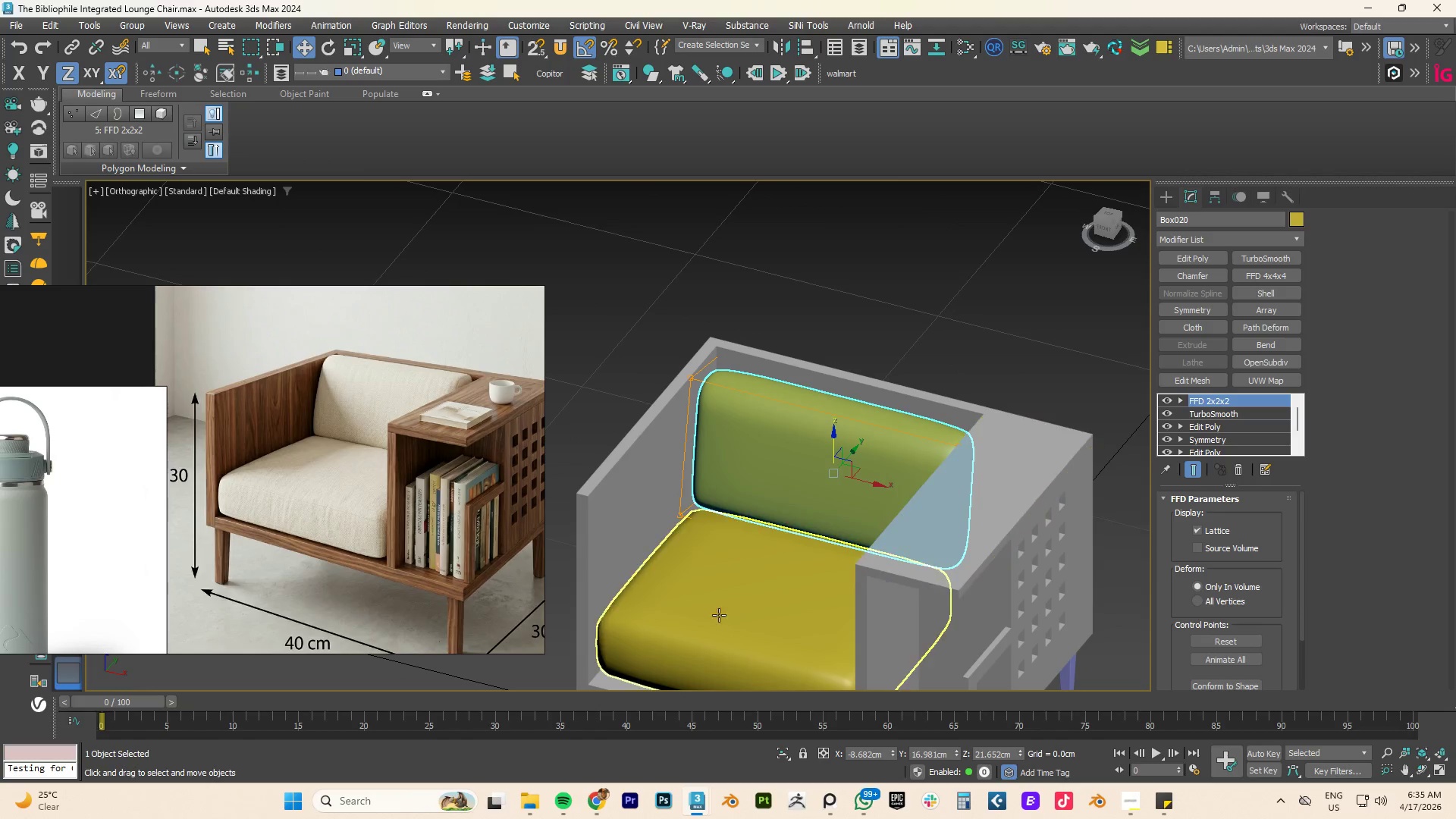 
left_click([707, 626])
 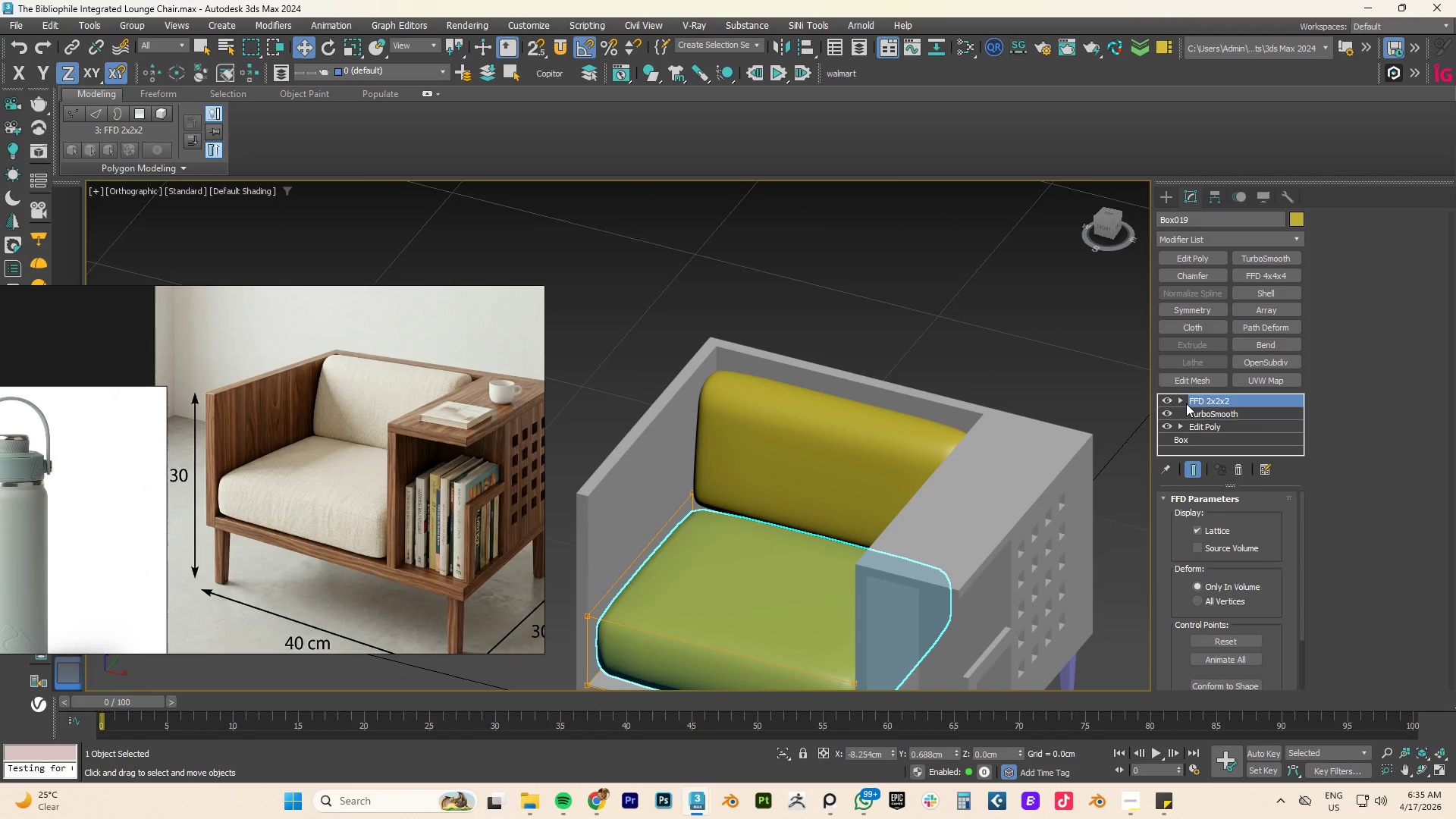 
type(rtz)
 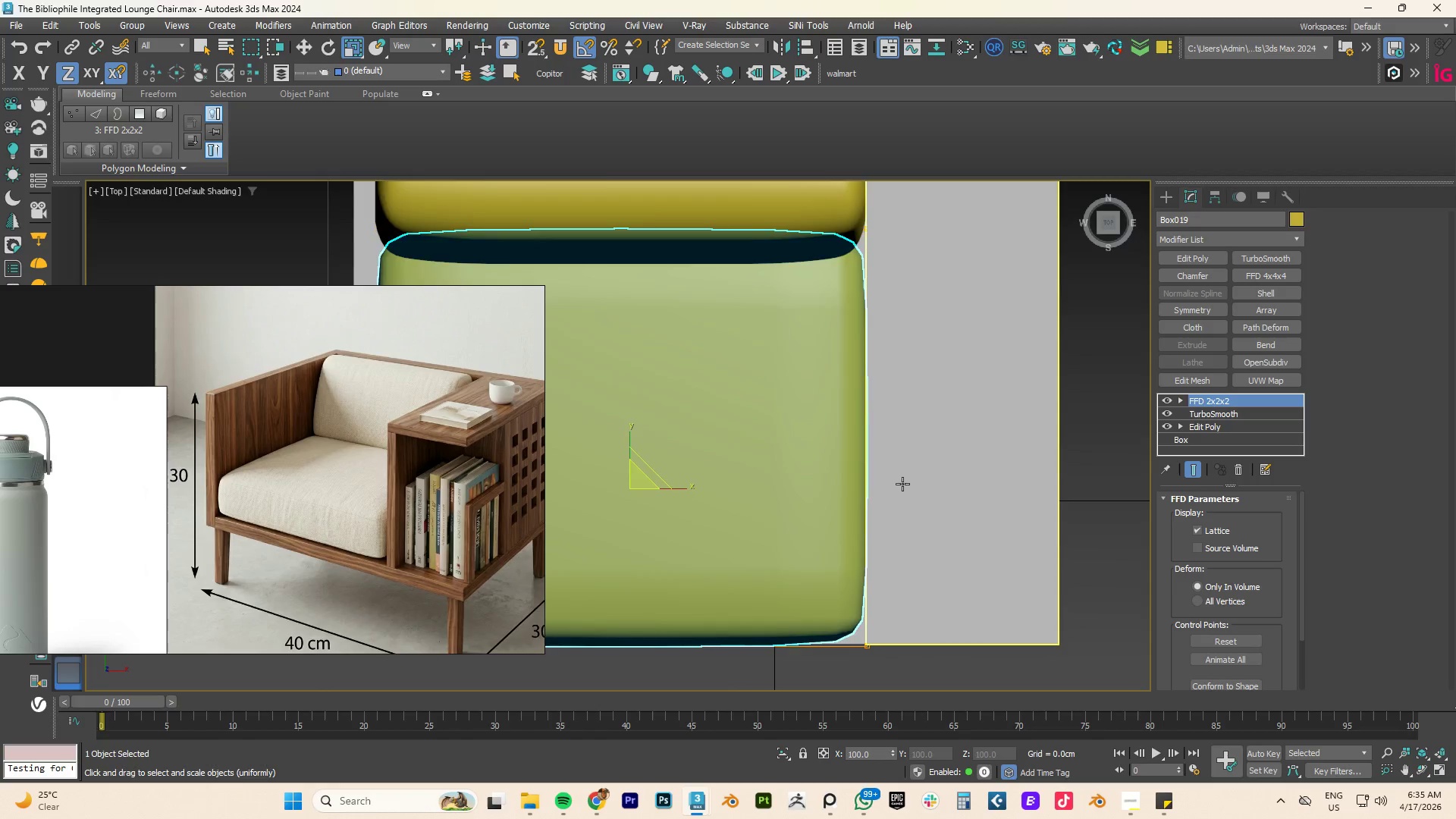 
scroll: coordinate [894, 482], scroll_direction: down, amount: 3.0
 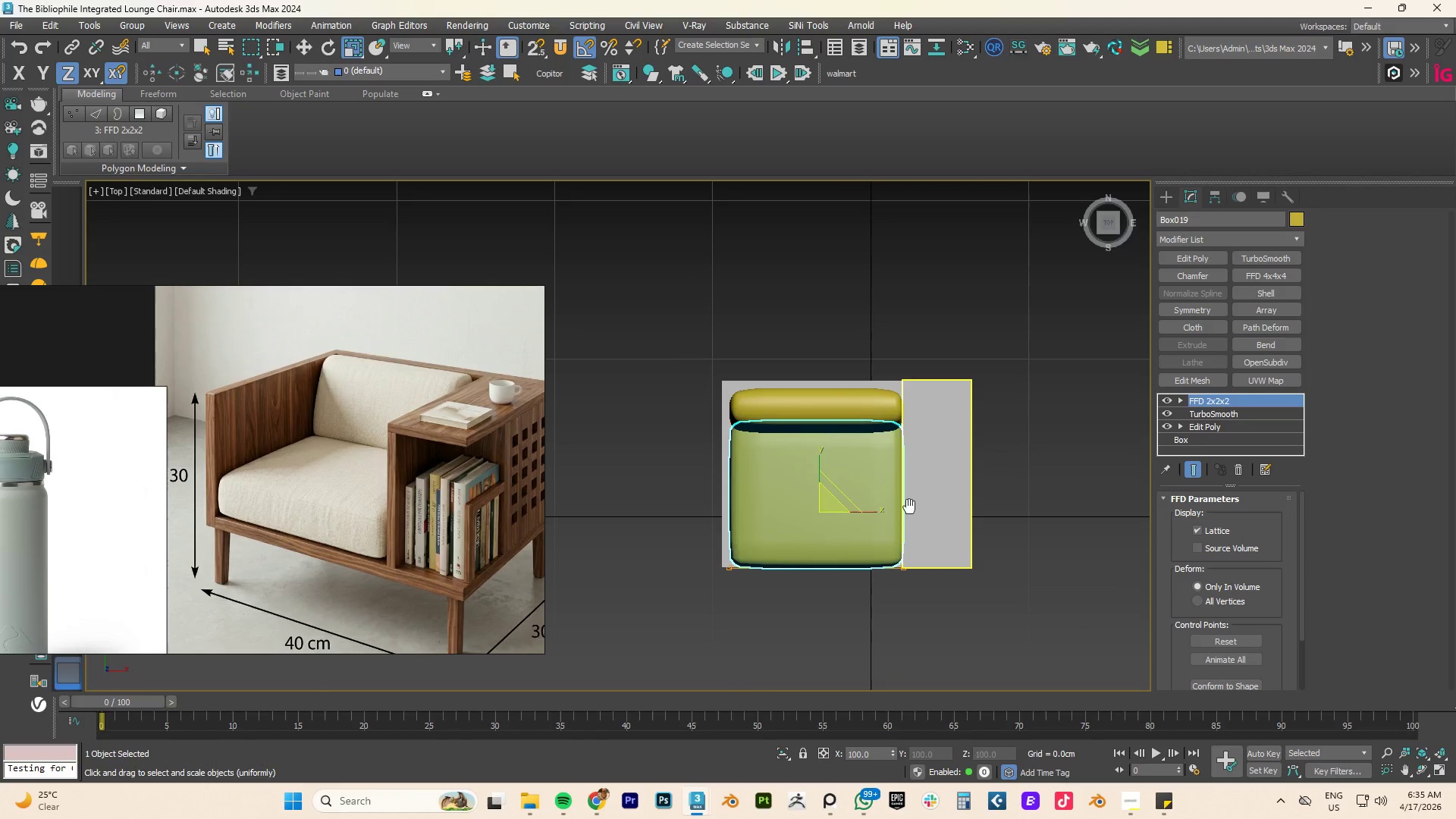 
type(111w)
 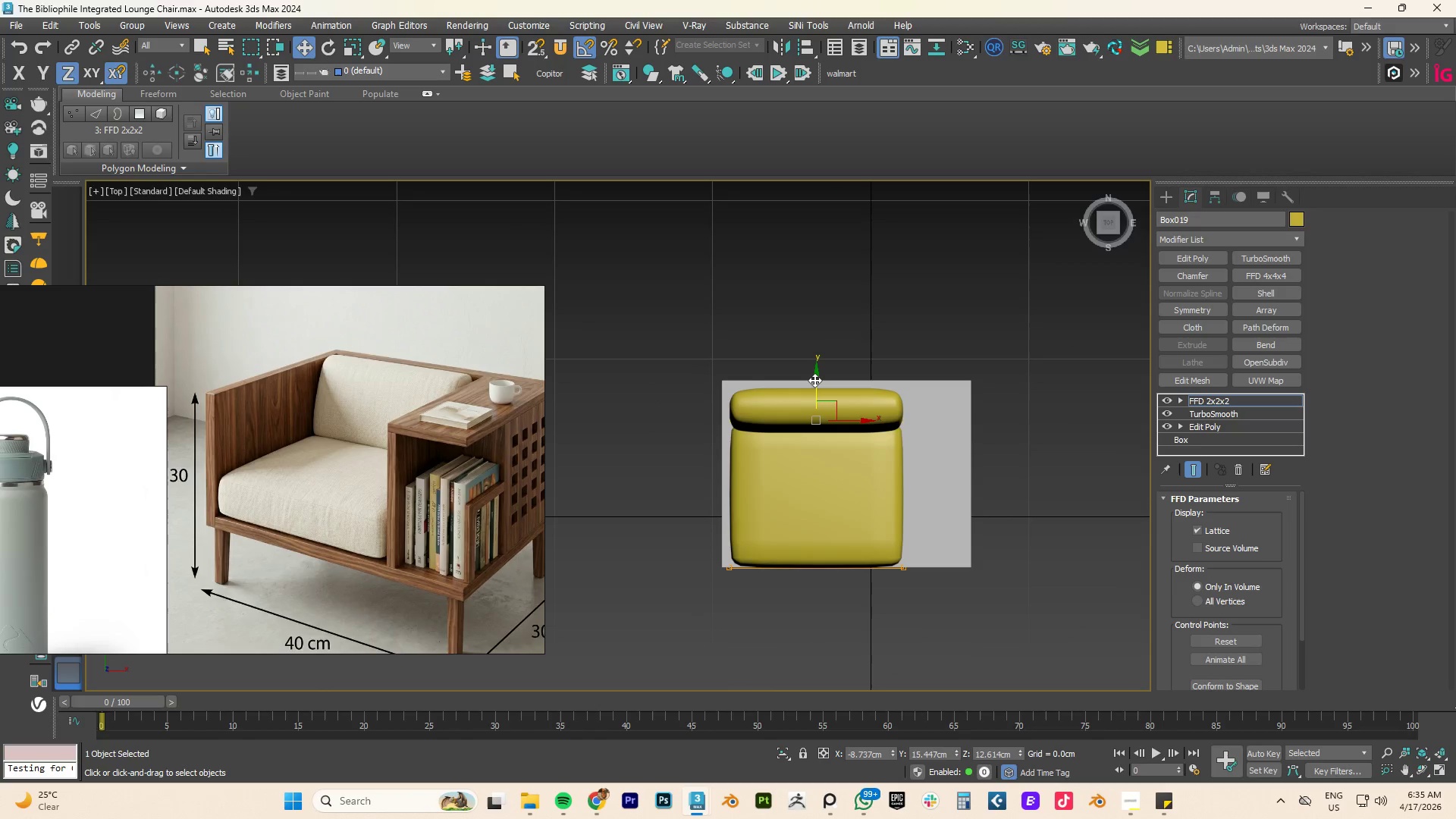 
left_click_drag(start_coordinate=[656, 348], to_coordinate=[1052, 457])
 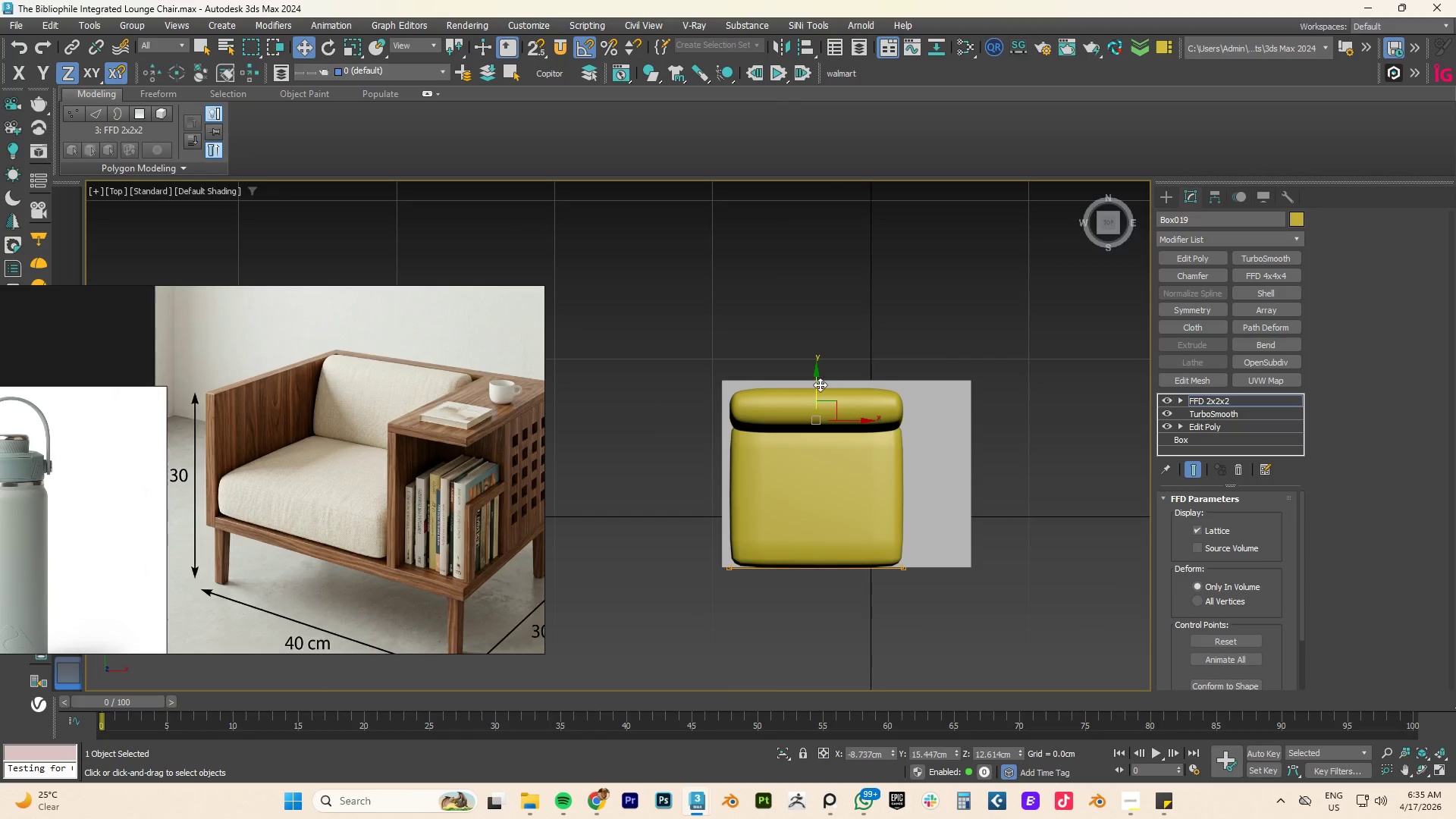 
left_click_drag(start_coordinate=[814, 380], to_coordinate=[817, 371])
 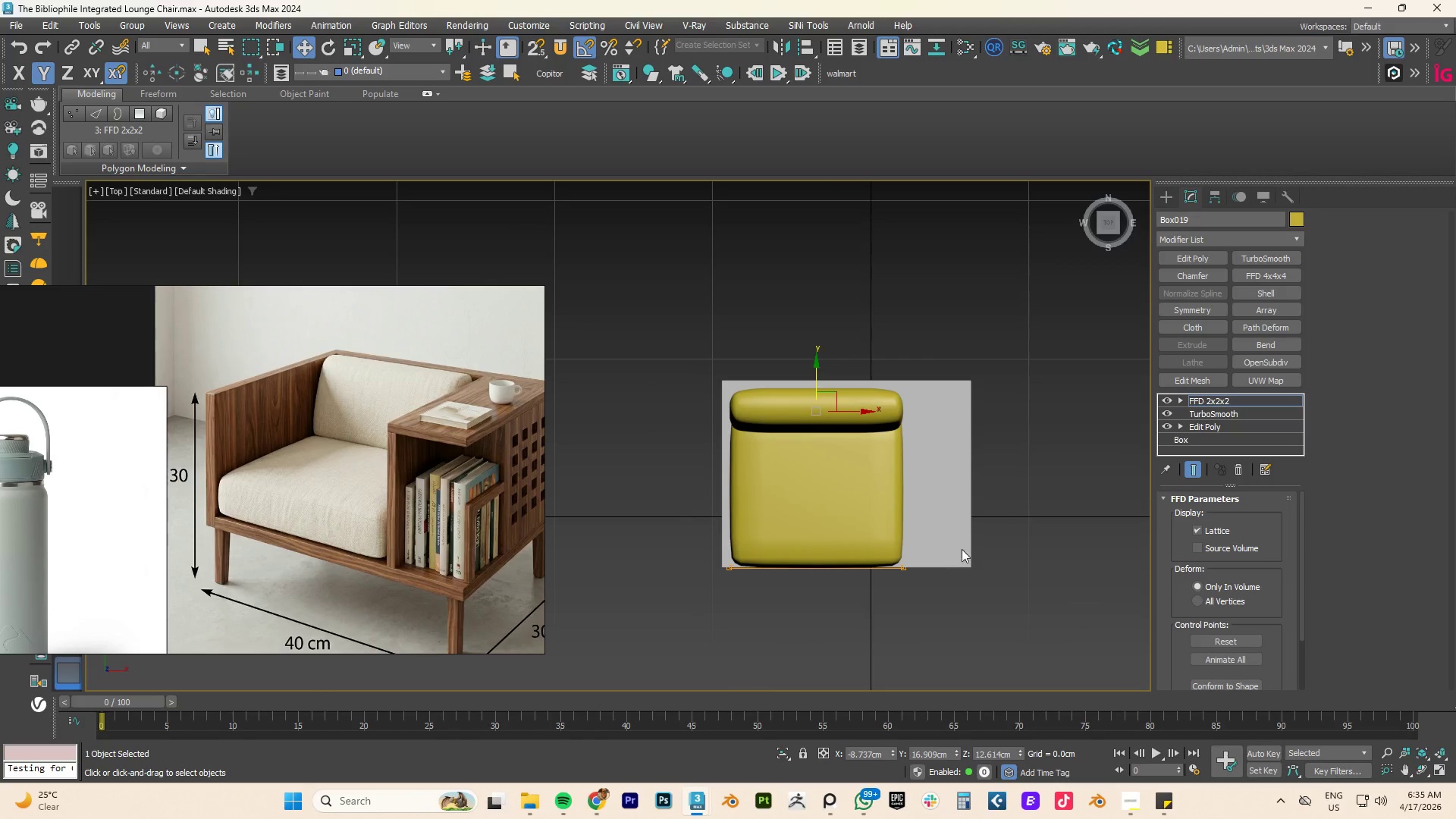 
left_click_drag(start_coordinate=[959, 543], to_coordinate=[670, 617])
 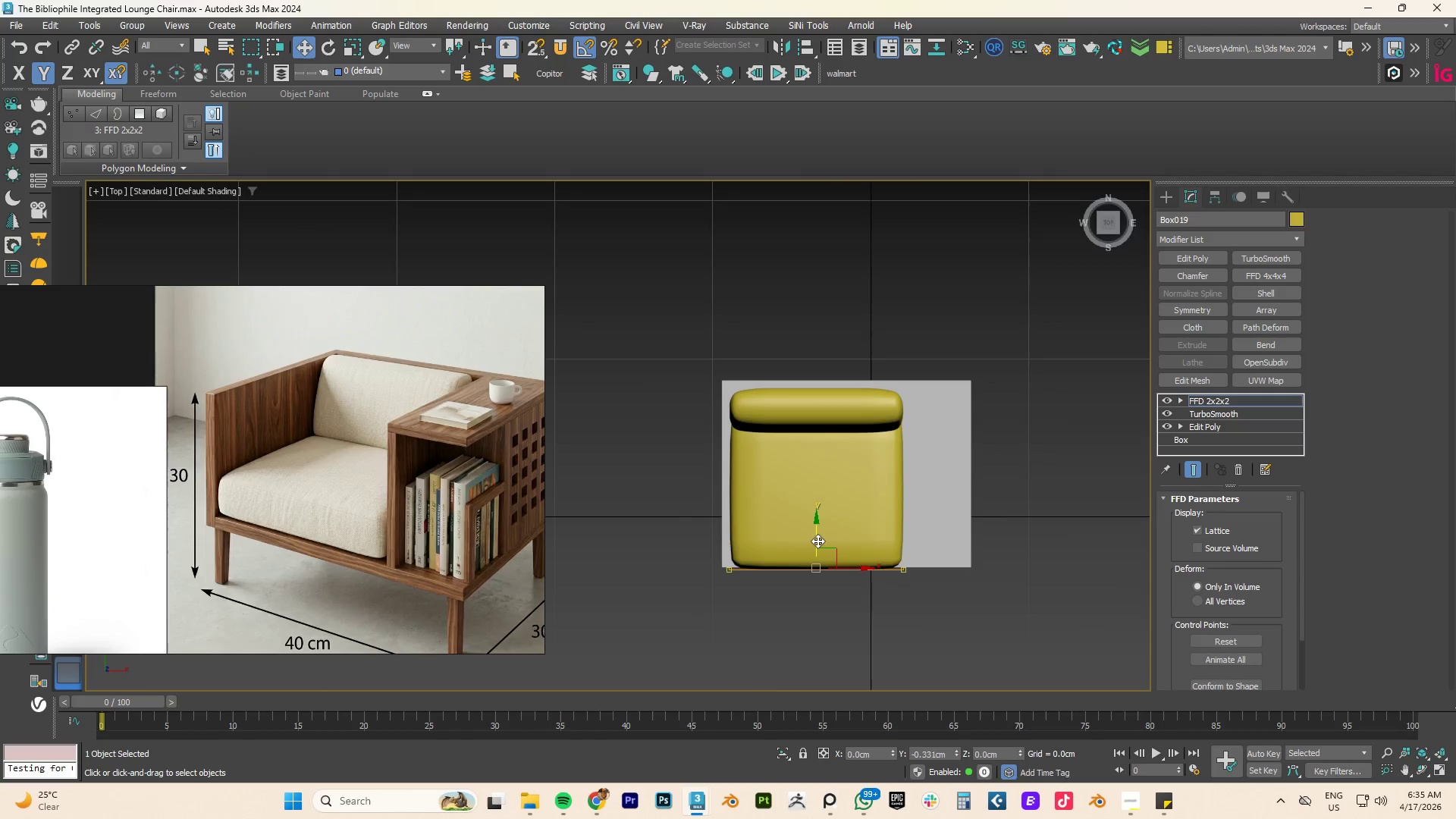 
hold_key(key=AltLeft, duration=0.92)
 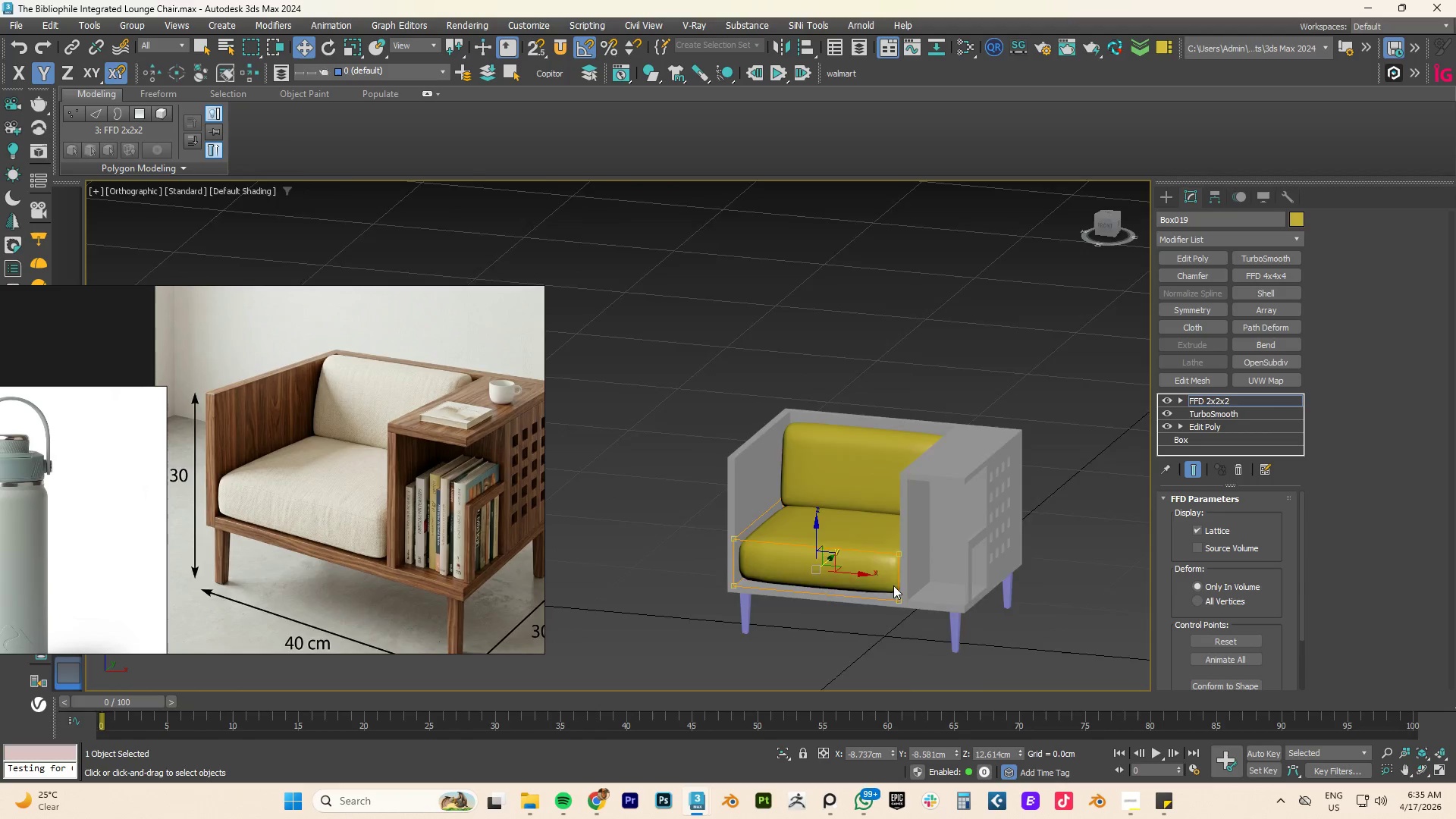 
scroll: coordinate [893, 585], scroll_direction: up, amount: 4.0
 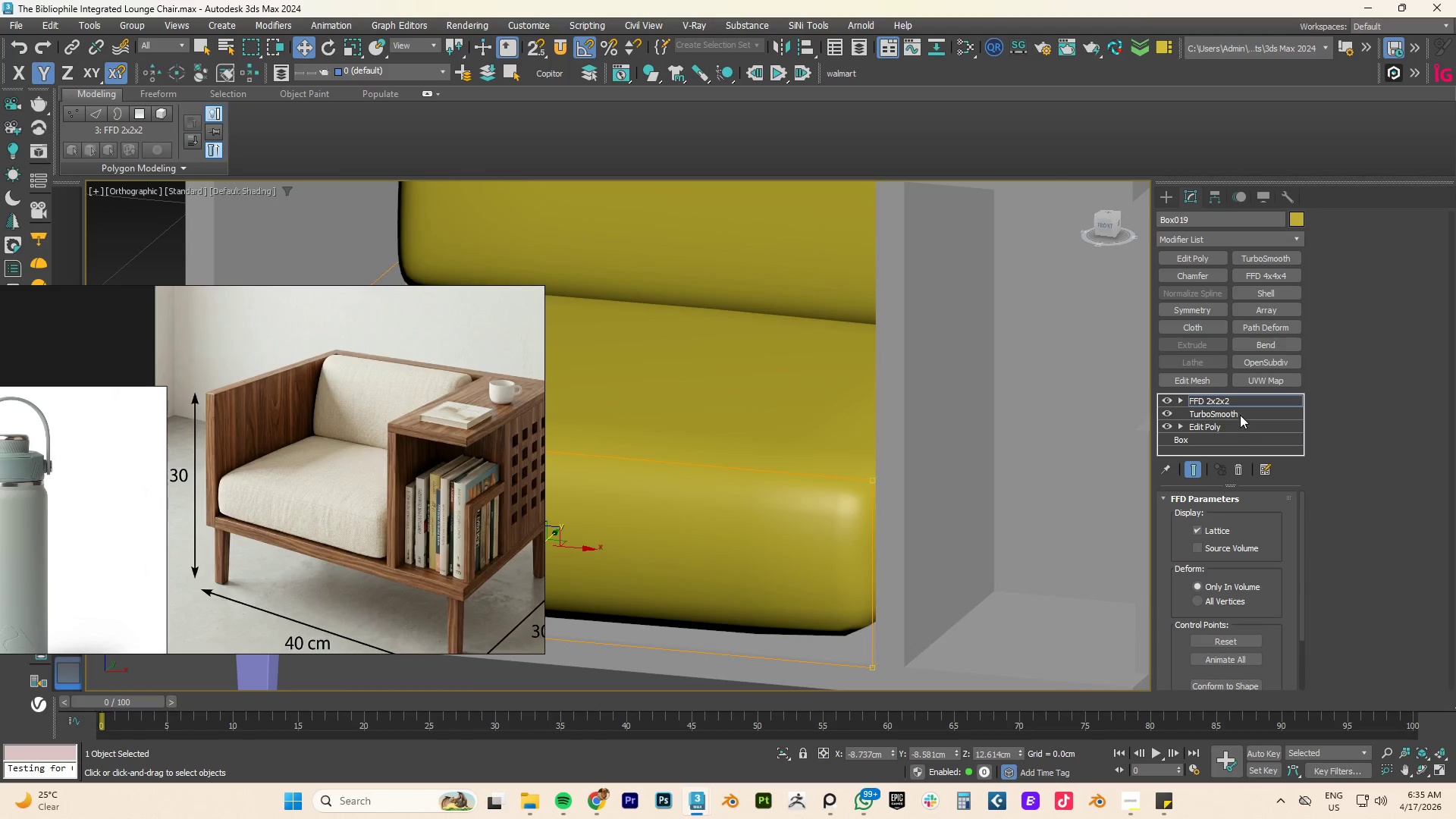 
left_click([1213, 401])
 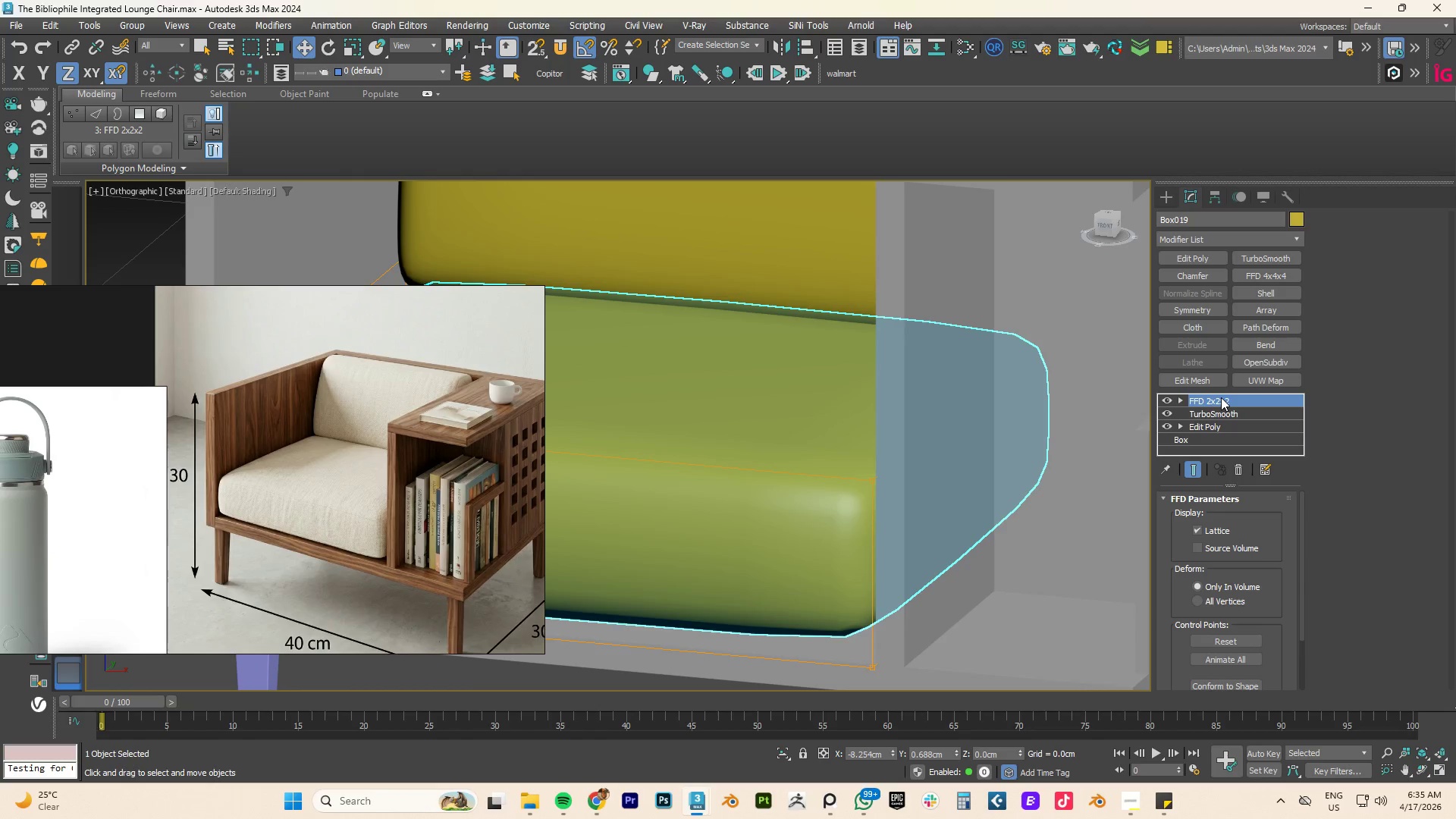 
left_click_drag(start_coordinate=[1221, 397], to_coordinate=[1217, 422])
 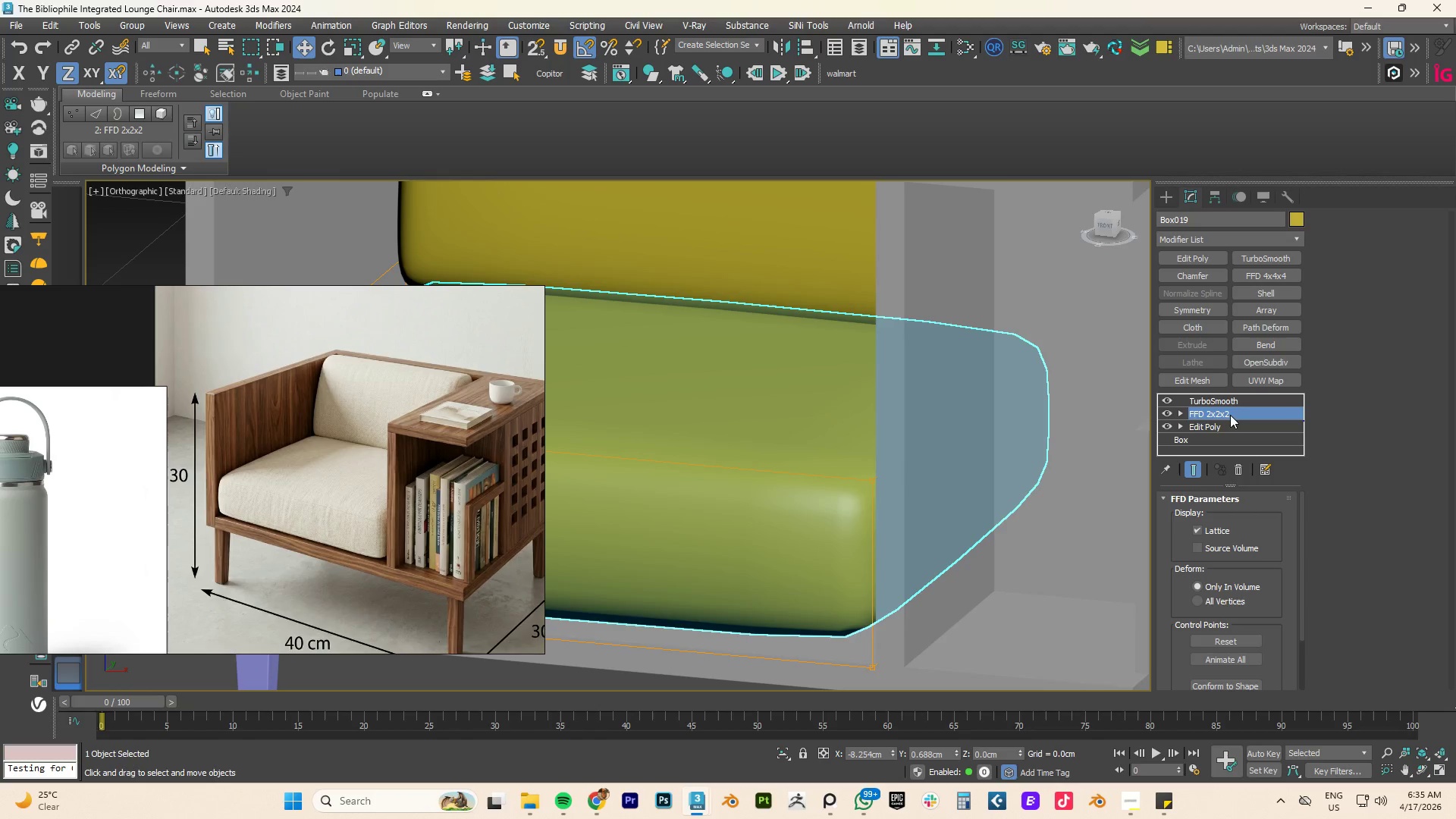 
left_click_drag(start_coordinate=[1225, 412], to_coordinate=[1223, 391])
 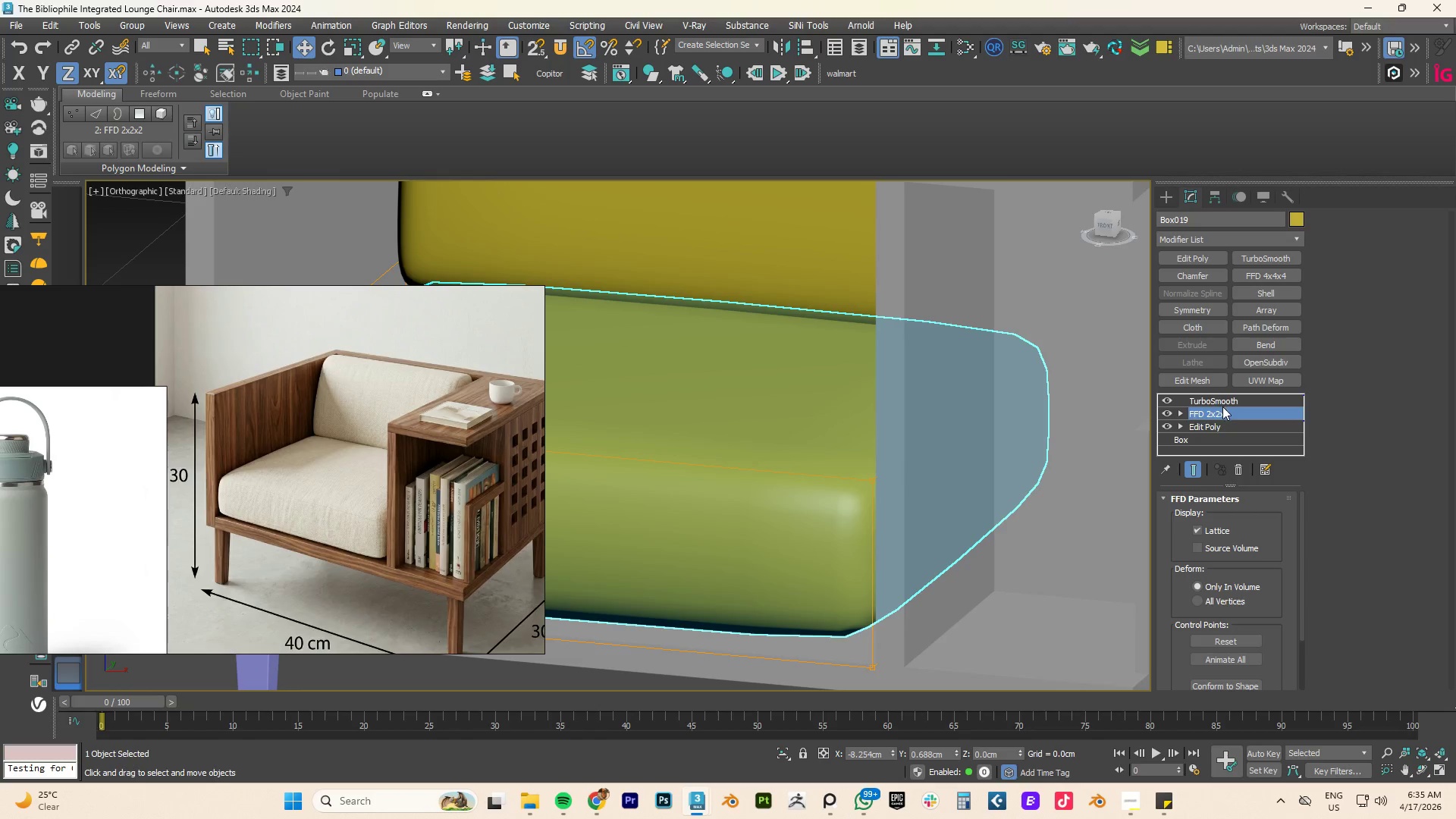 
left_click_drag(start_coordinate=[1221, 413], to_coordinate=[1230, 397])
 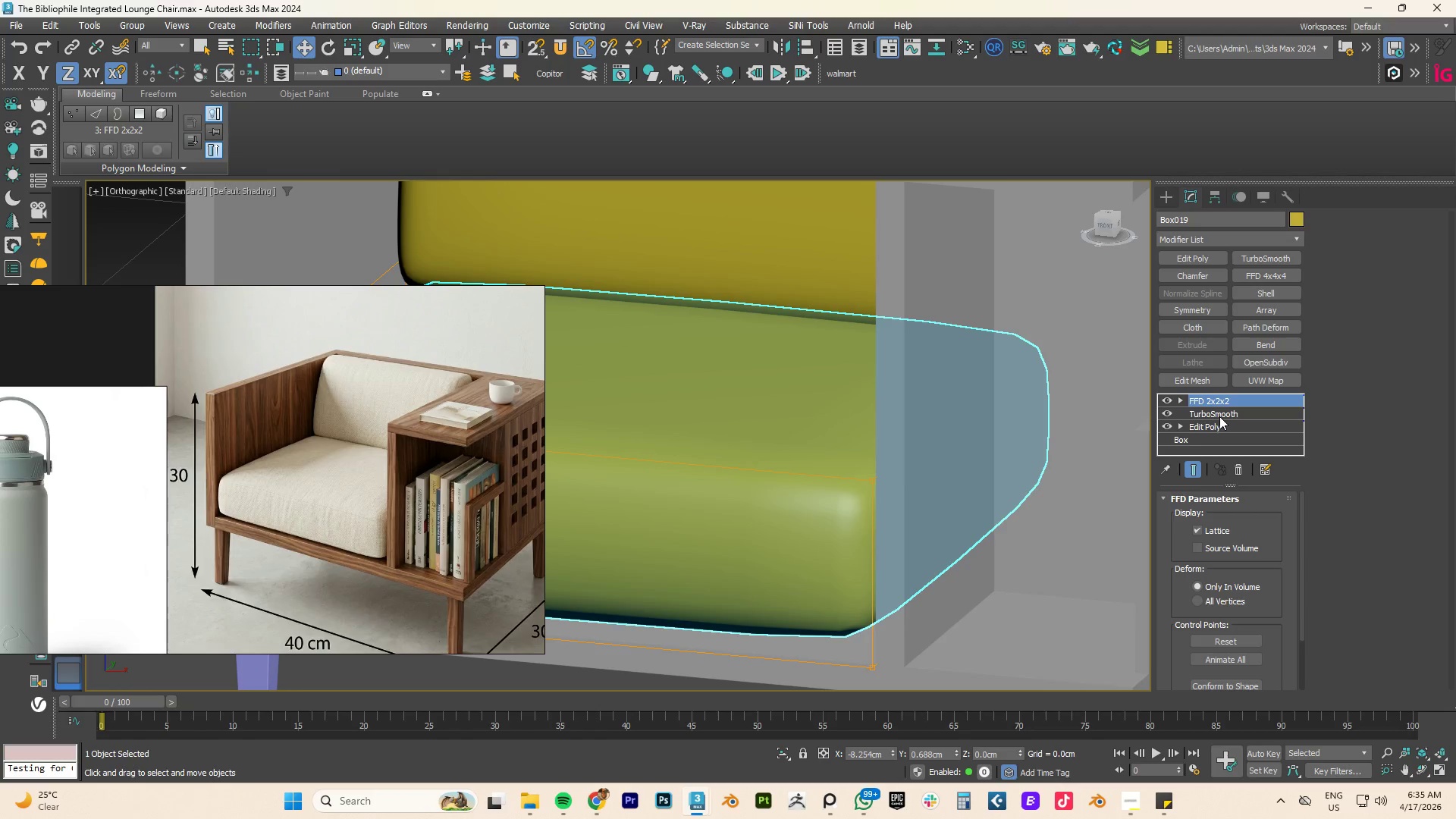 
left_click([1219, 416])
 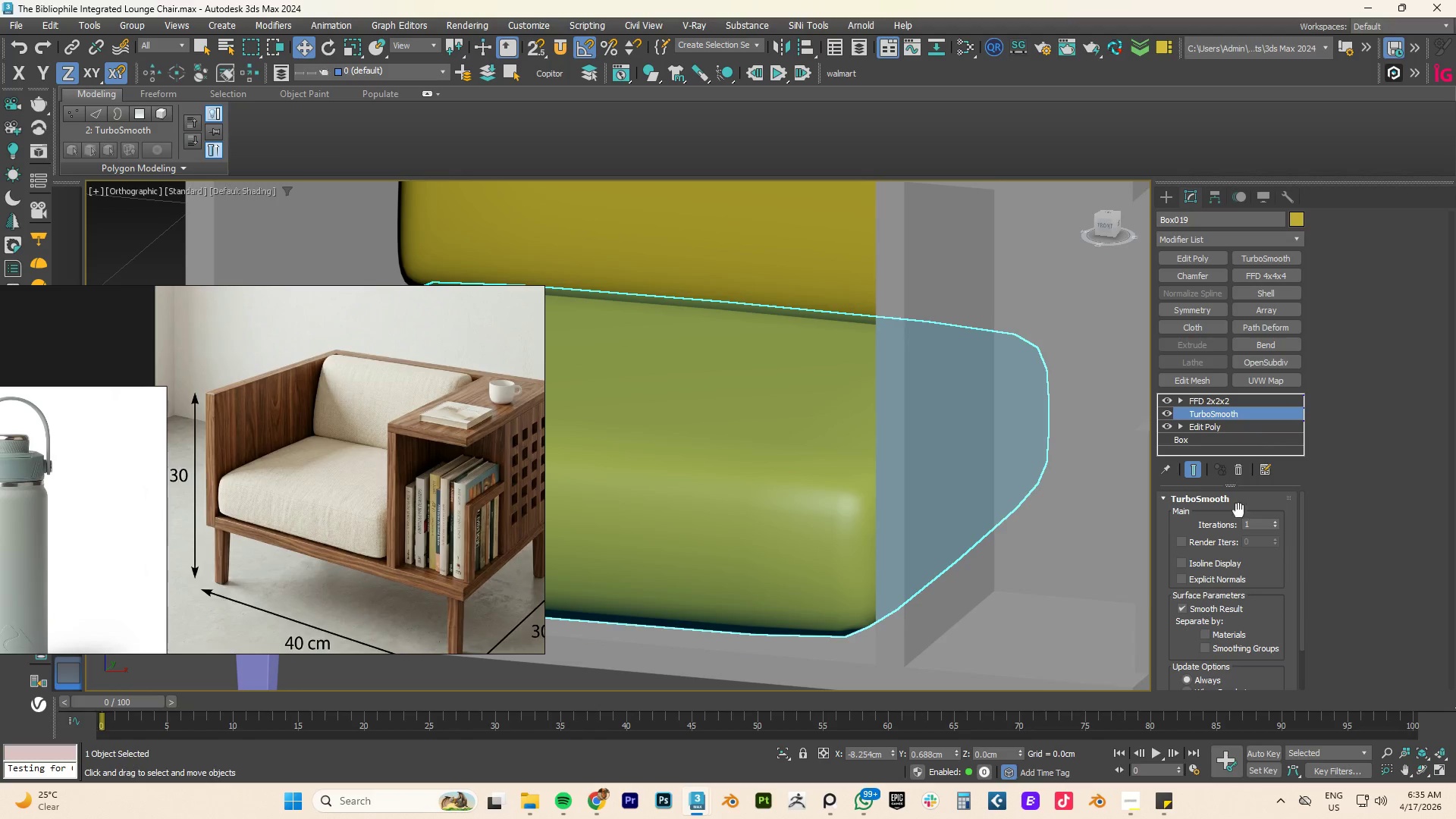 
scroll: coordinate [808, 576], scroll_direction: down, amount: 3.0
 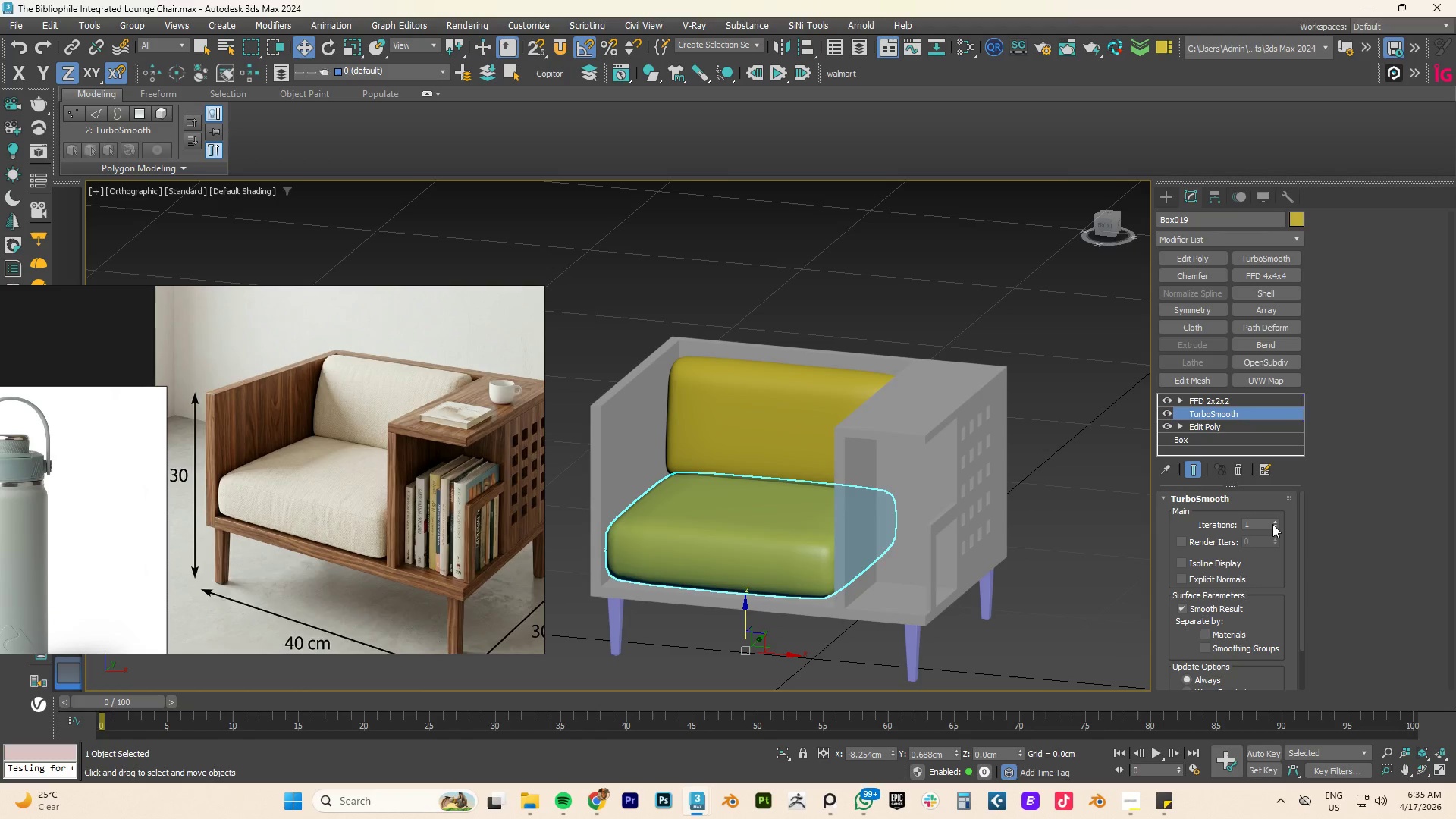 
left_click([1274, 523])
 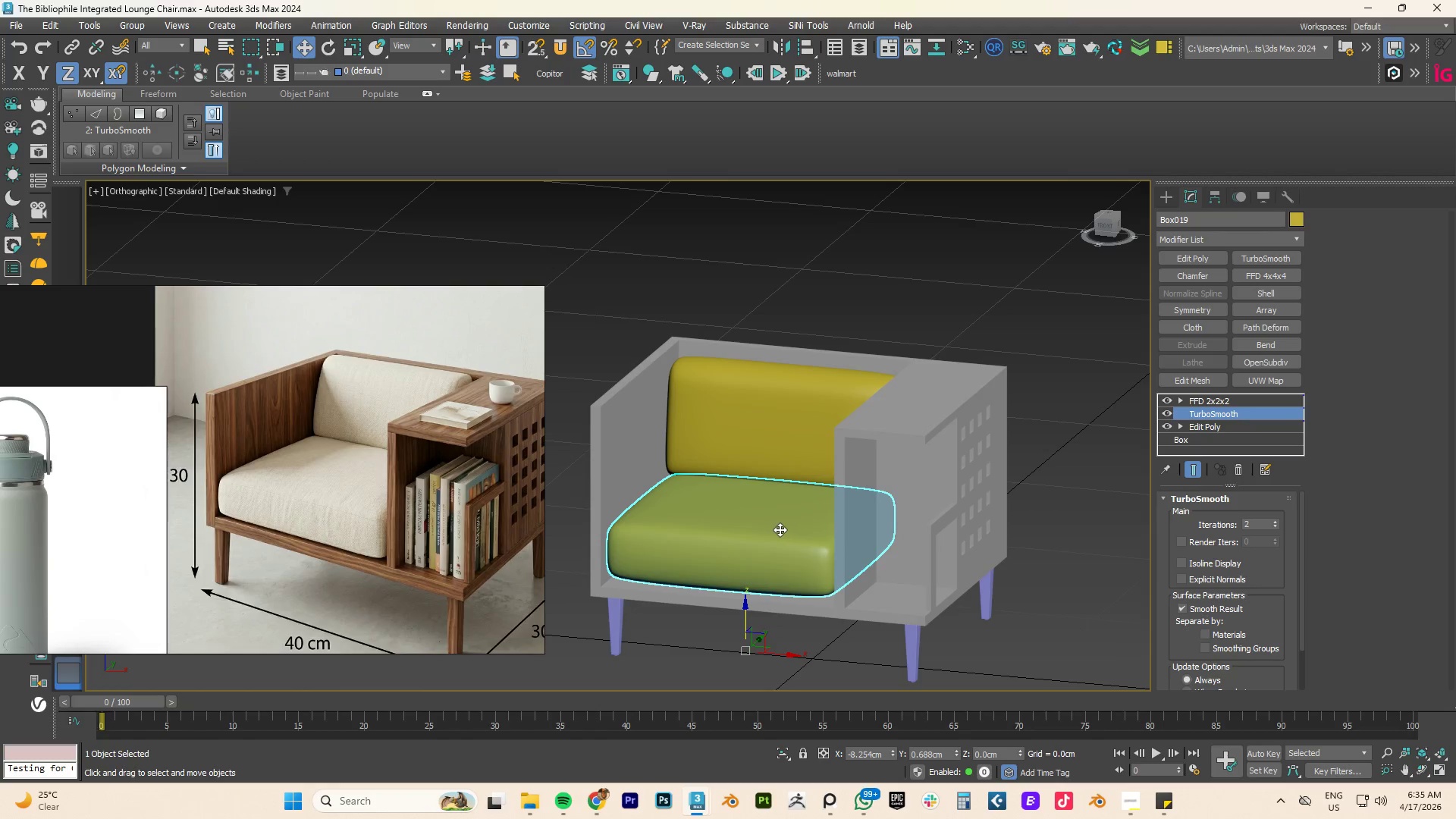 
key(F4)
 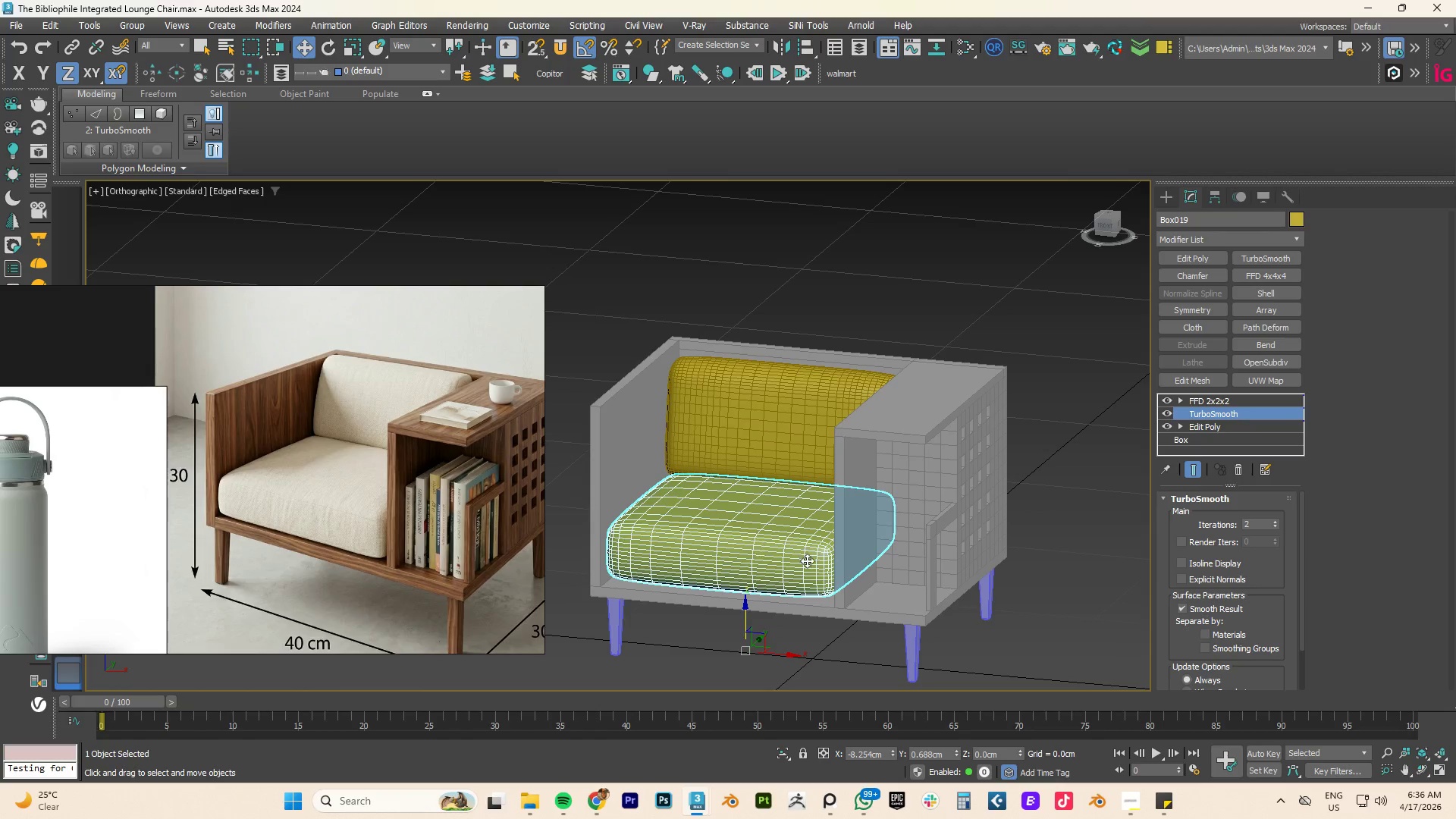 
scroll: coordinate [808, 560], scroll_direction: up, amount: 3.0
 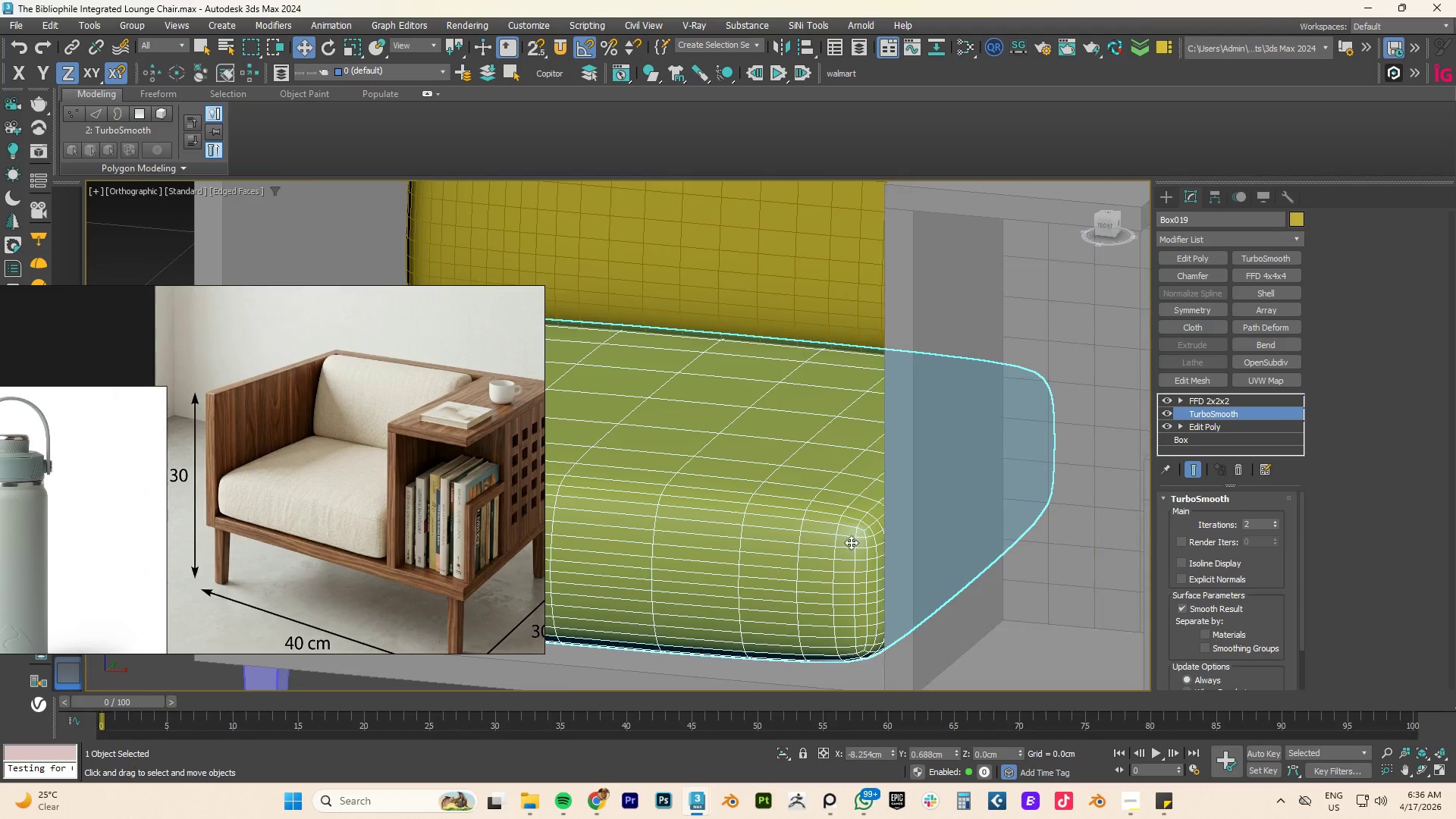 
key(F4)
 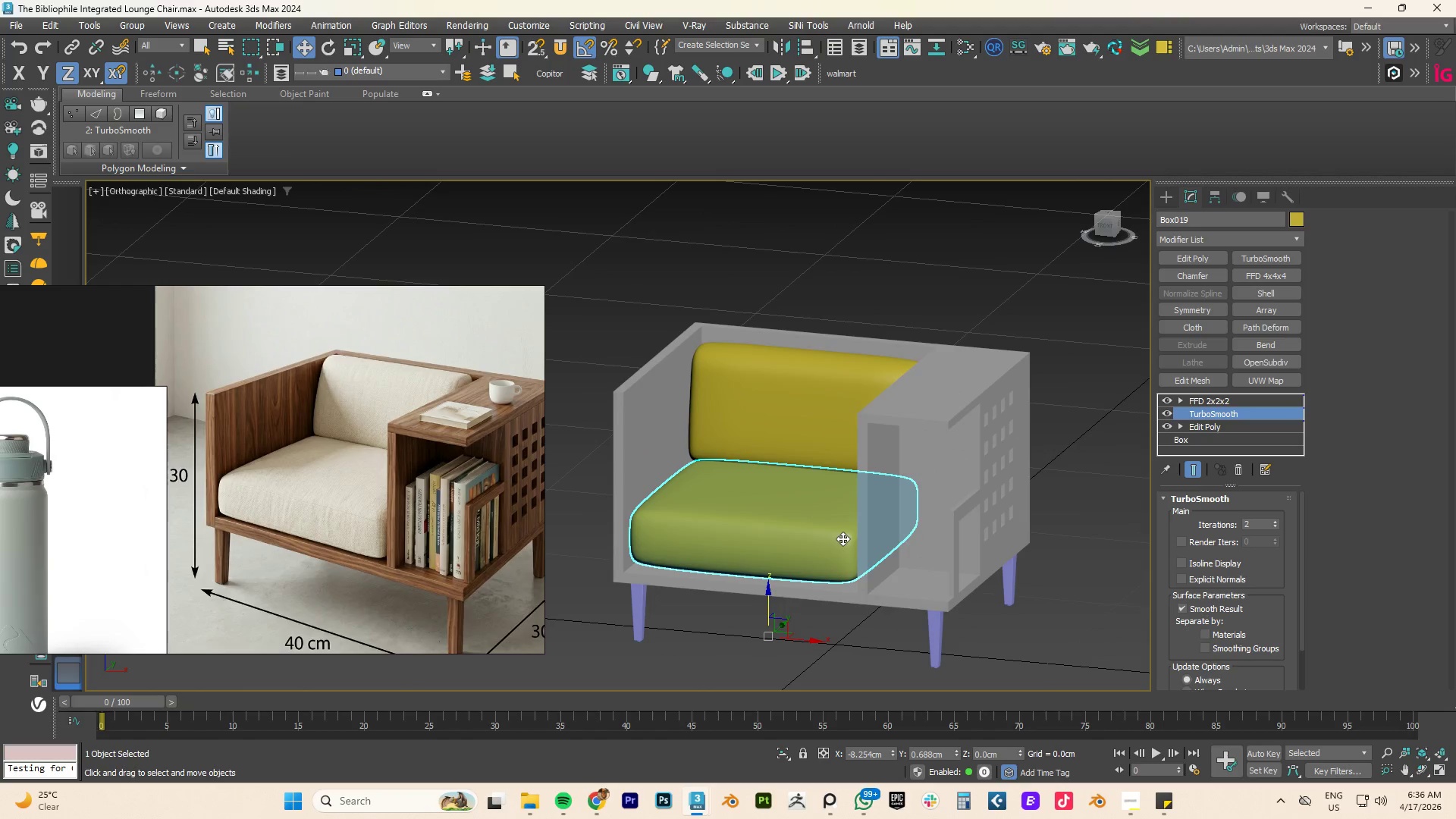 
scroll: coordinate [798, 523], scroll_direction: down, amount: 4.0
 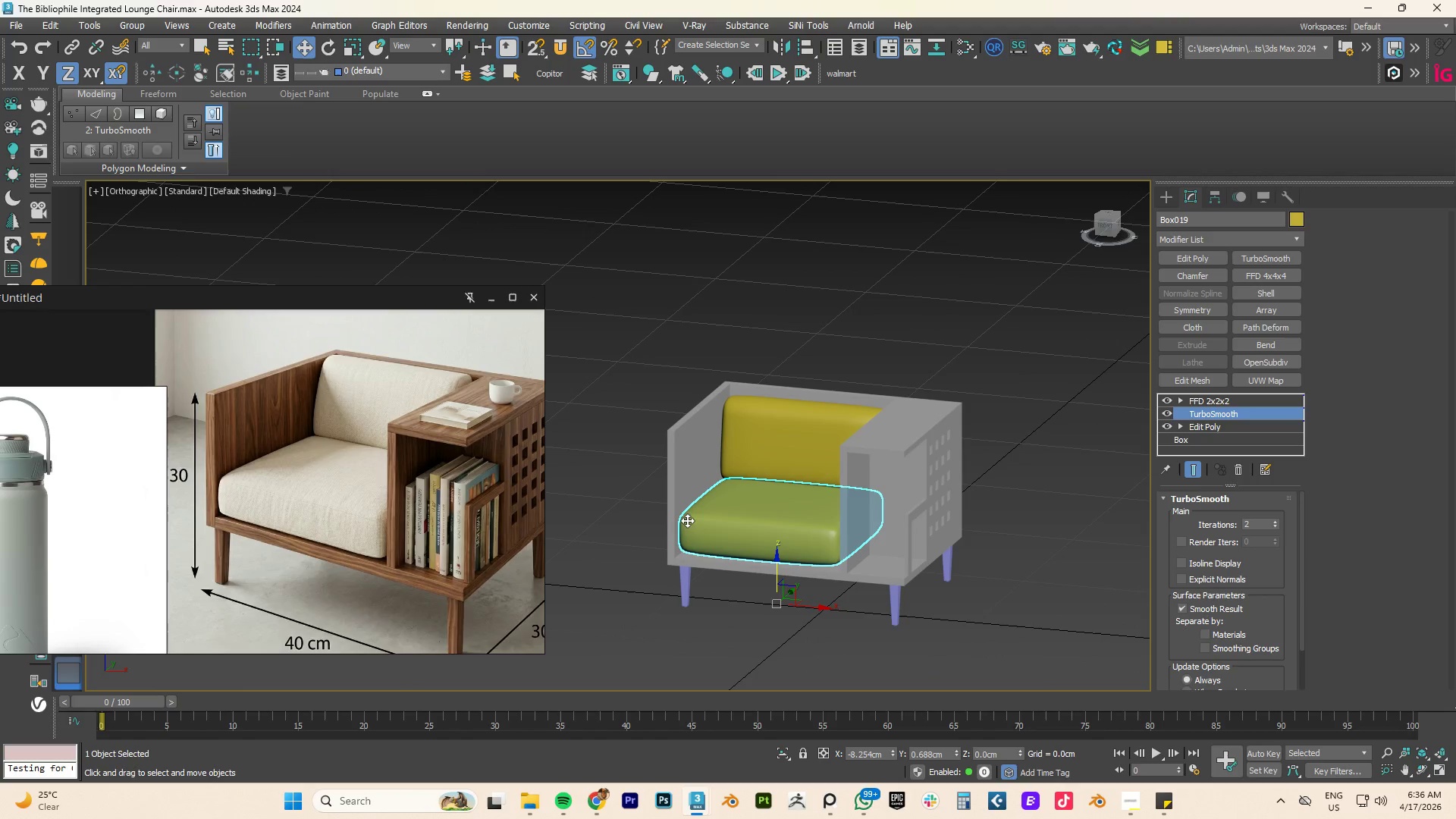 
hold_key(key=AltLeft, duration=0.42)
 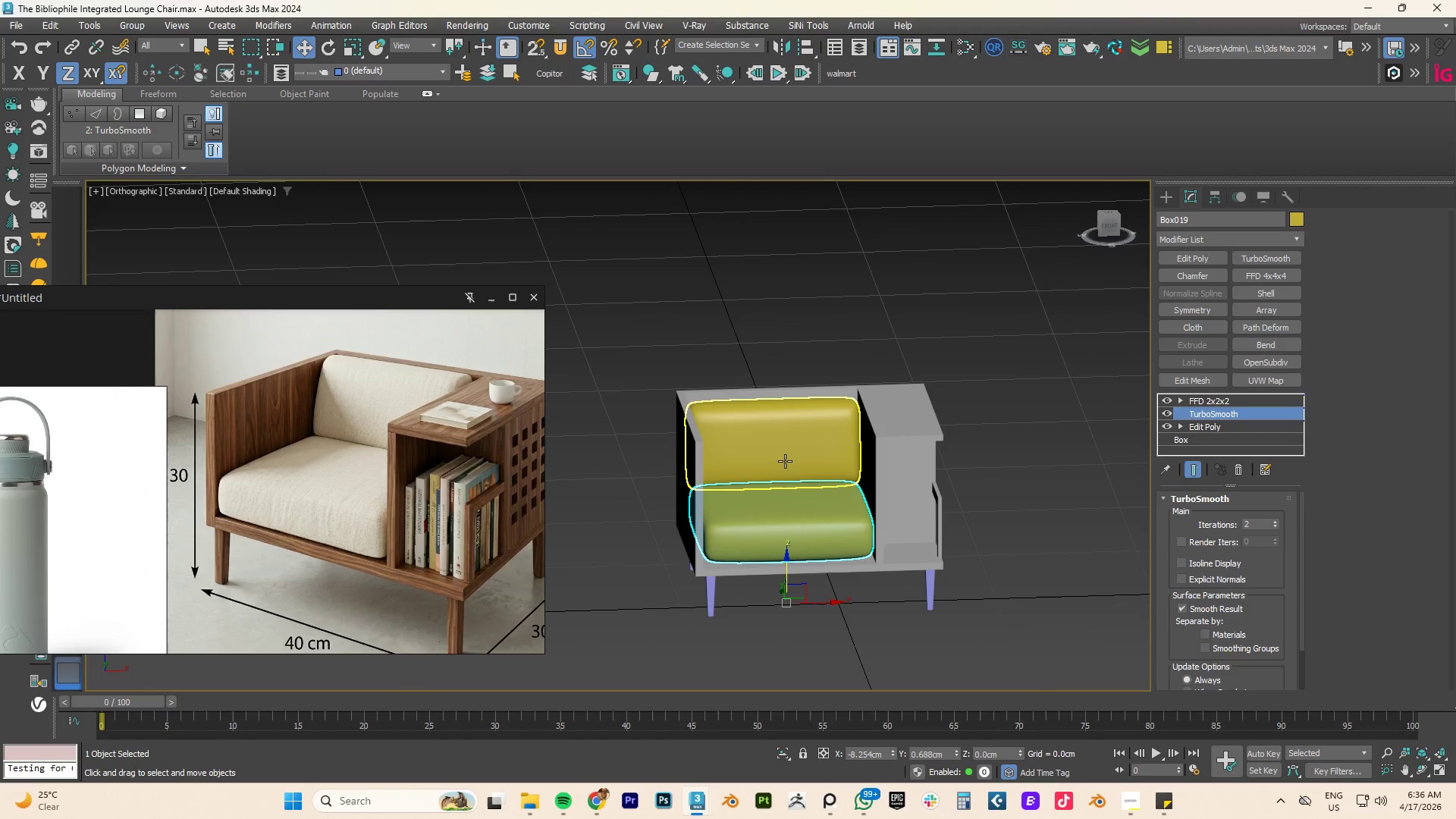 
hold_key(key=ControlLeft, duration=0.36)
left_click([785, 458])
 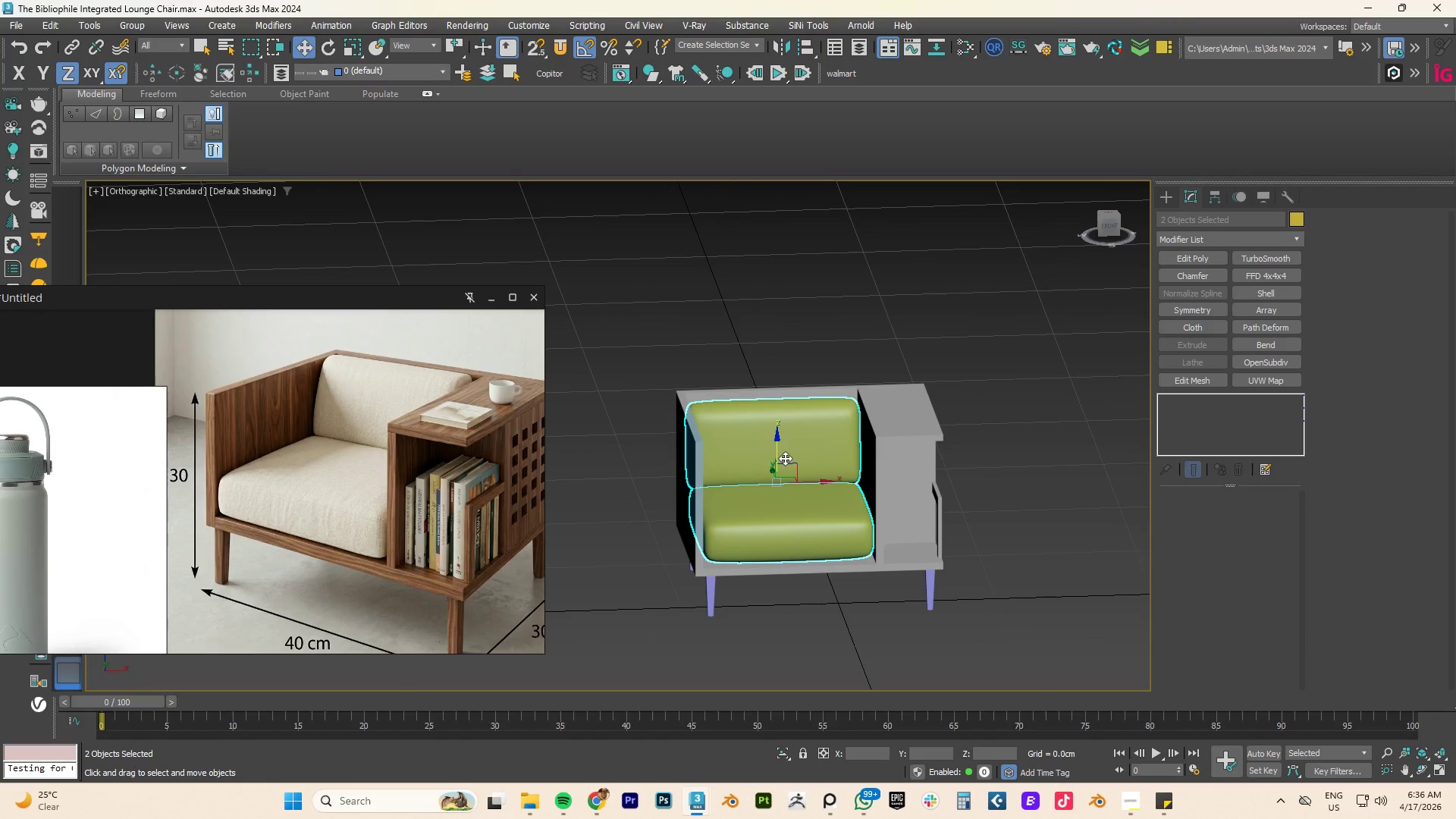 
key(Alt+Q)
 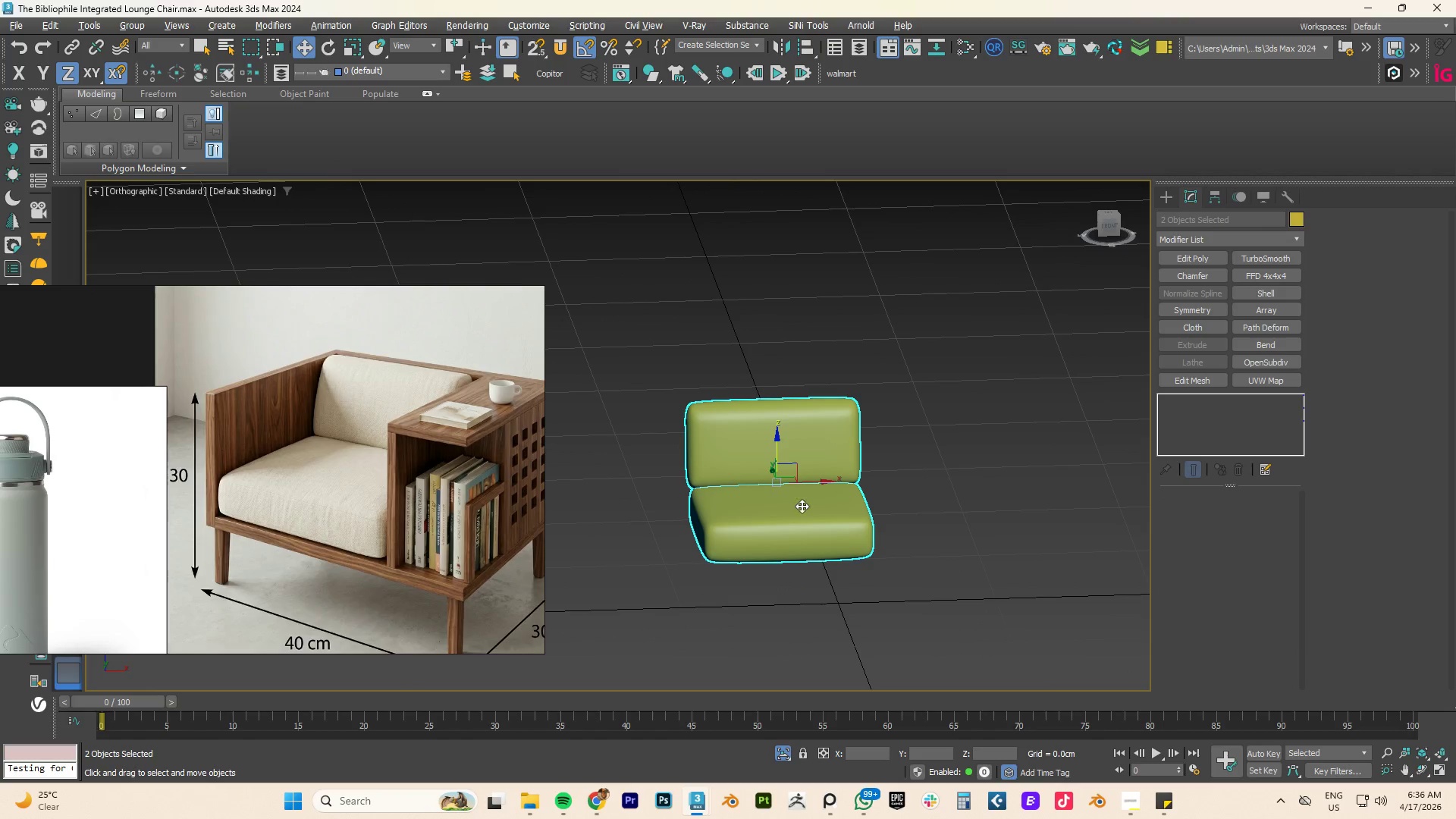 
hold_key(key=AltLeft, duration=1.02)
 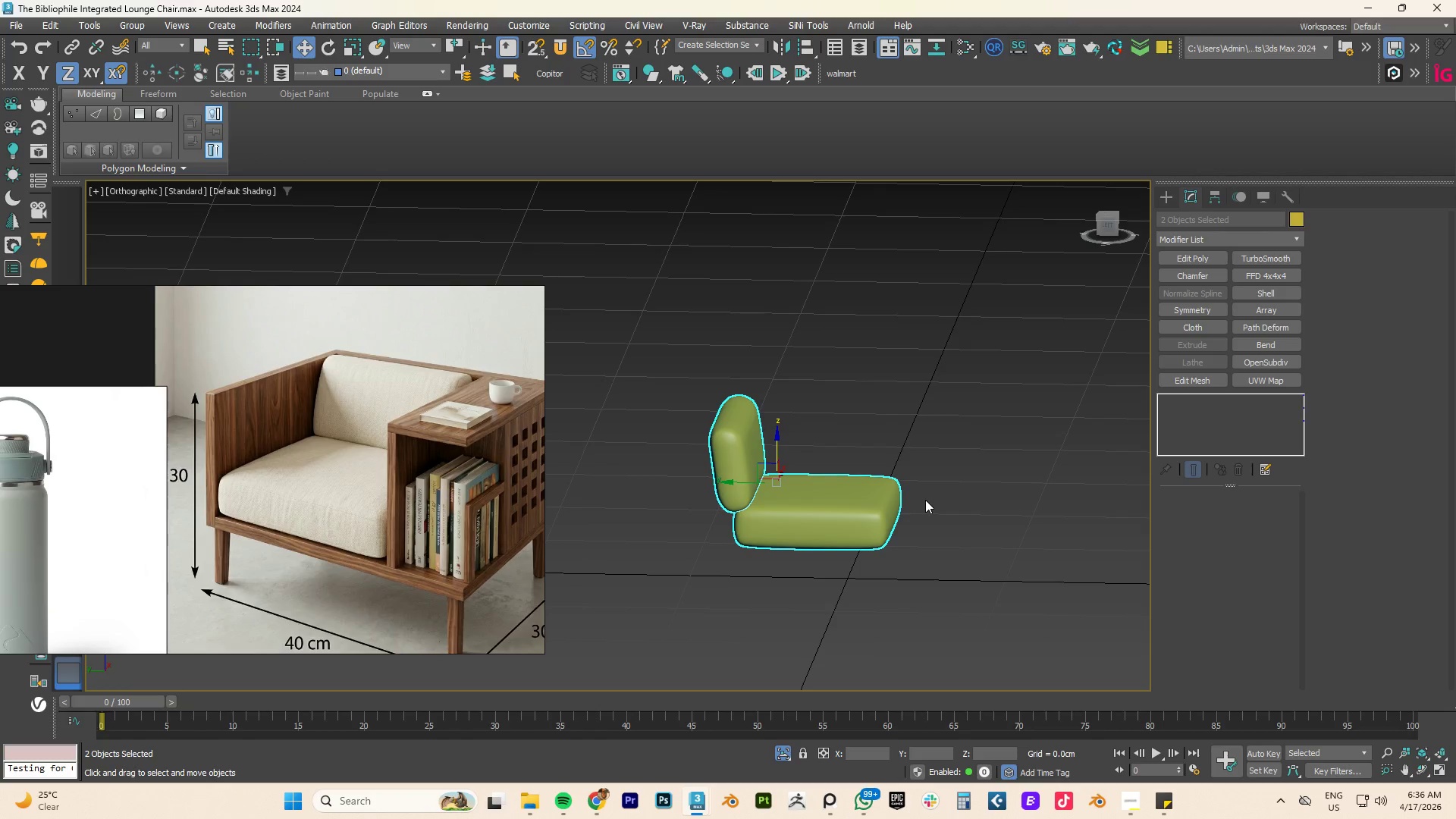 
wait(12.22)
 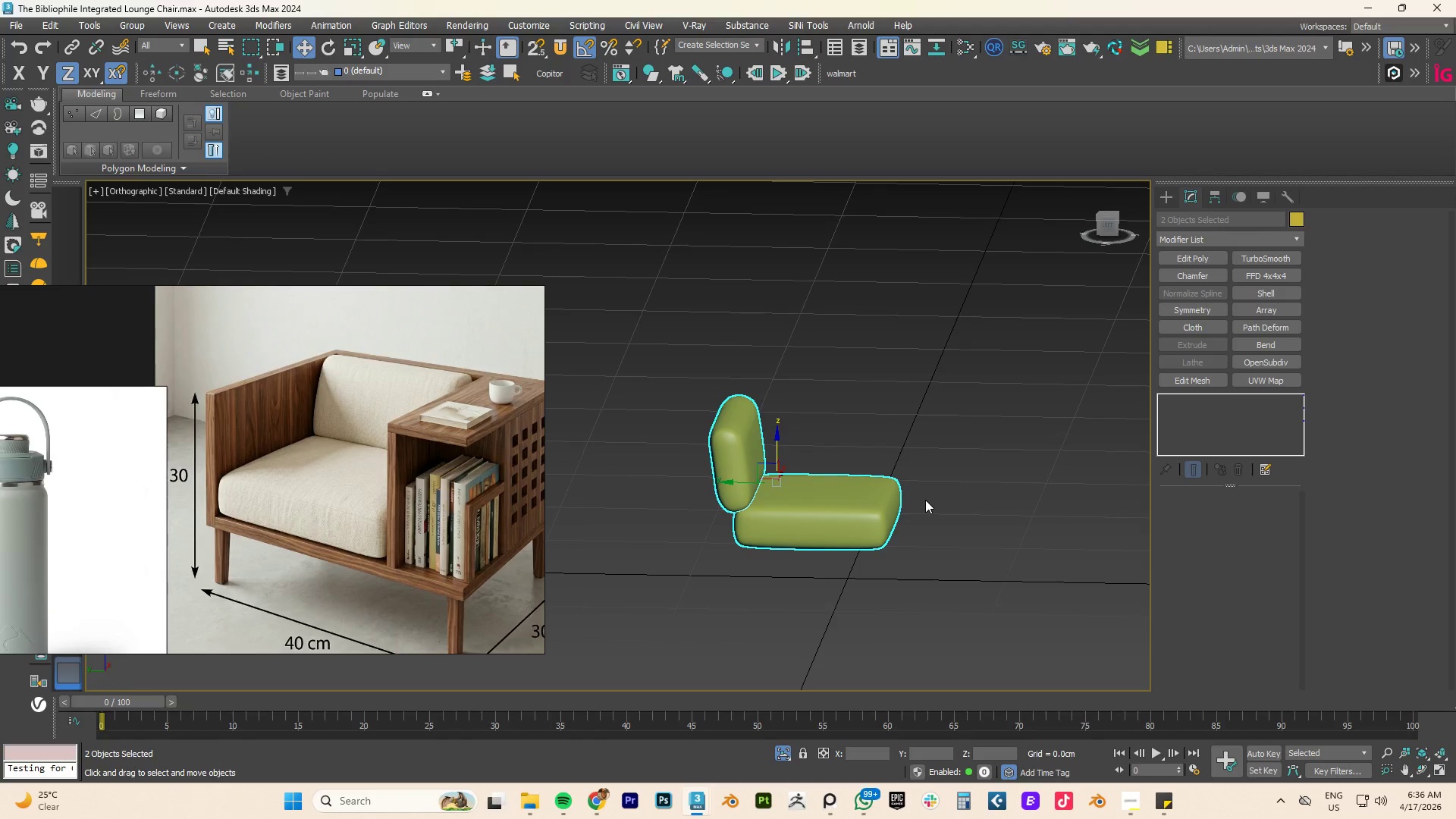 
scroll: coordinate [442, 387], scroll_direction: up, amount: 3.0
 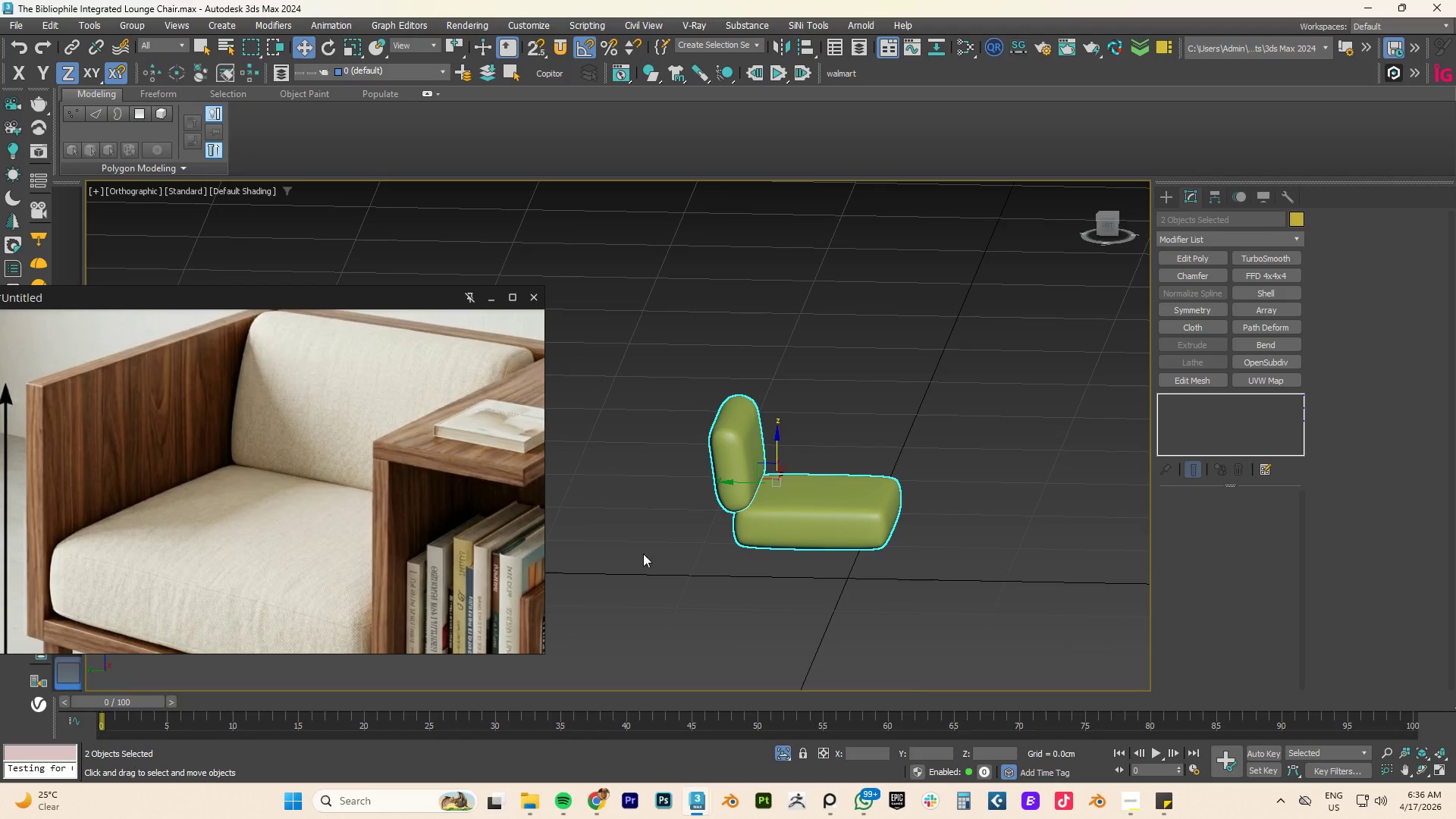 
hold_key(key=AltLeft, duration=1.53)
 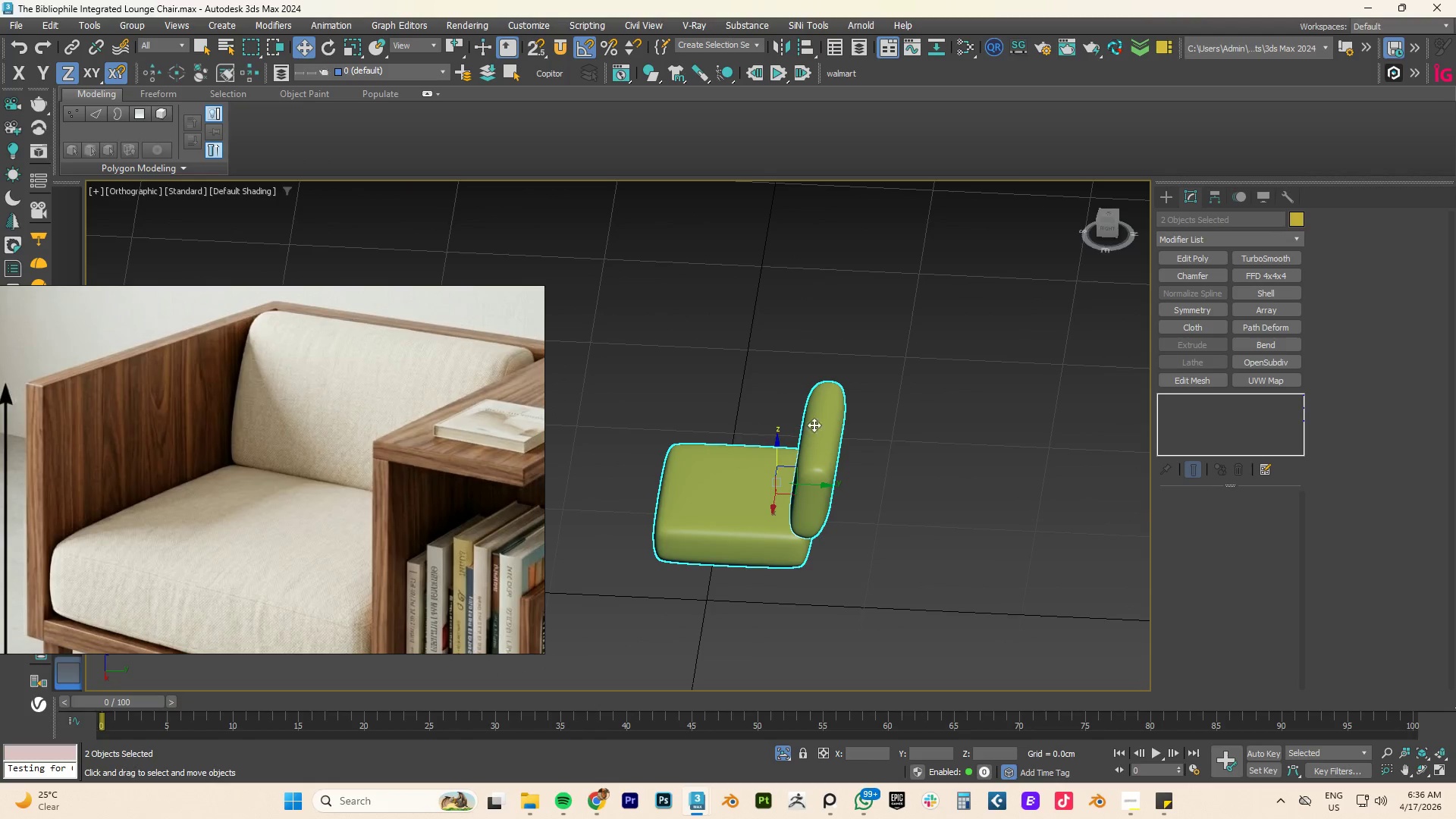 
scroll: coordinate [819, 475], scroll_direction: up, amount: 3.0
 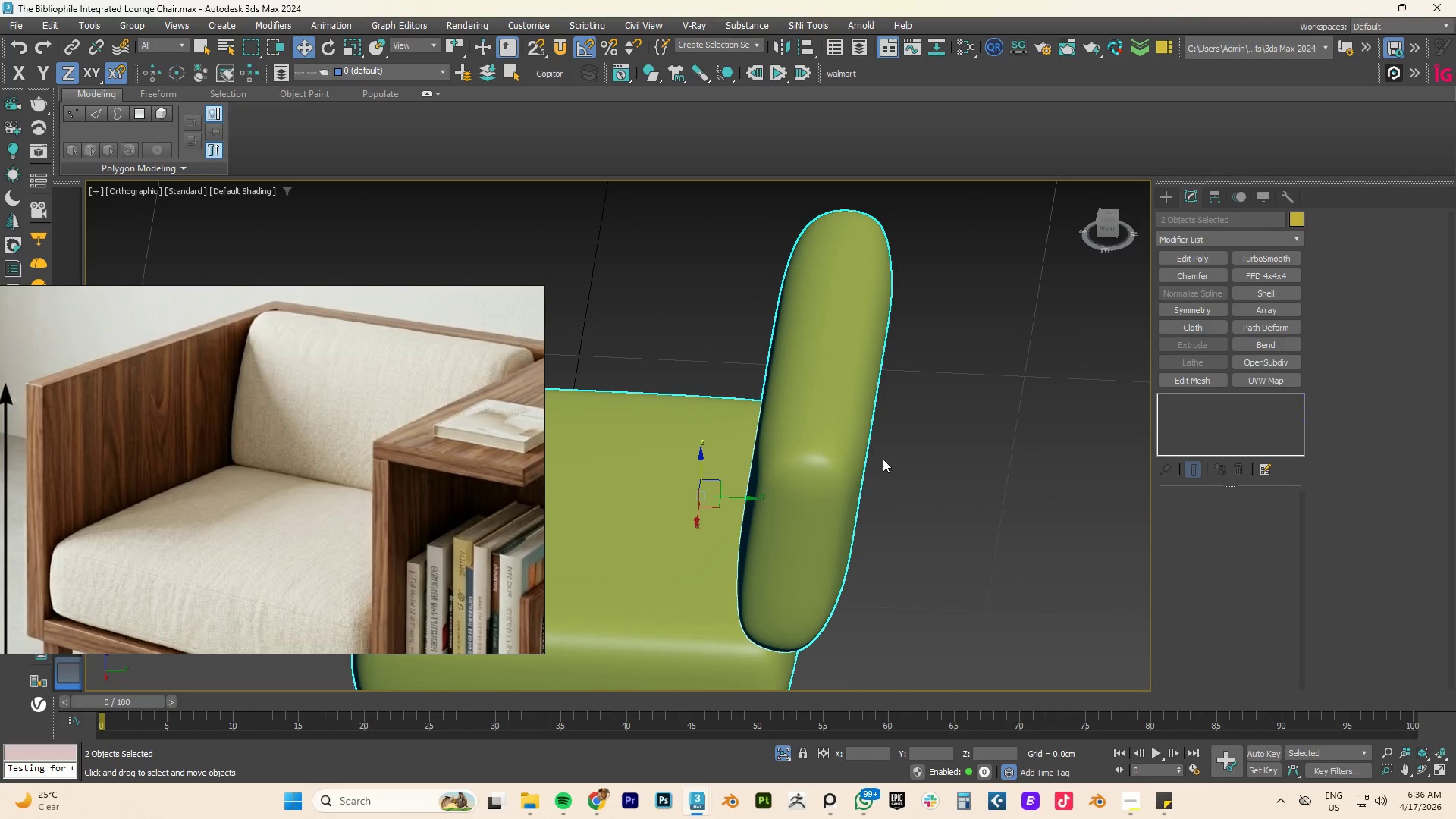 
left_click([962, 448])
 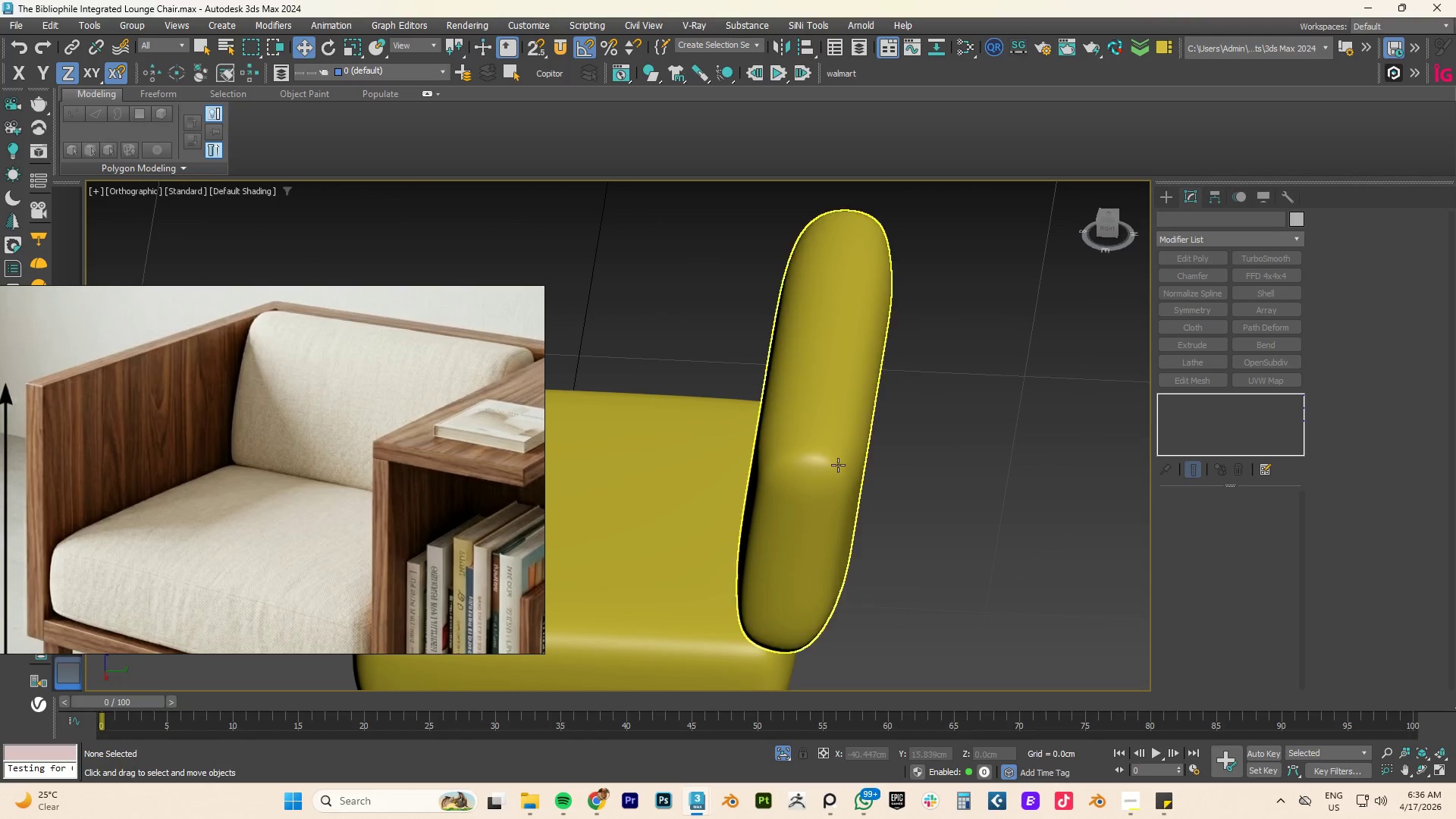 
left_click([824, 467])
 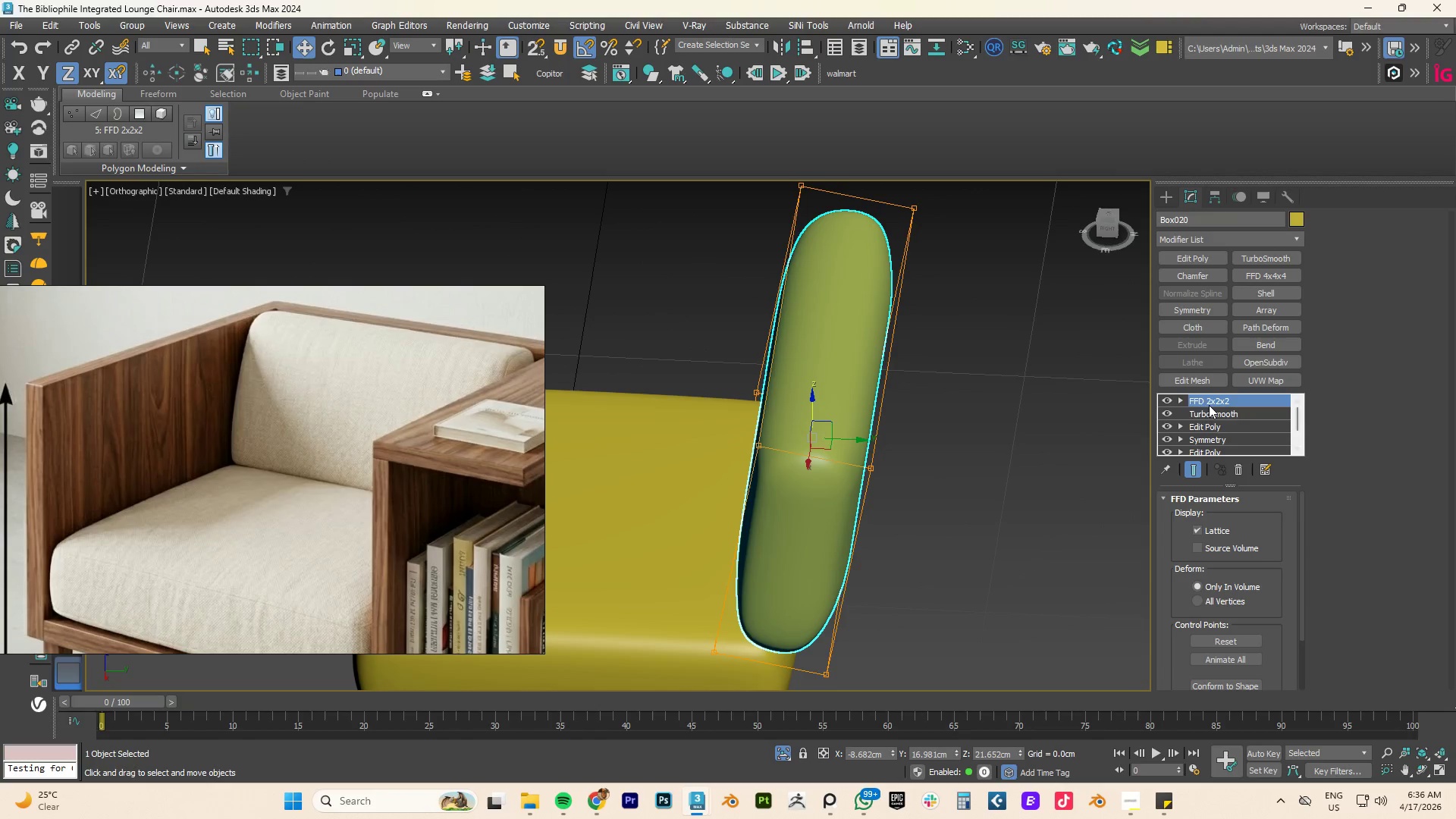 
left_click([1003, 451])
 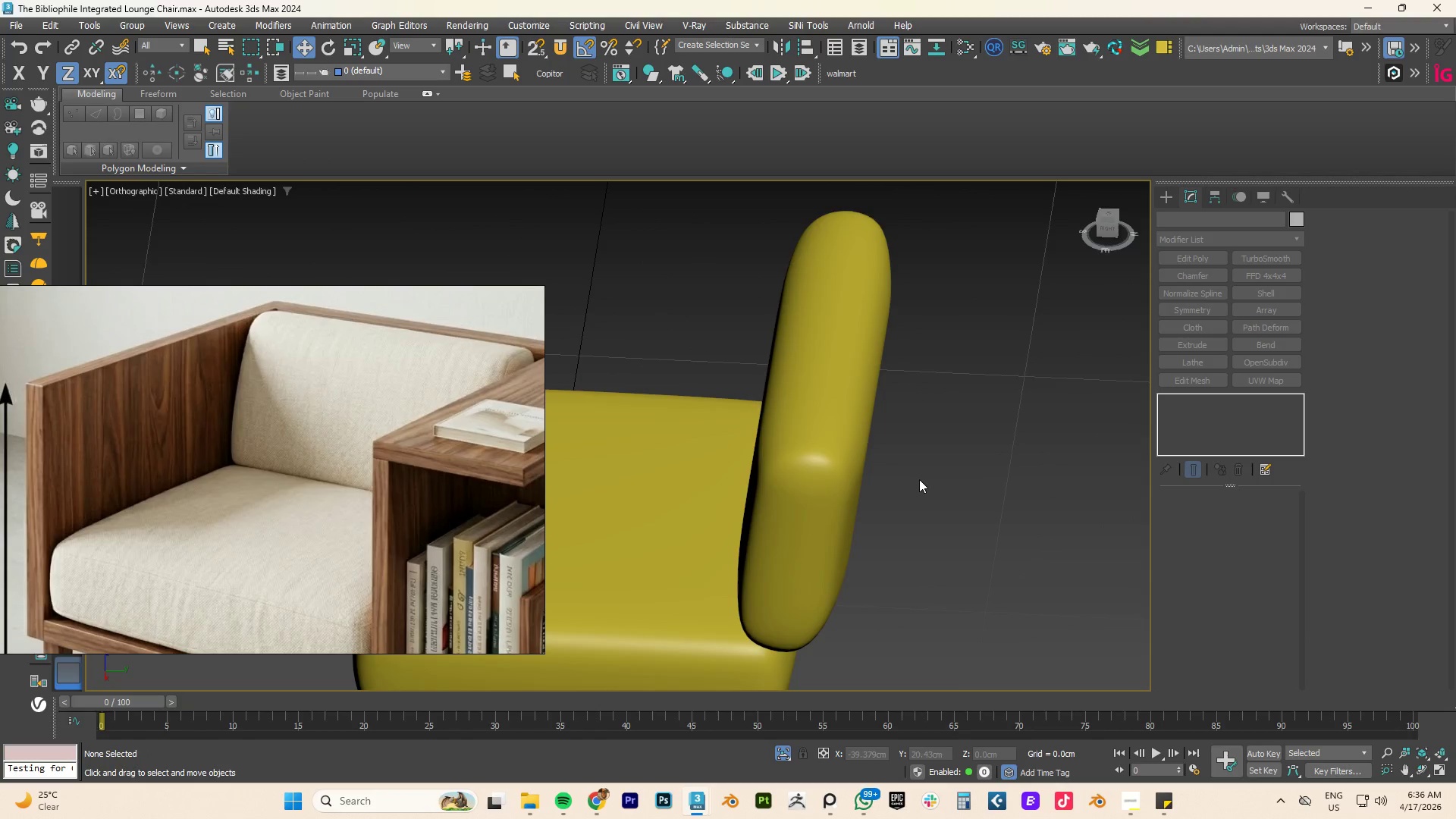 
hold_key(key=AltLeft, duration=0.73)
 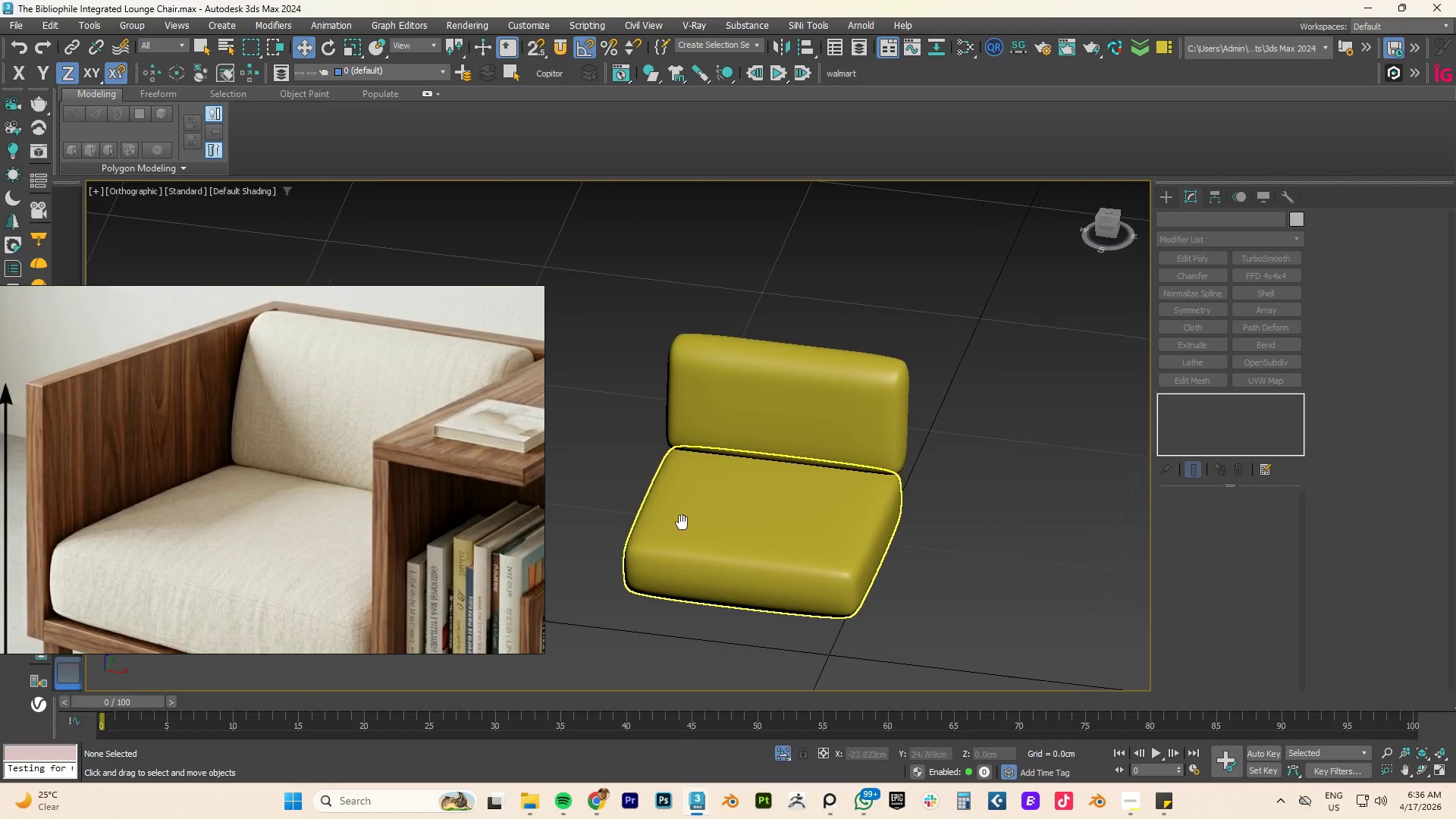 
scroll: coordinate [864, 489], scroll_direction: down, amount: 2.0
 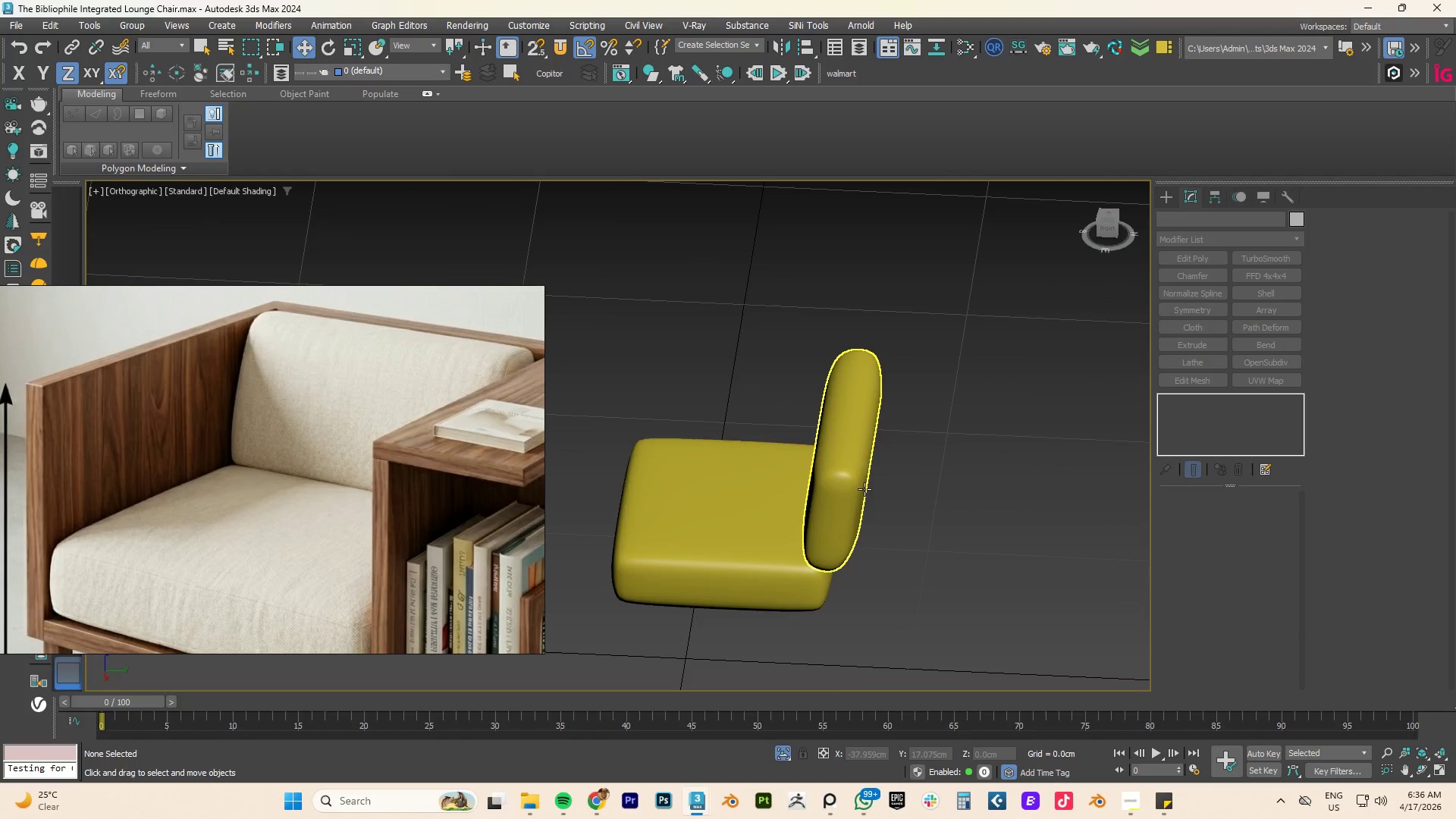 
hold_key(key=AltLeft, duration=0.98)
 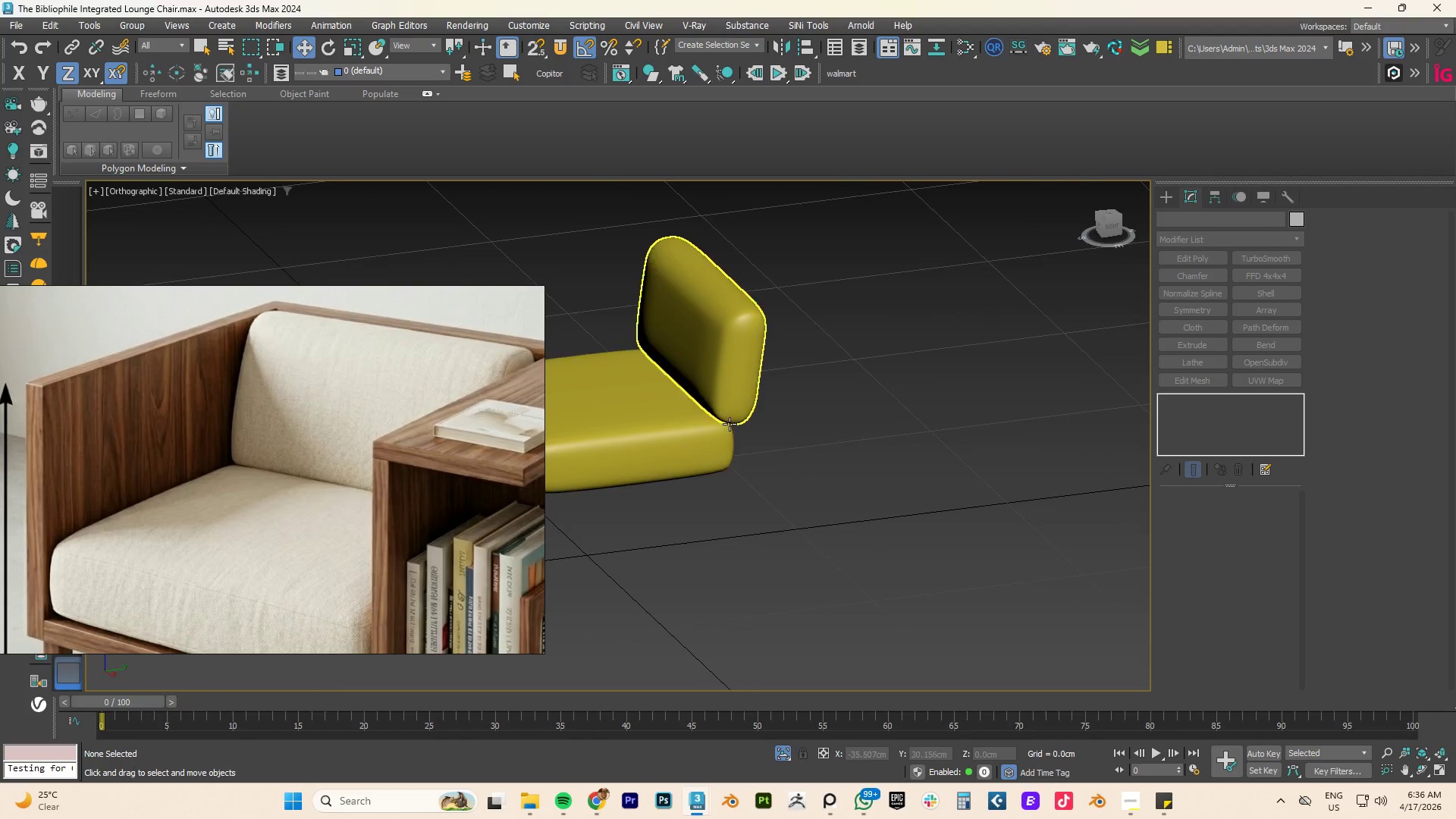 
scroll: coordinate [729, 424], scroll_direction: up, amount: 3.0
 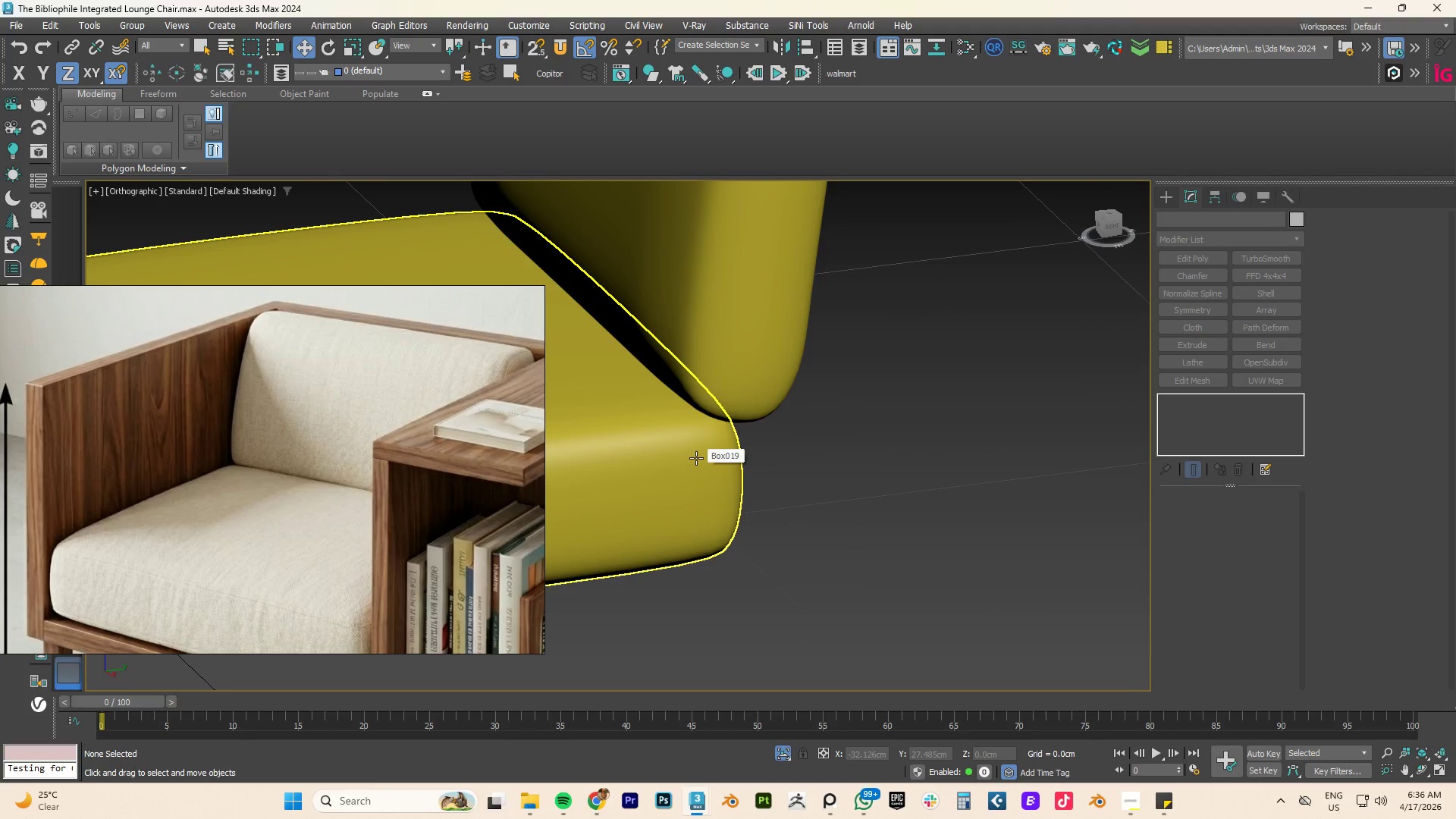 
left_click([696, 458])
 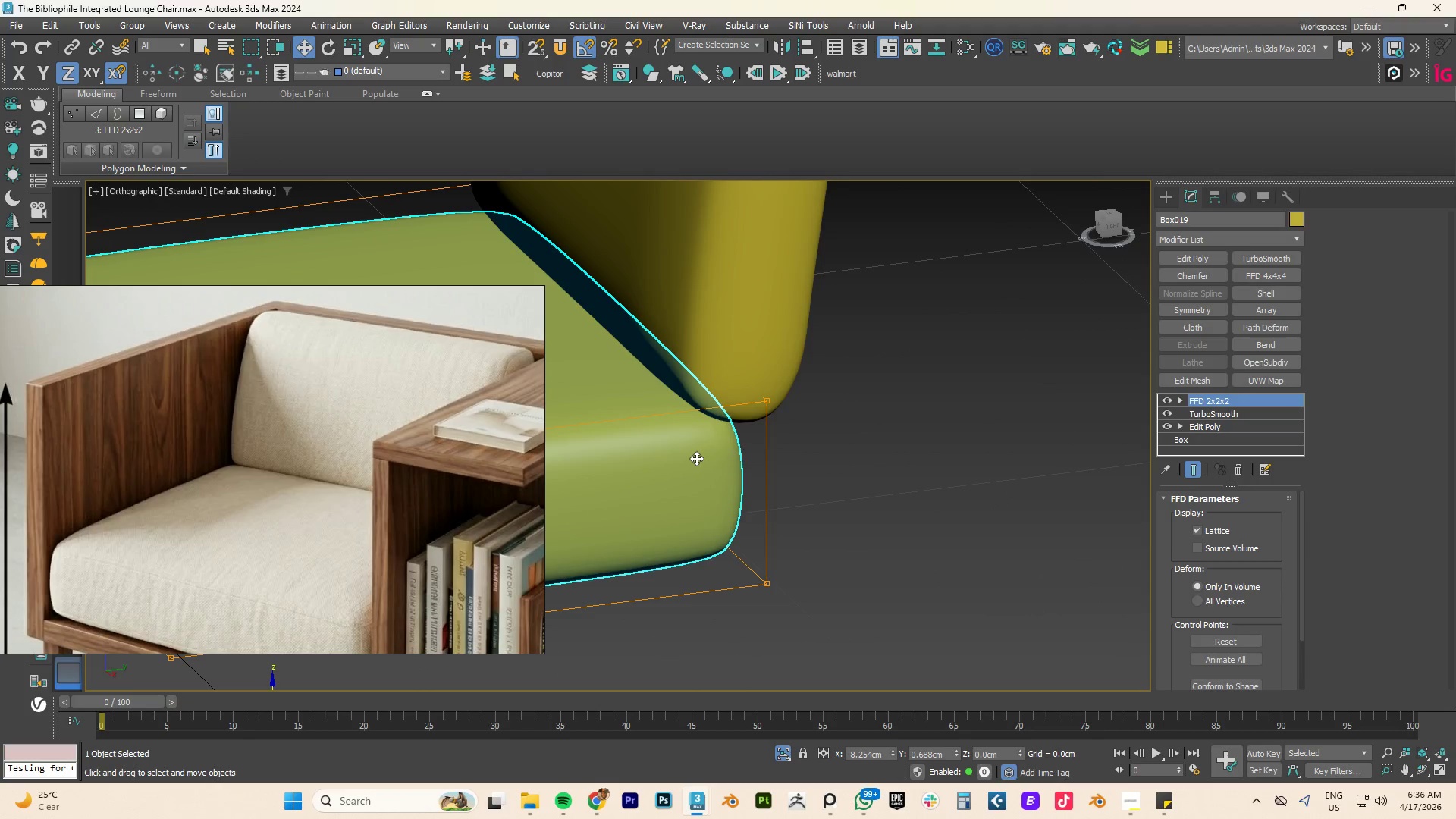 
hold_key(key=AltLeft, duration=0.61)
 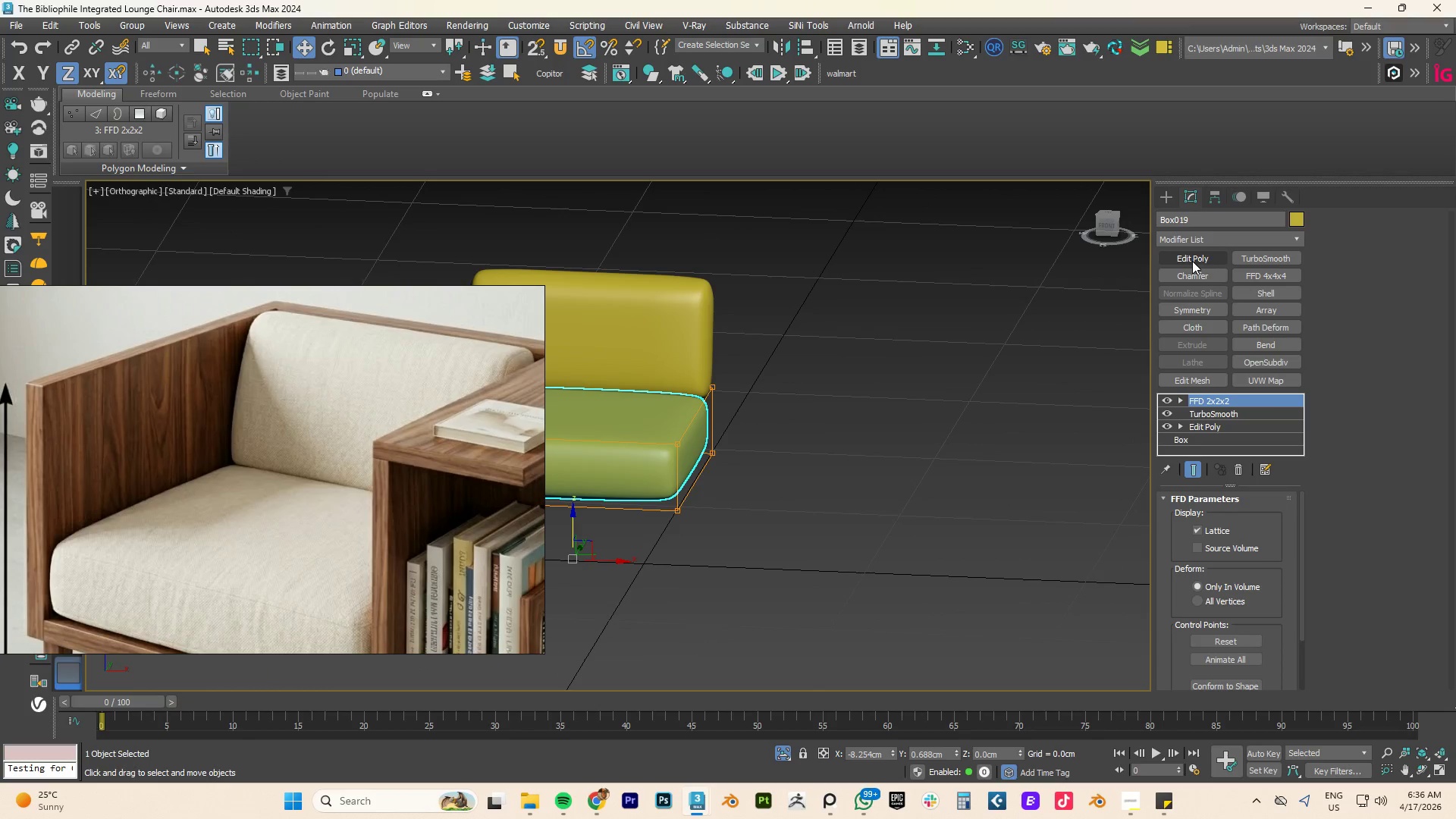 
scroll: coordinate [696, 458], scroll_direction: down, amount: 3.0
 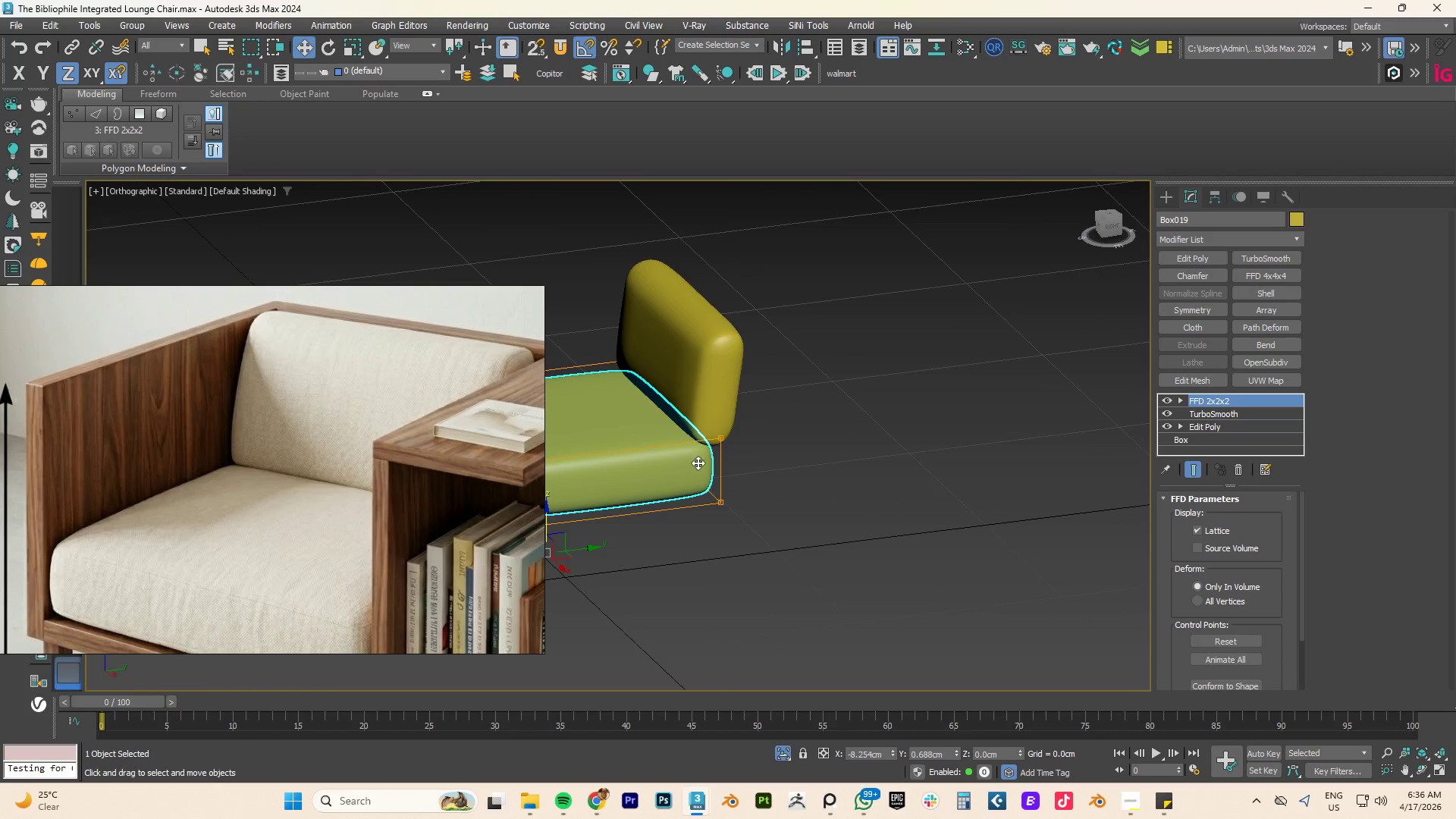 
left_click([1192, 261])
 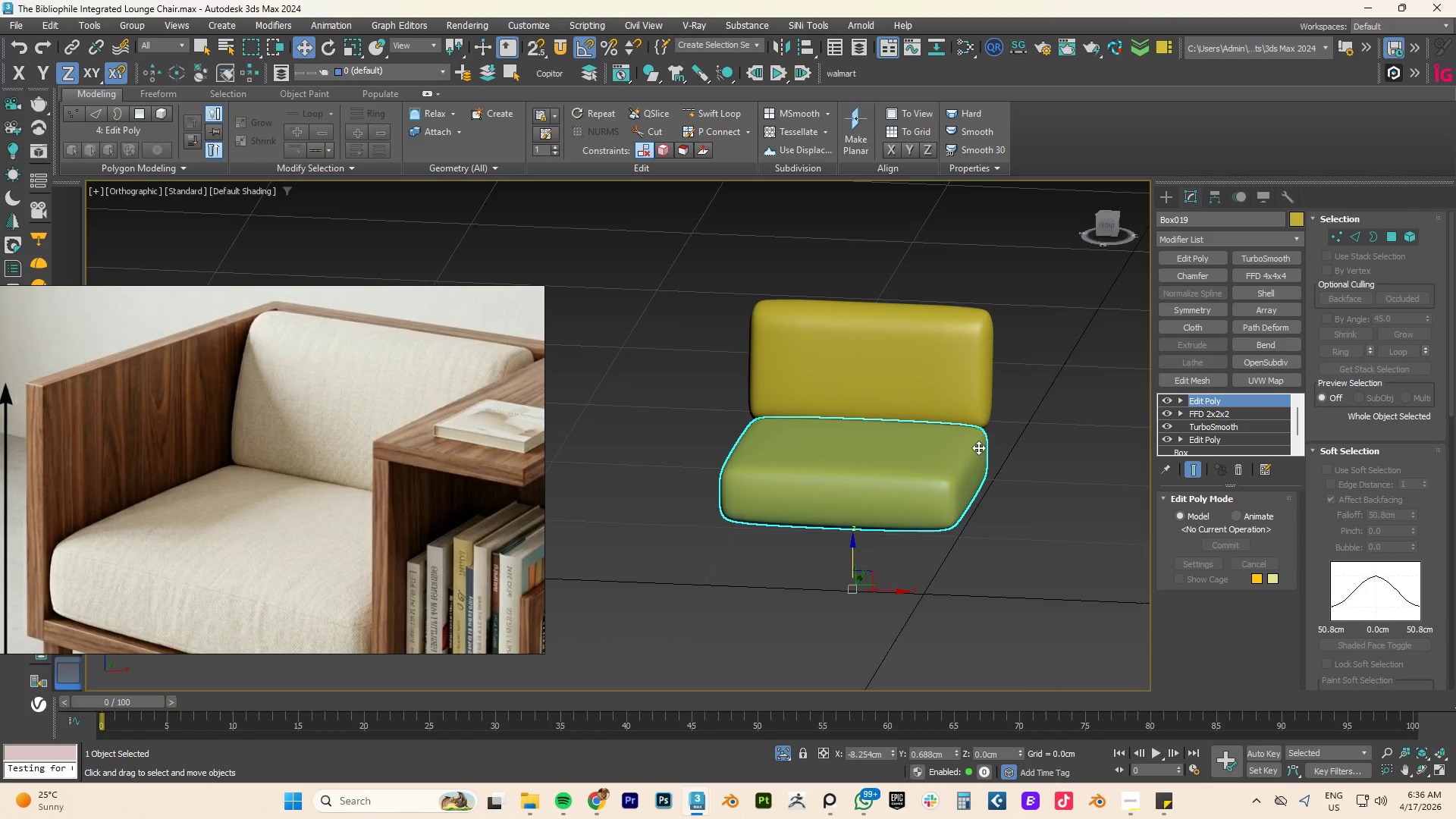 
type(fz)
 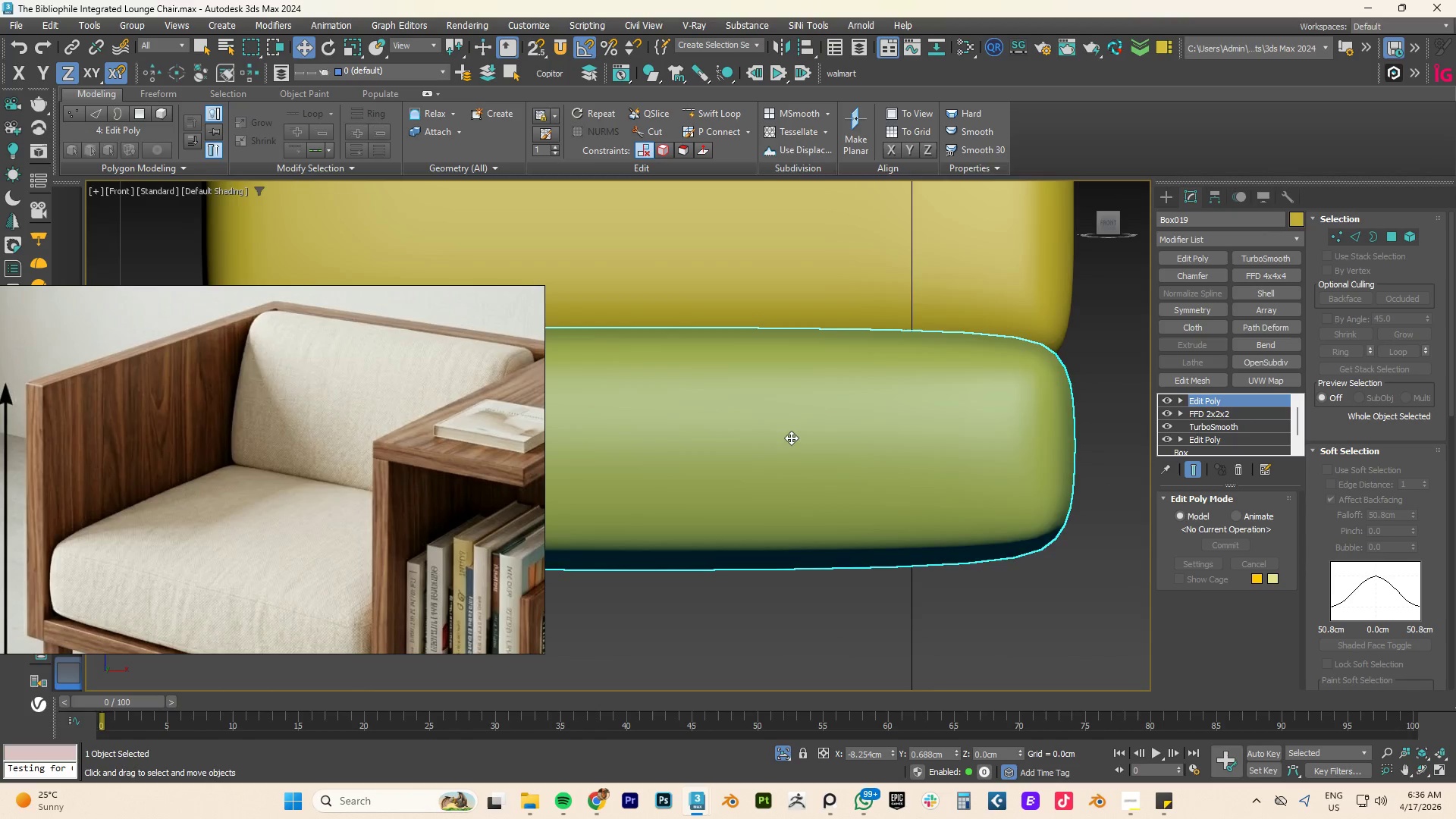 
scroll: coordinate [791, 438], scroll_direction: down, amount: 3.0
 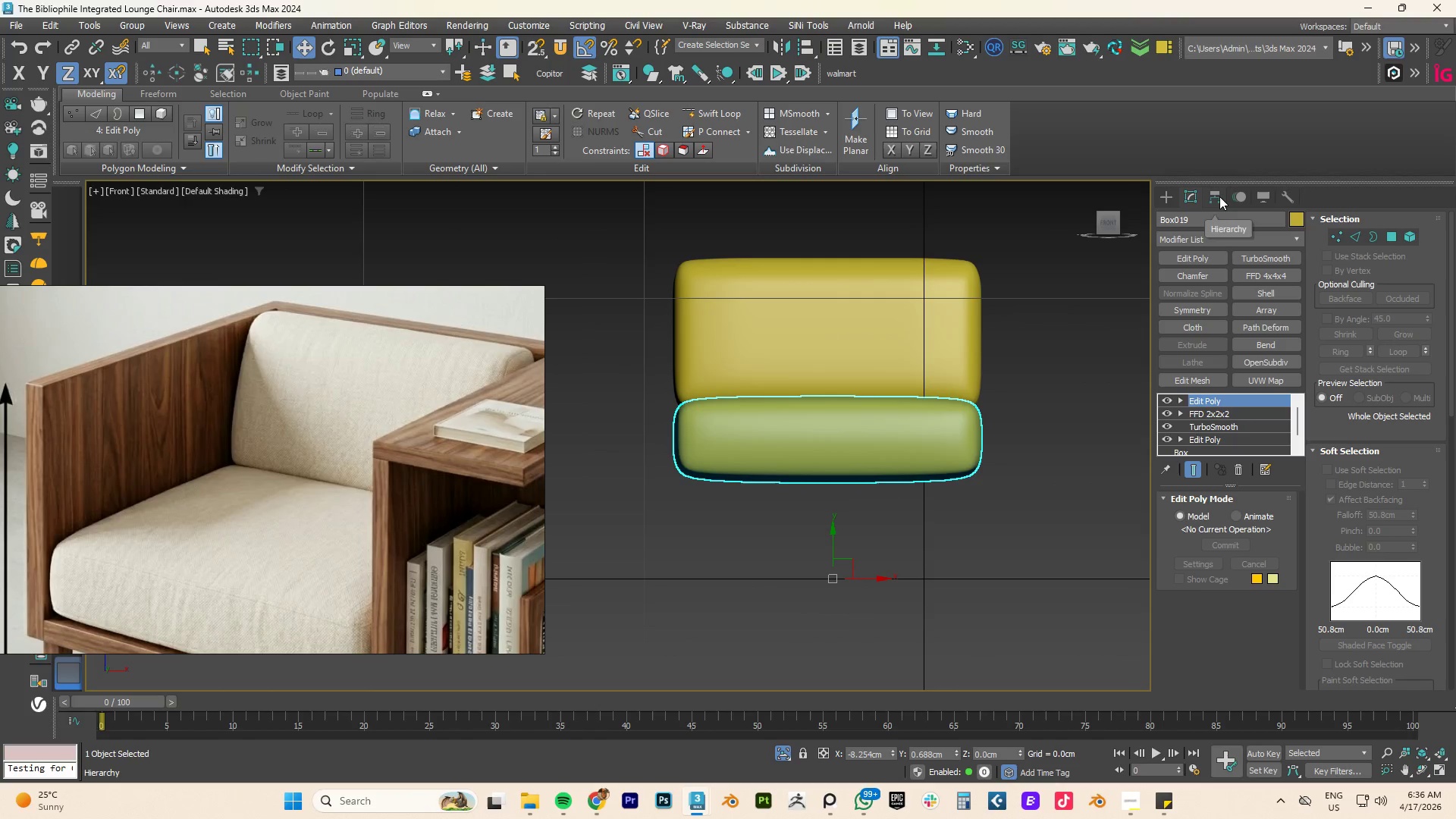 
wait(7.29)
 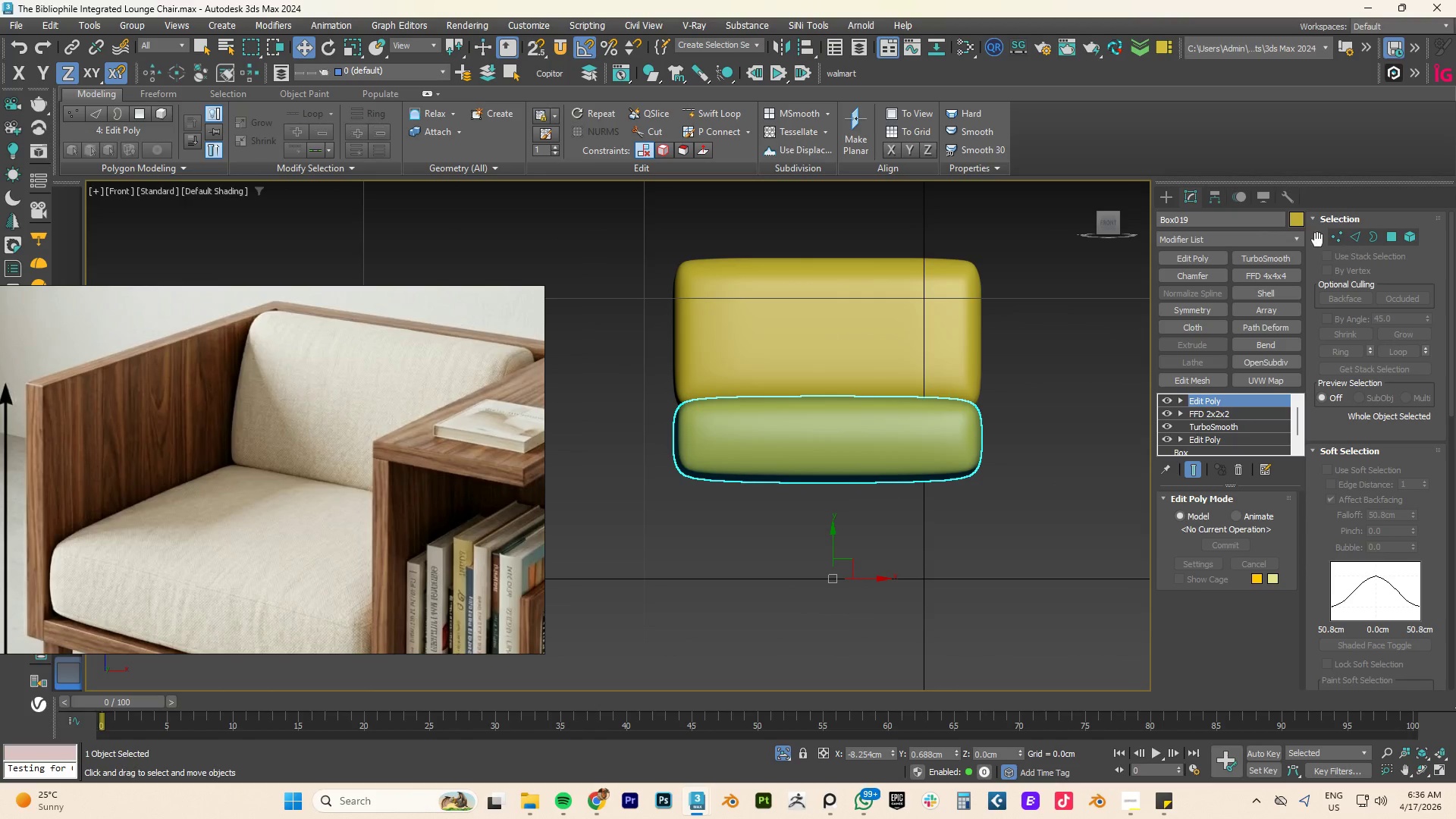 
left_click([1219, 196])
 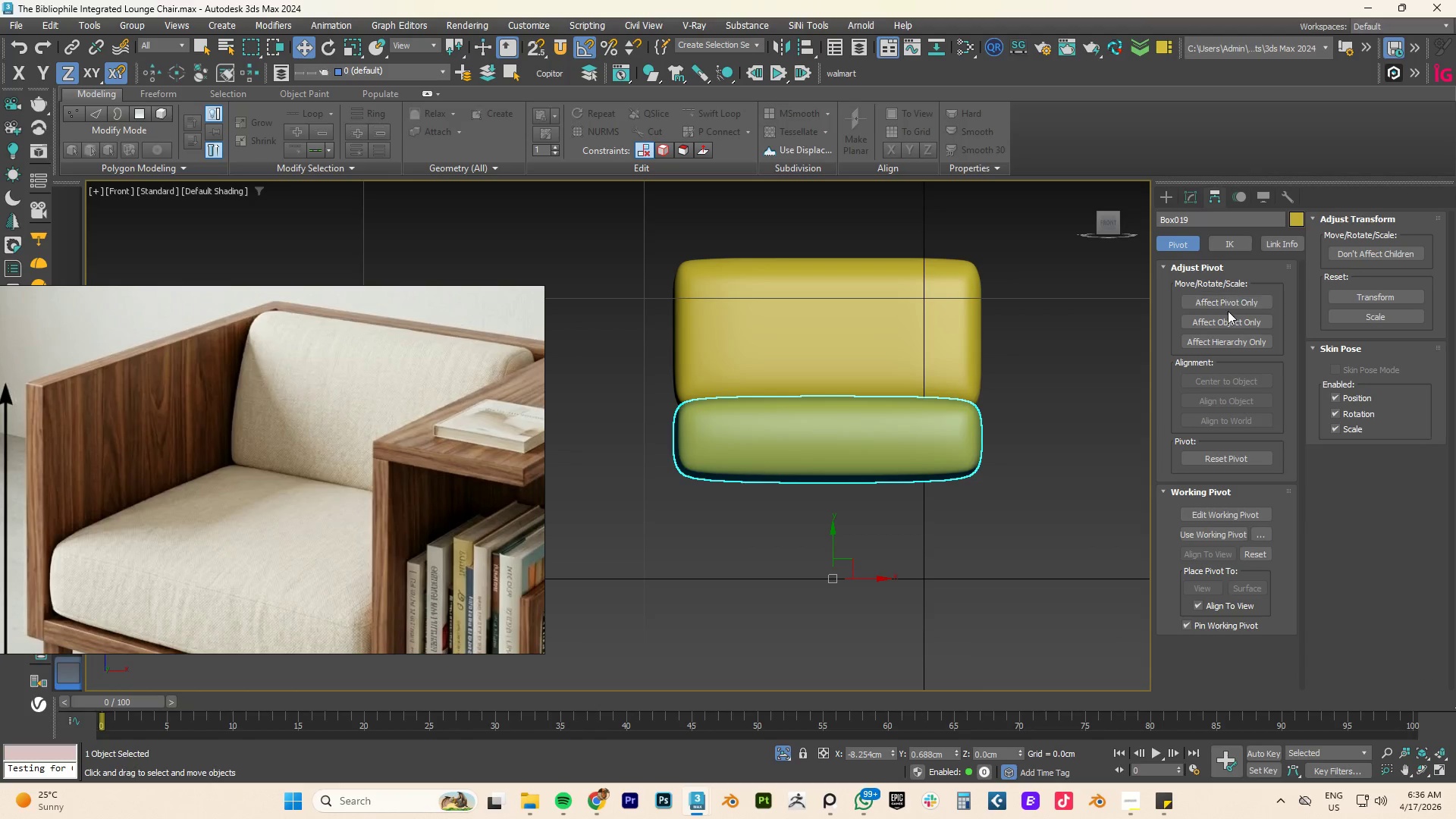 
left_click([1222, 300])
 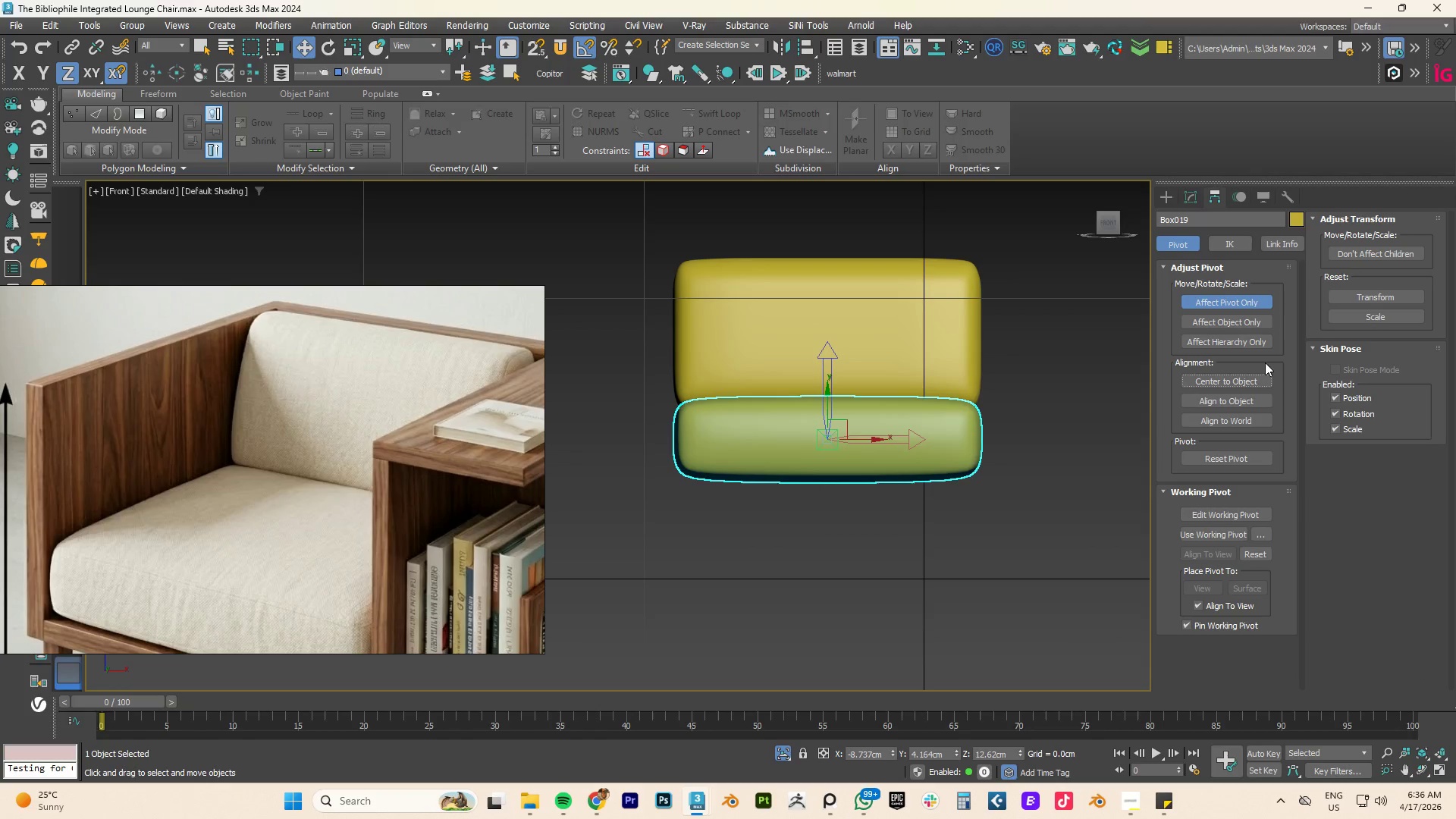 
left_click([1223, 299])
 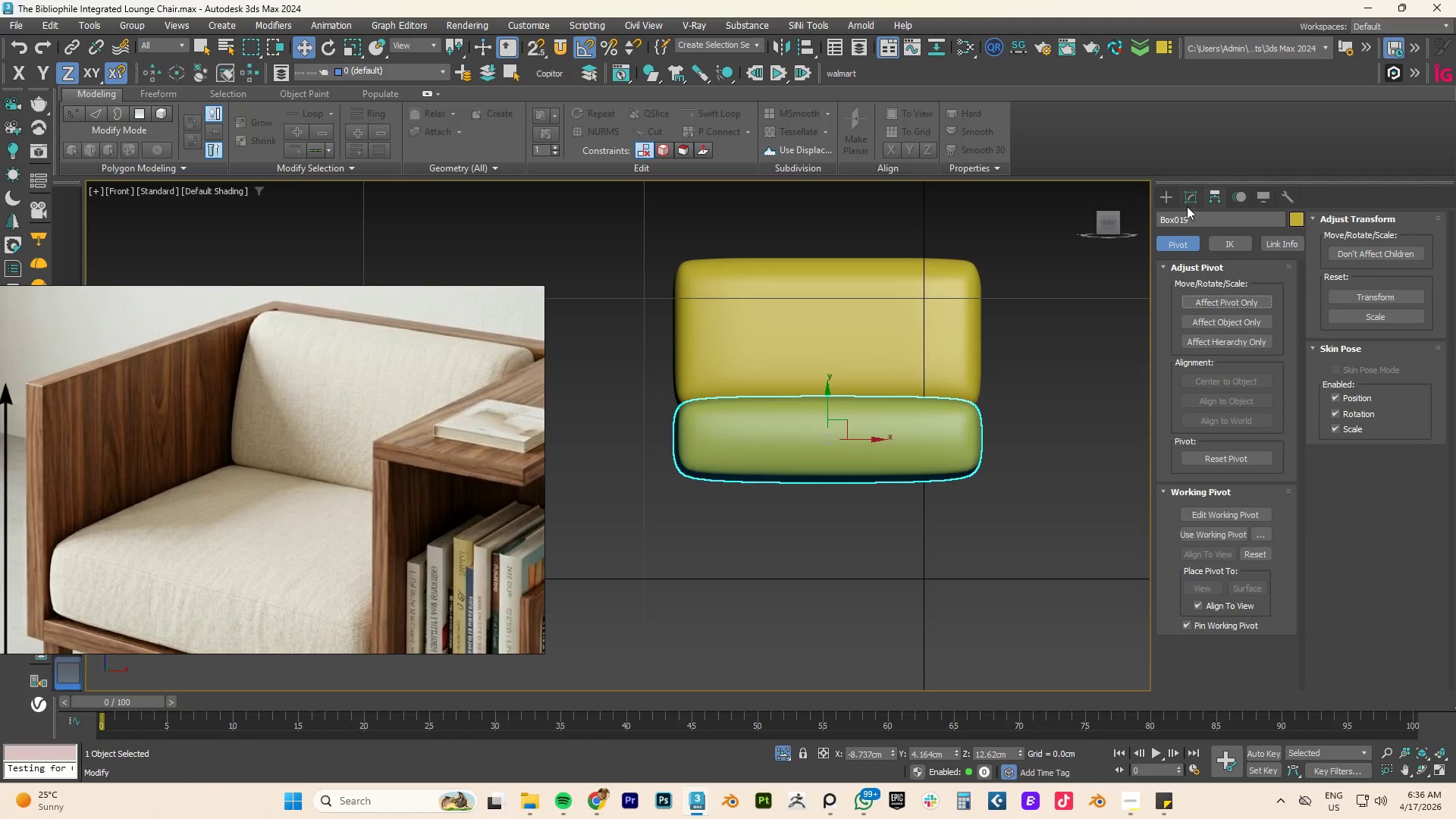 
left_click([1188, 202])
 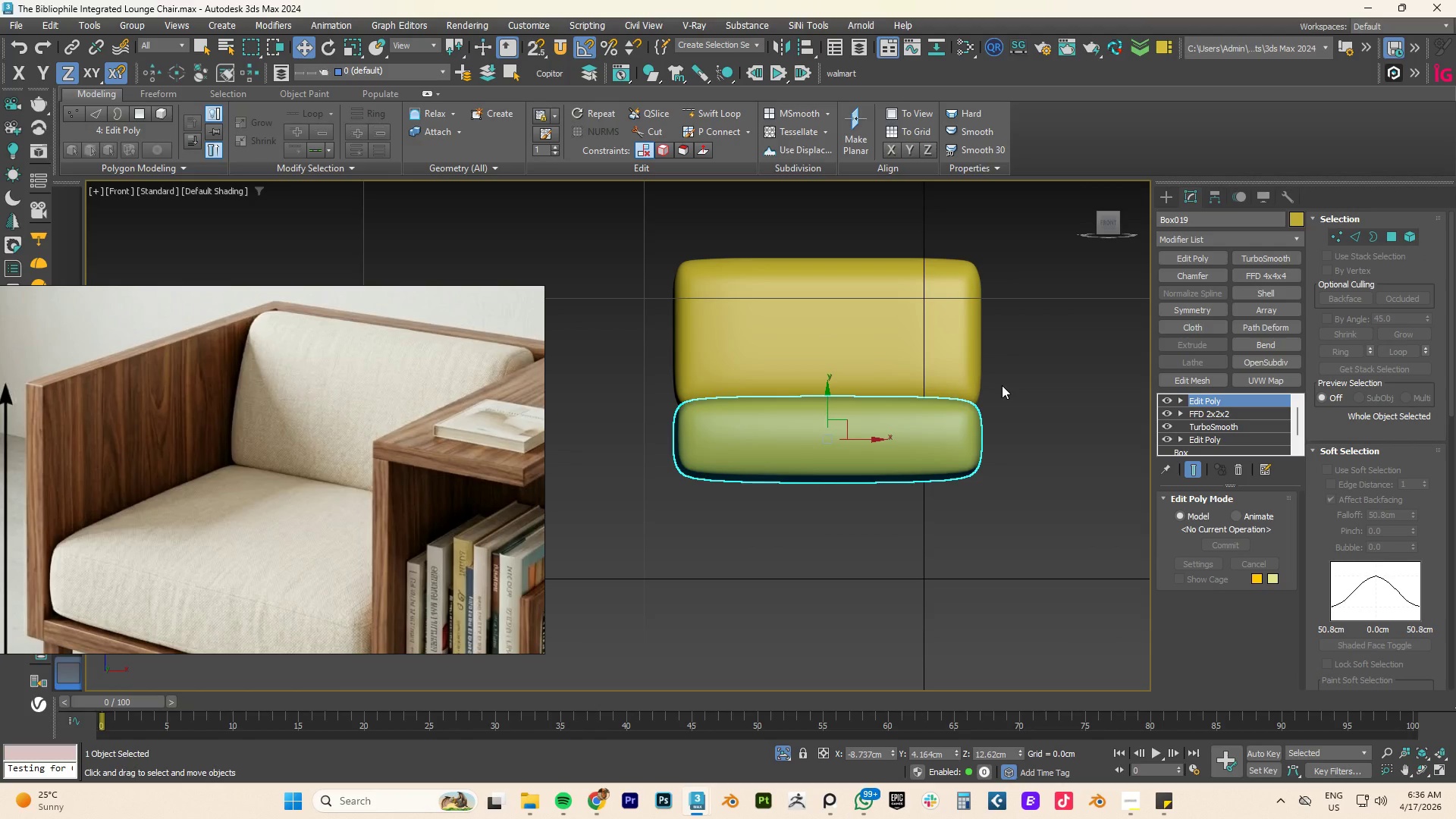 
wait(8.59)
 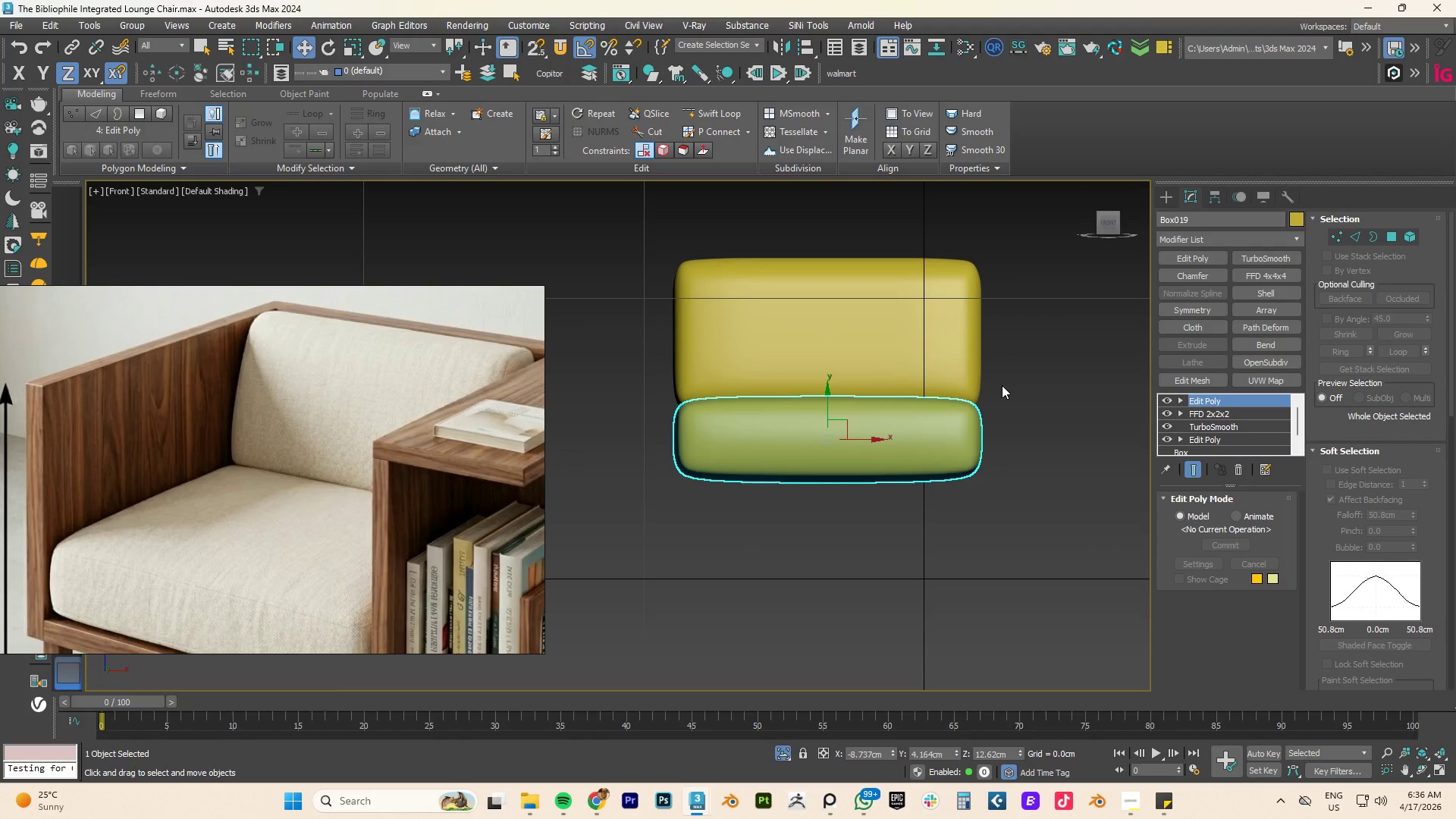 
scroll: coordinate [354, 449], scroll_direction: down, amount: 3.0
 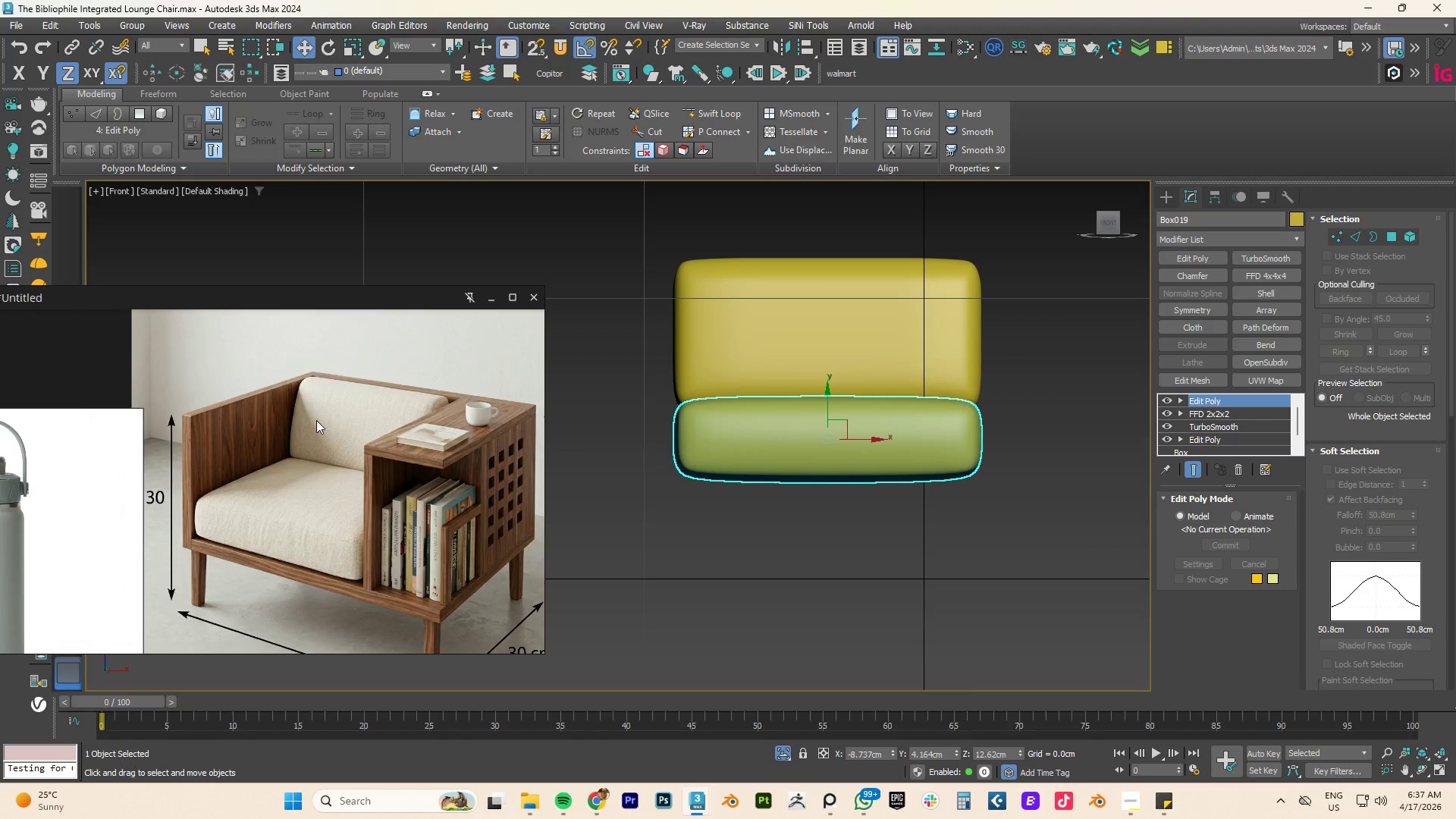 
wait(5.08)
 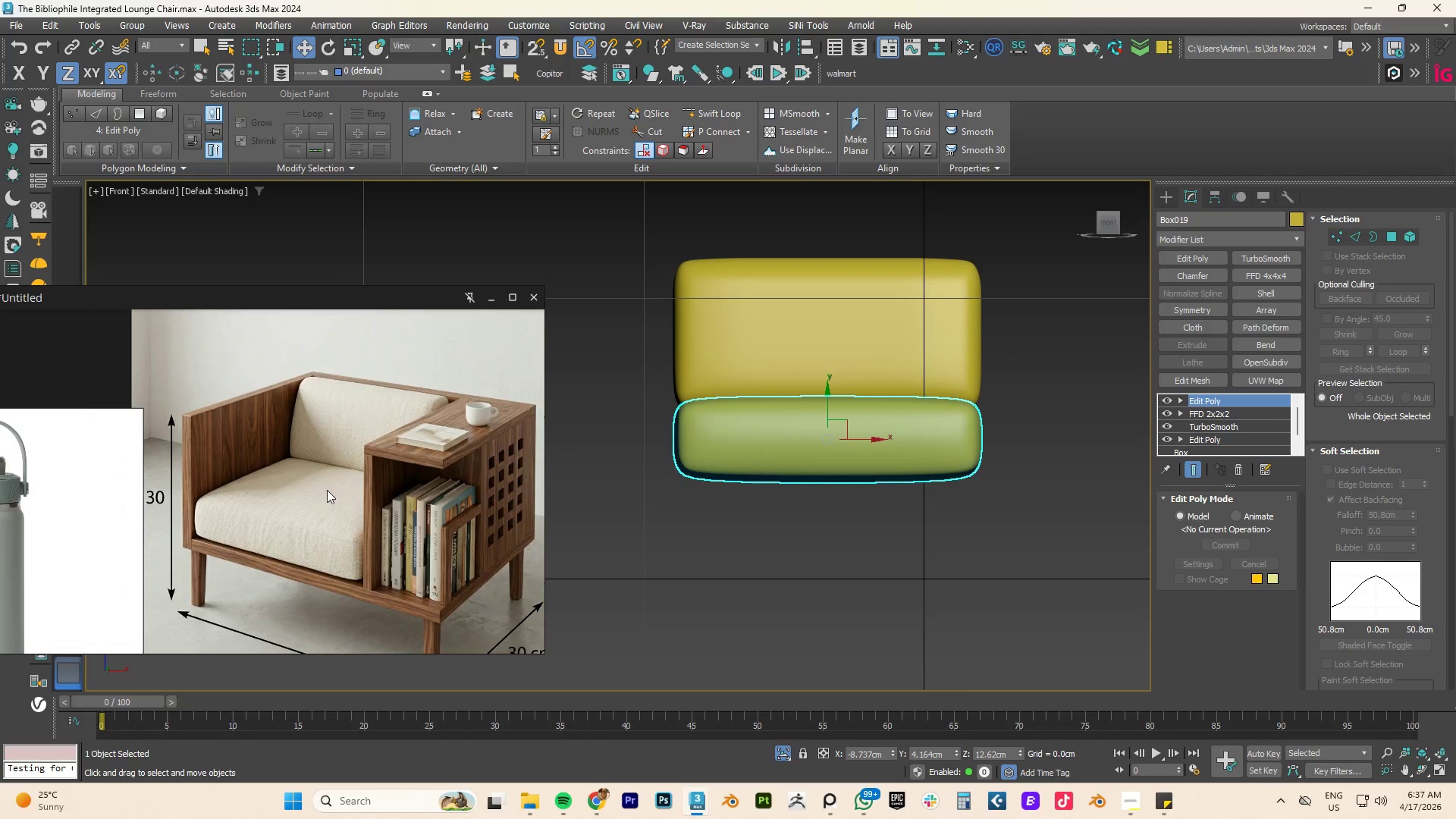 
hold_key(key=AltLeft, duration=1.55)
 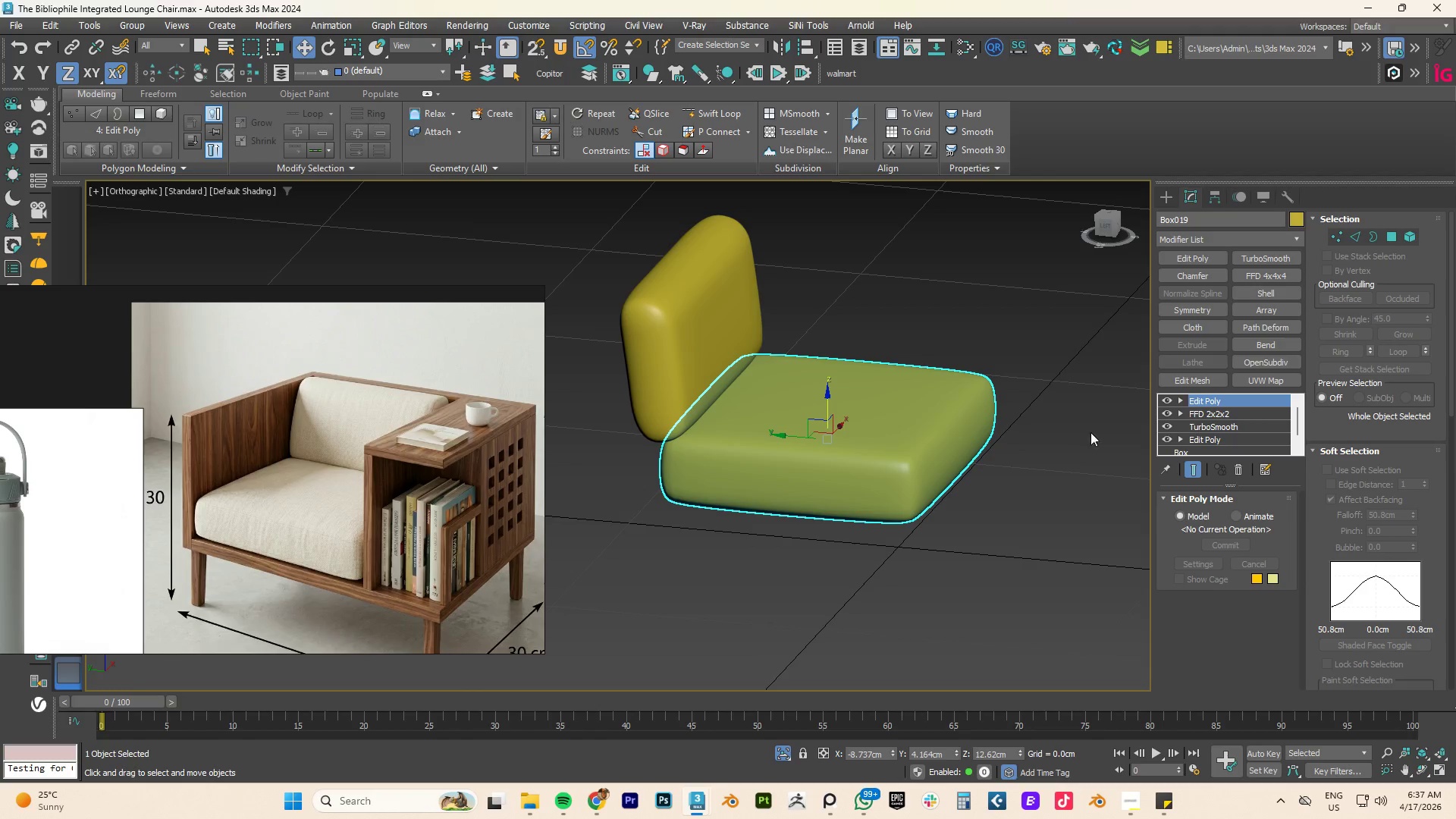 
hold_key(key=AltLeft, duration=0.78)
 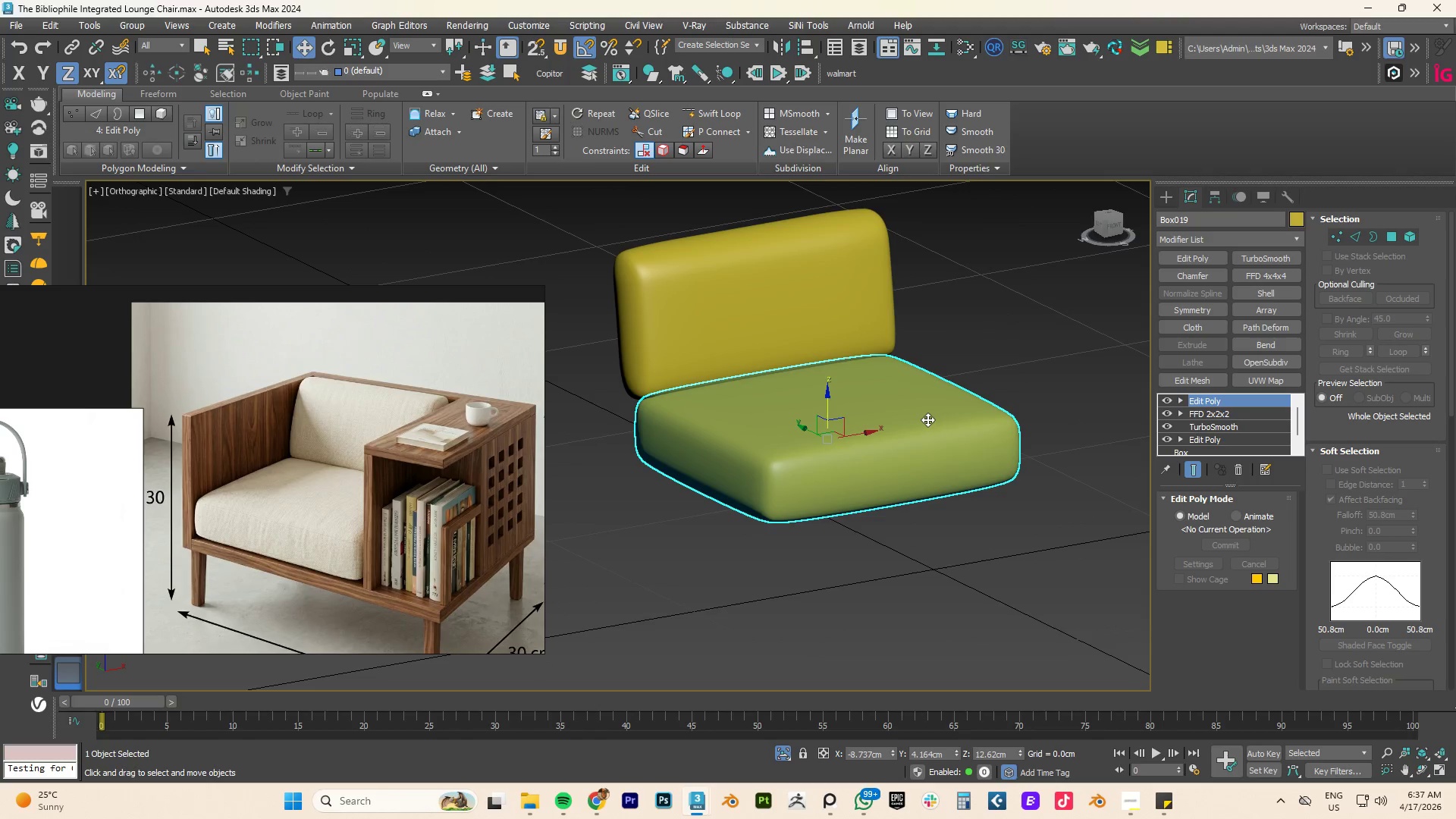 
key(2)
 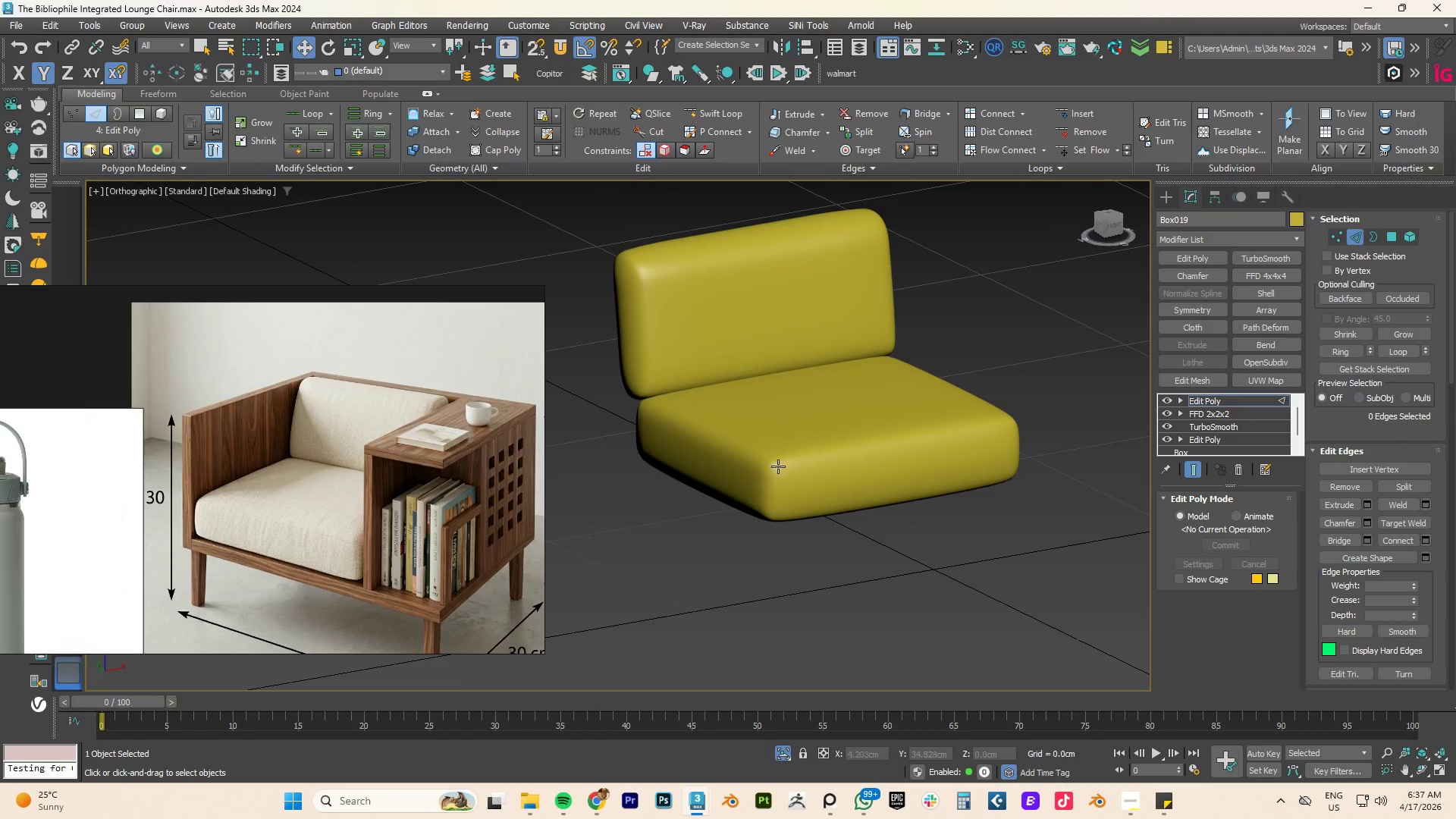 
scroll: coordinate [780, 466], scroll_direction: up, amount: 2.0
 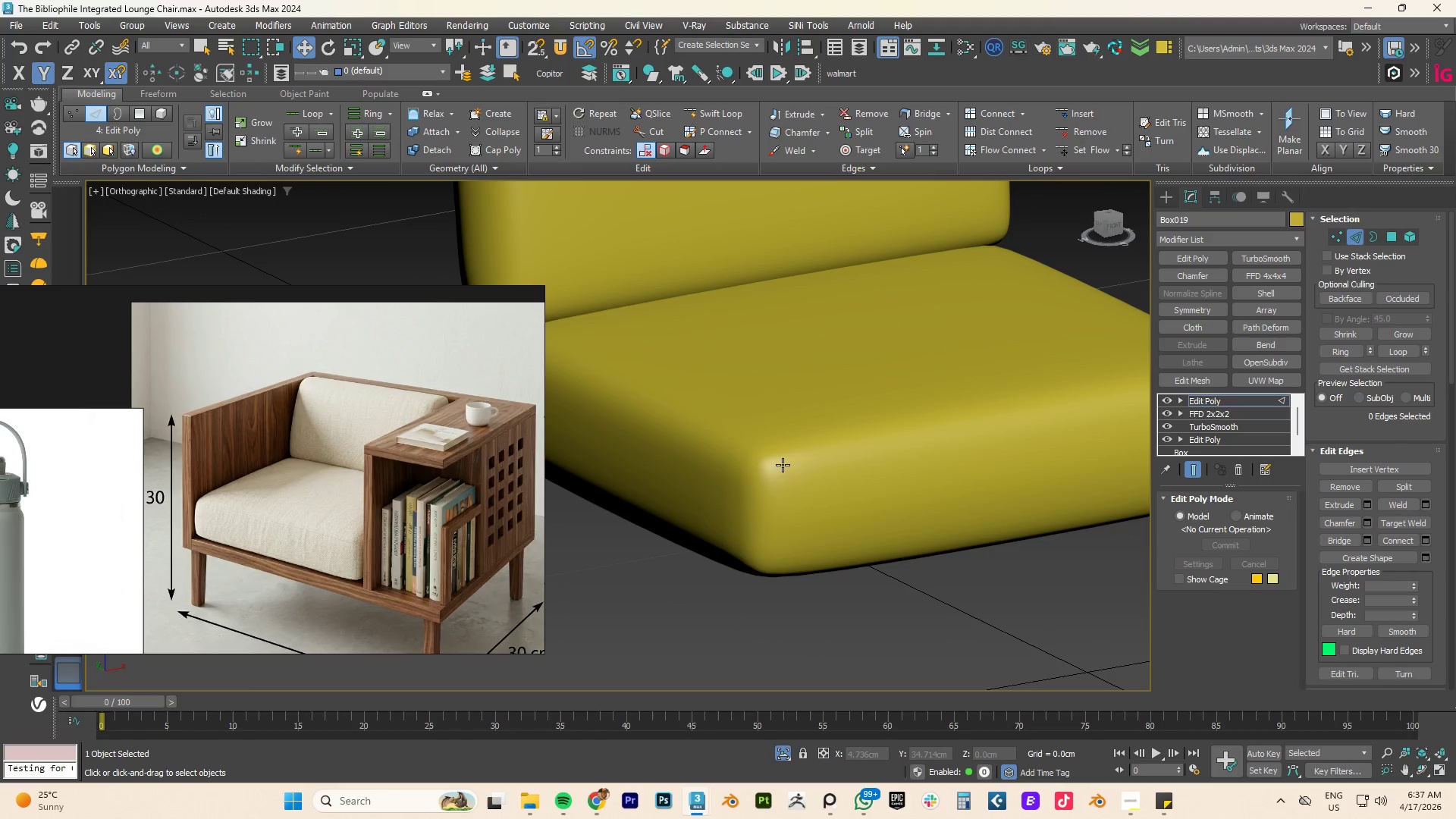 
key(F4)
 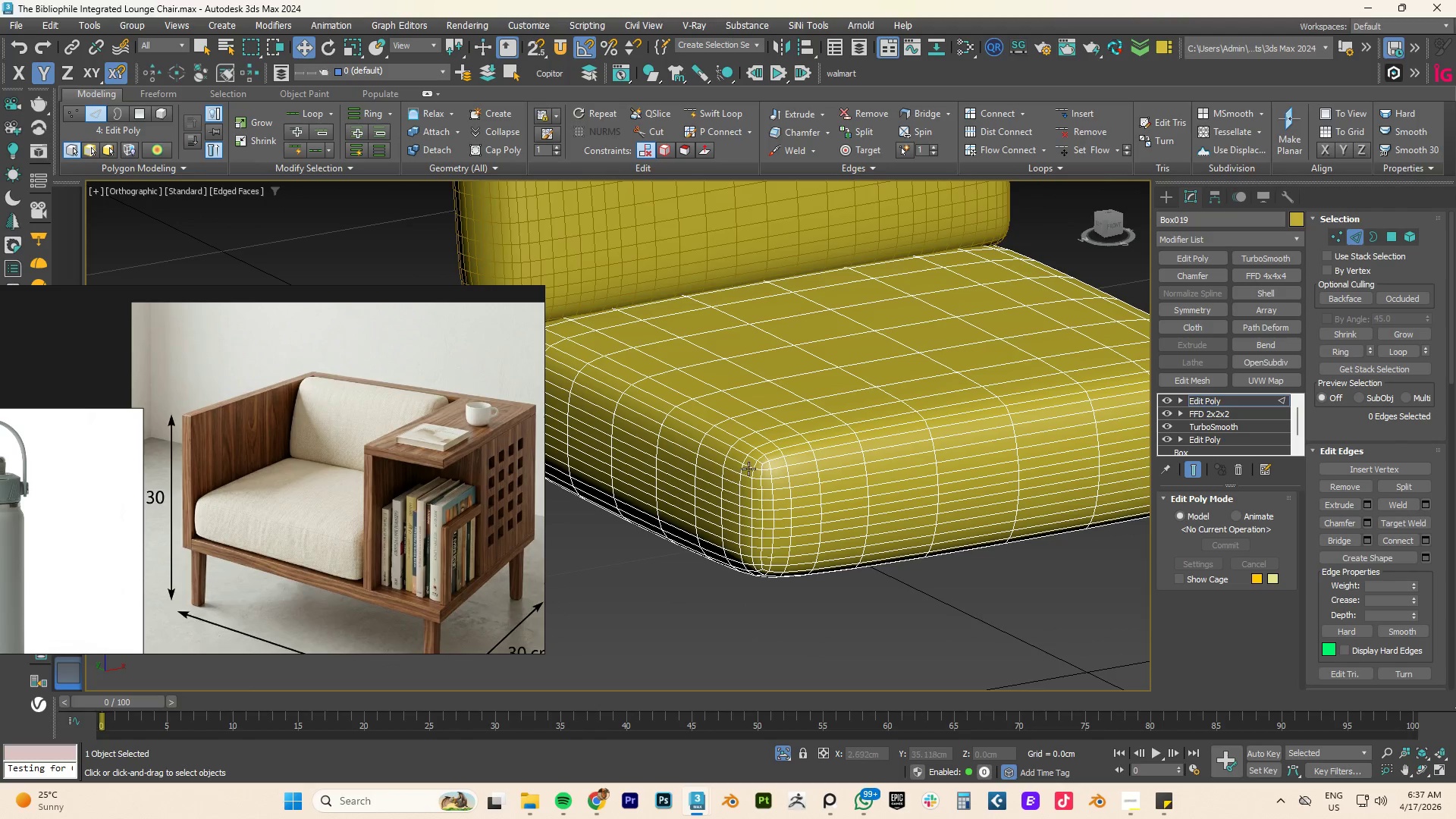 
scroll: coordinate [752, 466], scroll_direction: up, amount: 2.0
 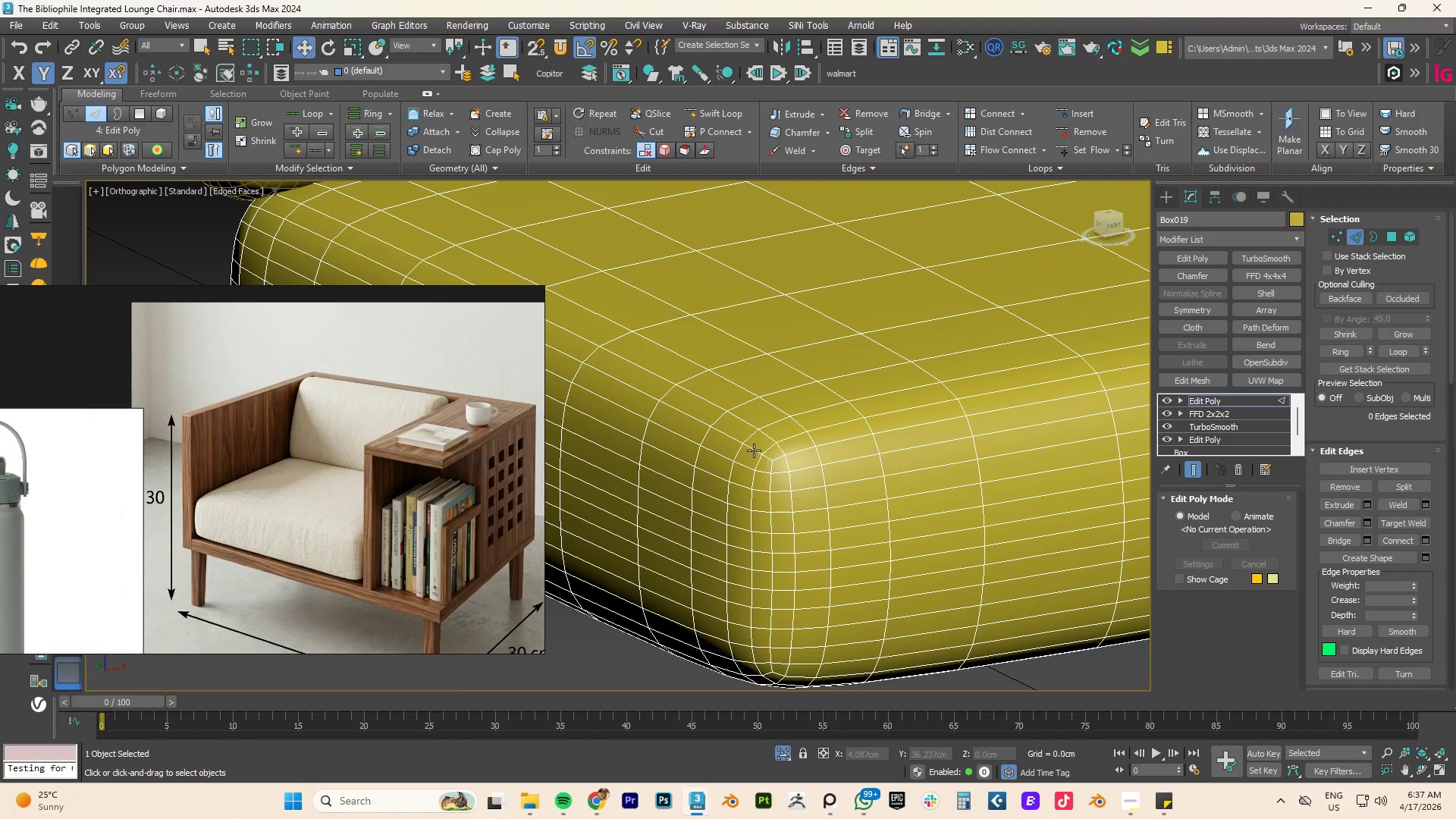 
double_click([754, 450])
 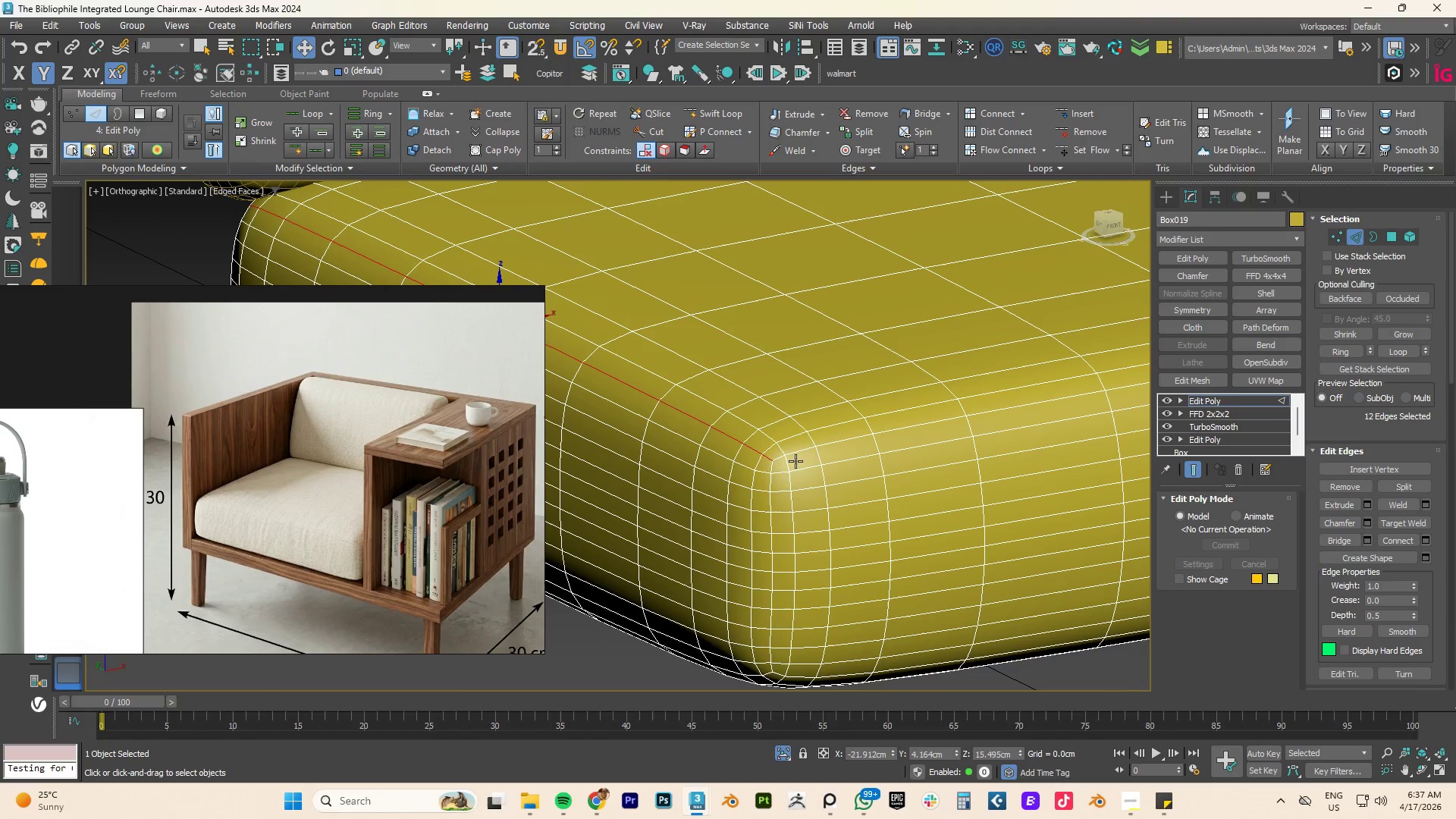 
hold_key(key=ControlLeft, duration=2.81)
double_click([794, 457])
 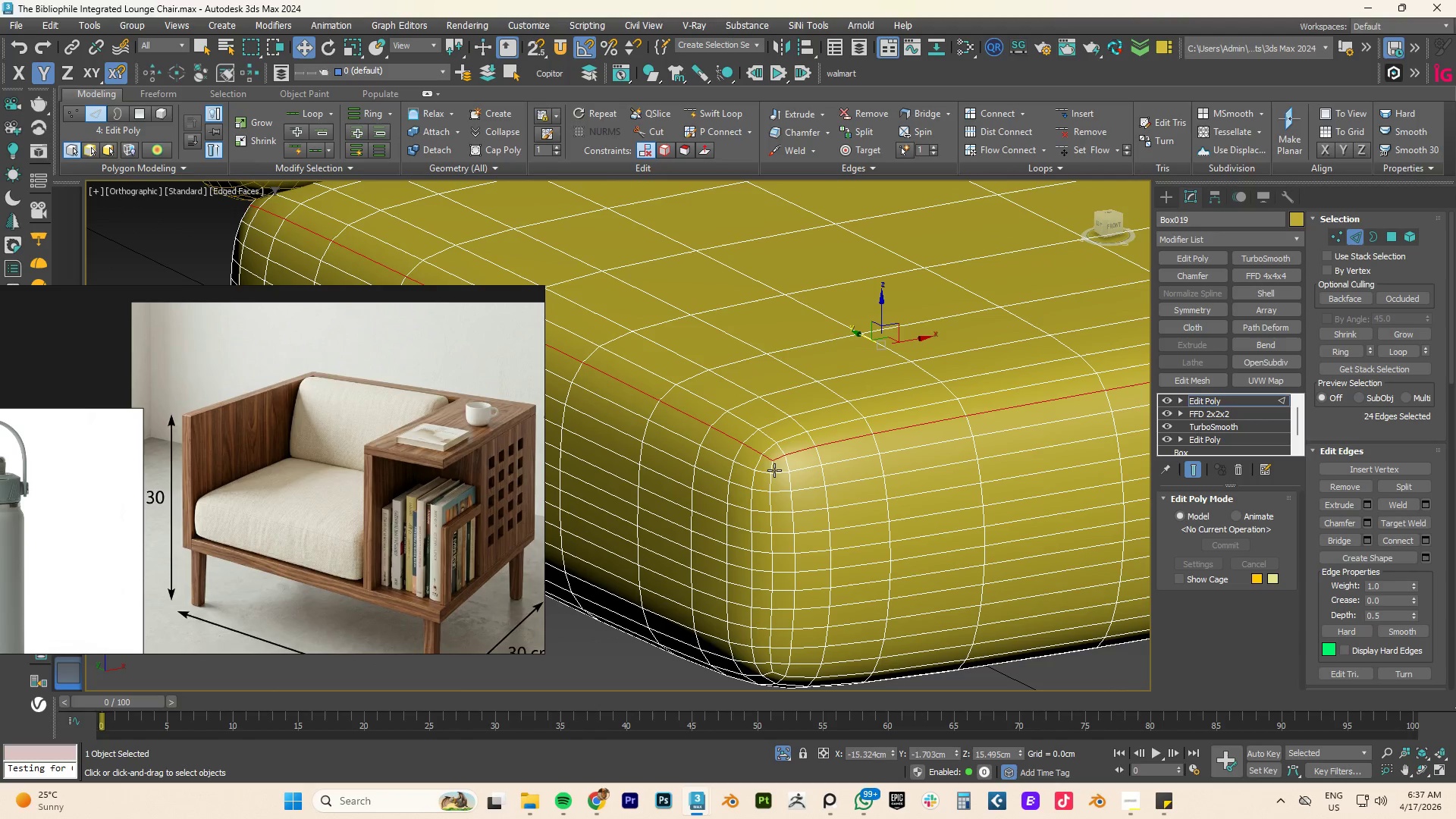 
double_click([774, 470])
 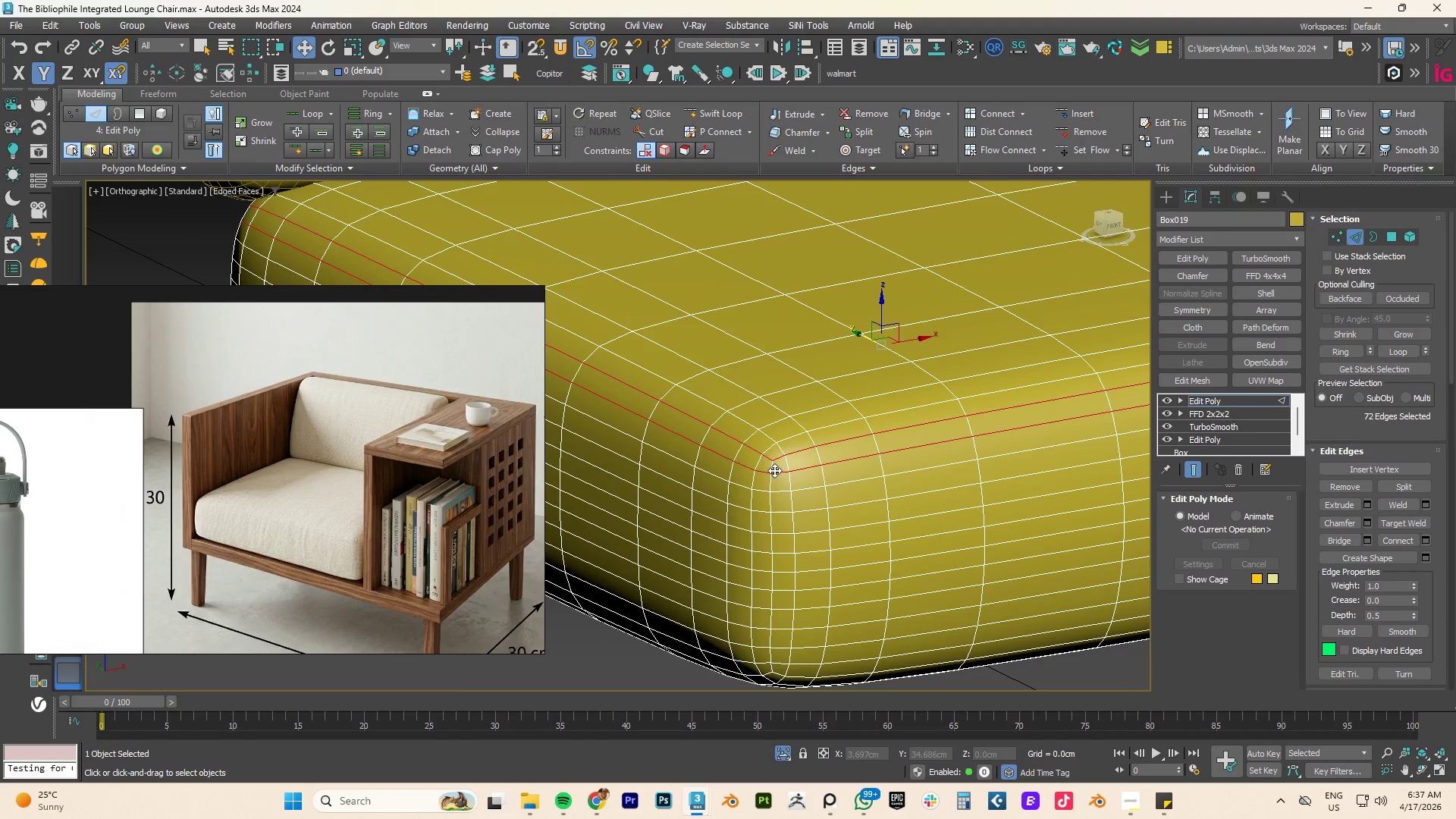 
key(Control+Z)
 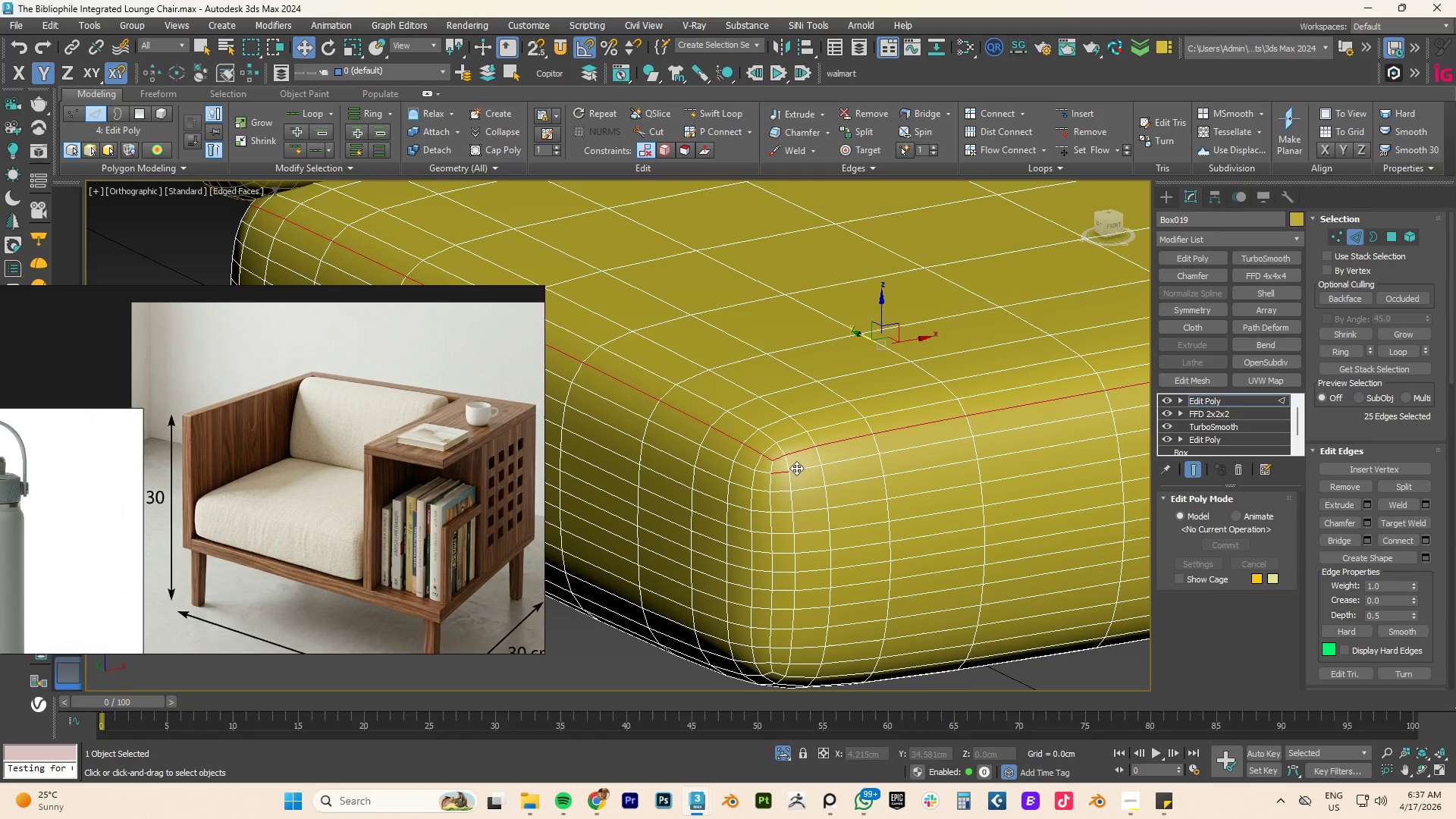 
key(Control+Z)
 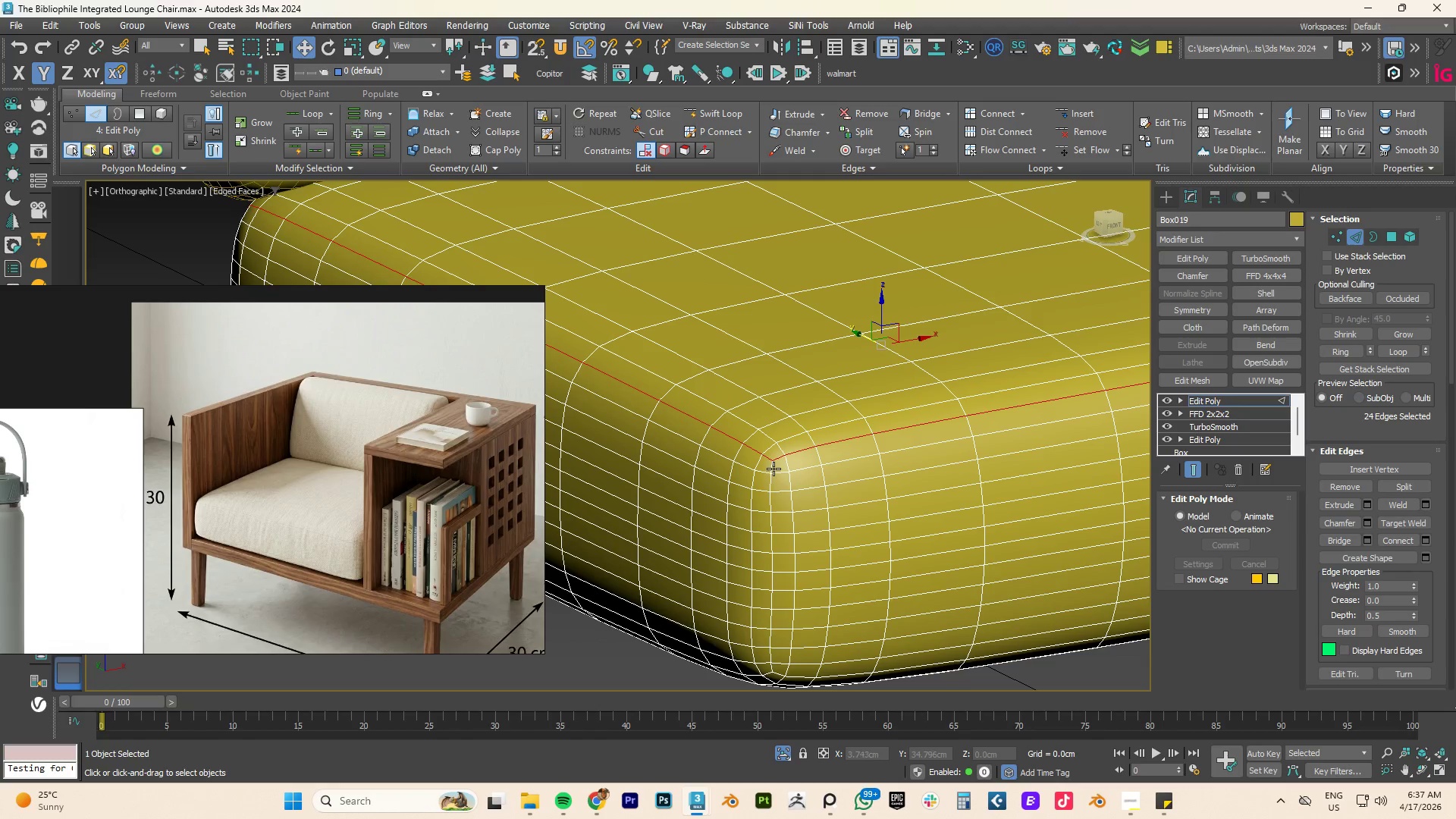 
double_click([774, 469])
 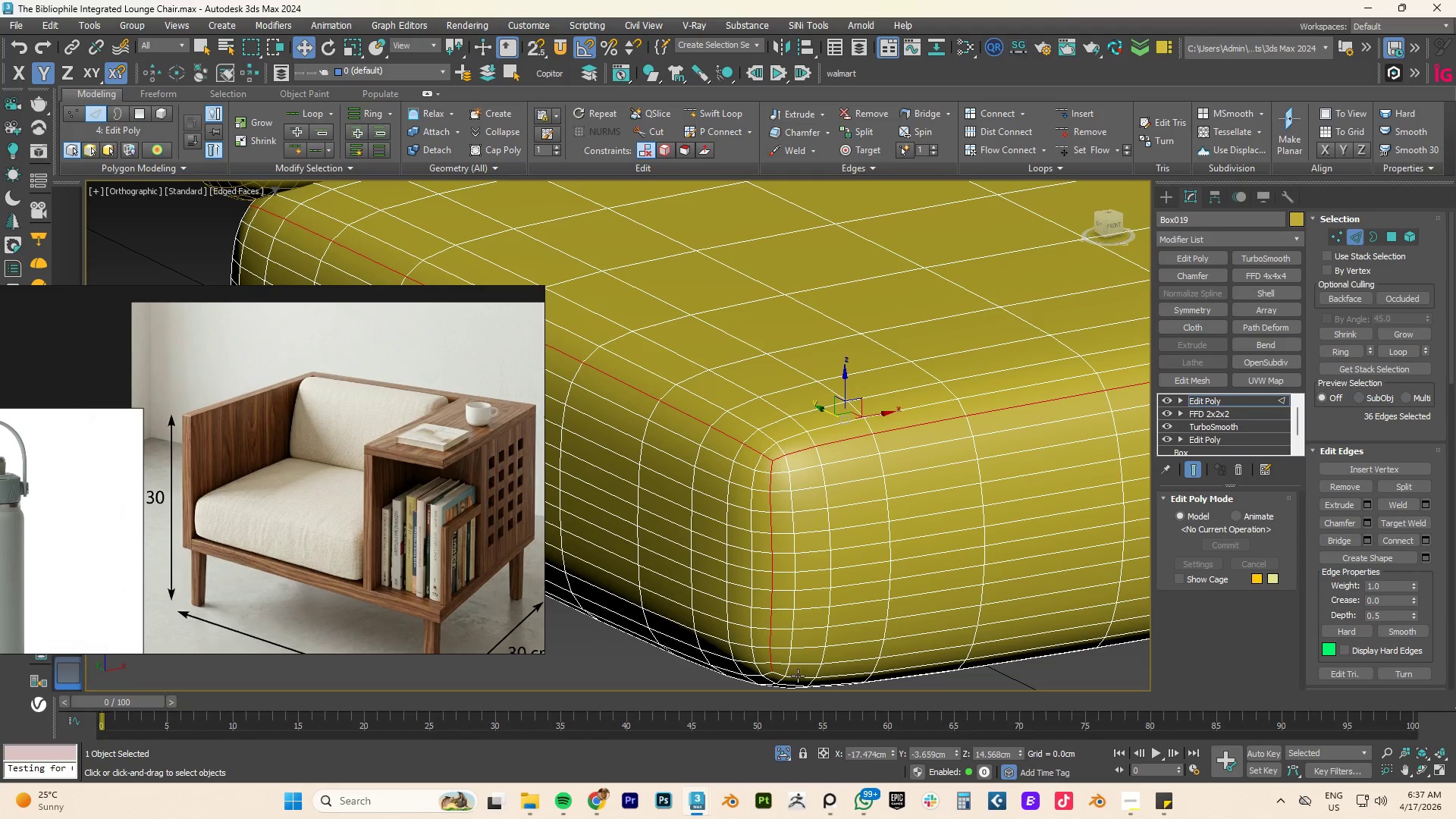 
double_click([798, 676])
 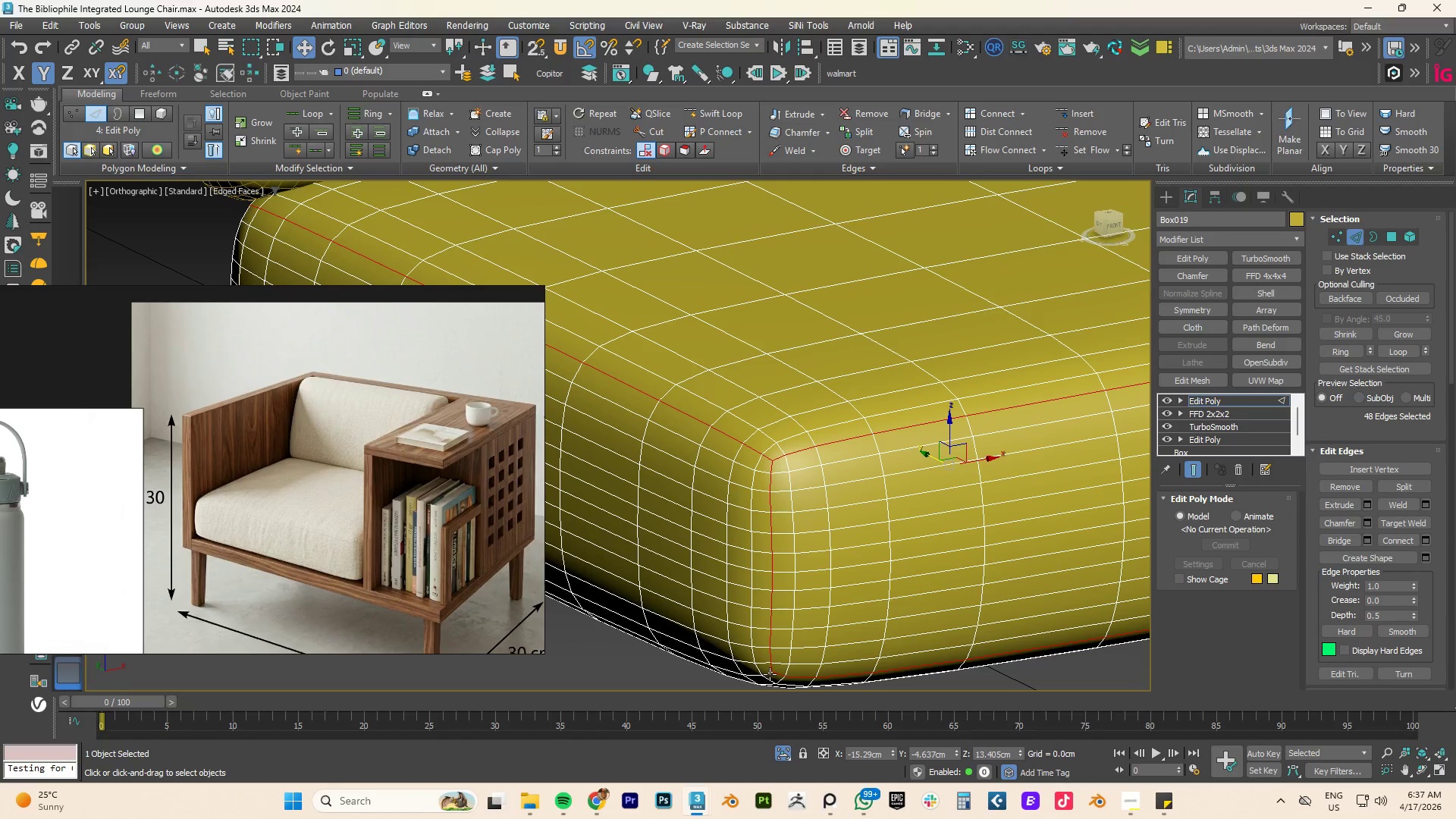 
double_click([770, 674])
 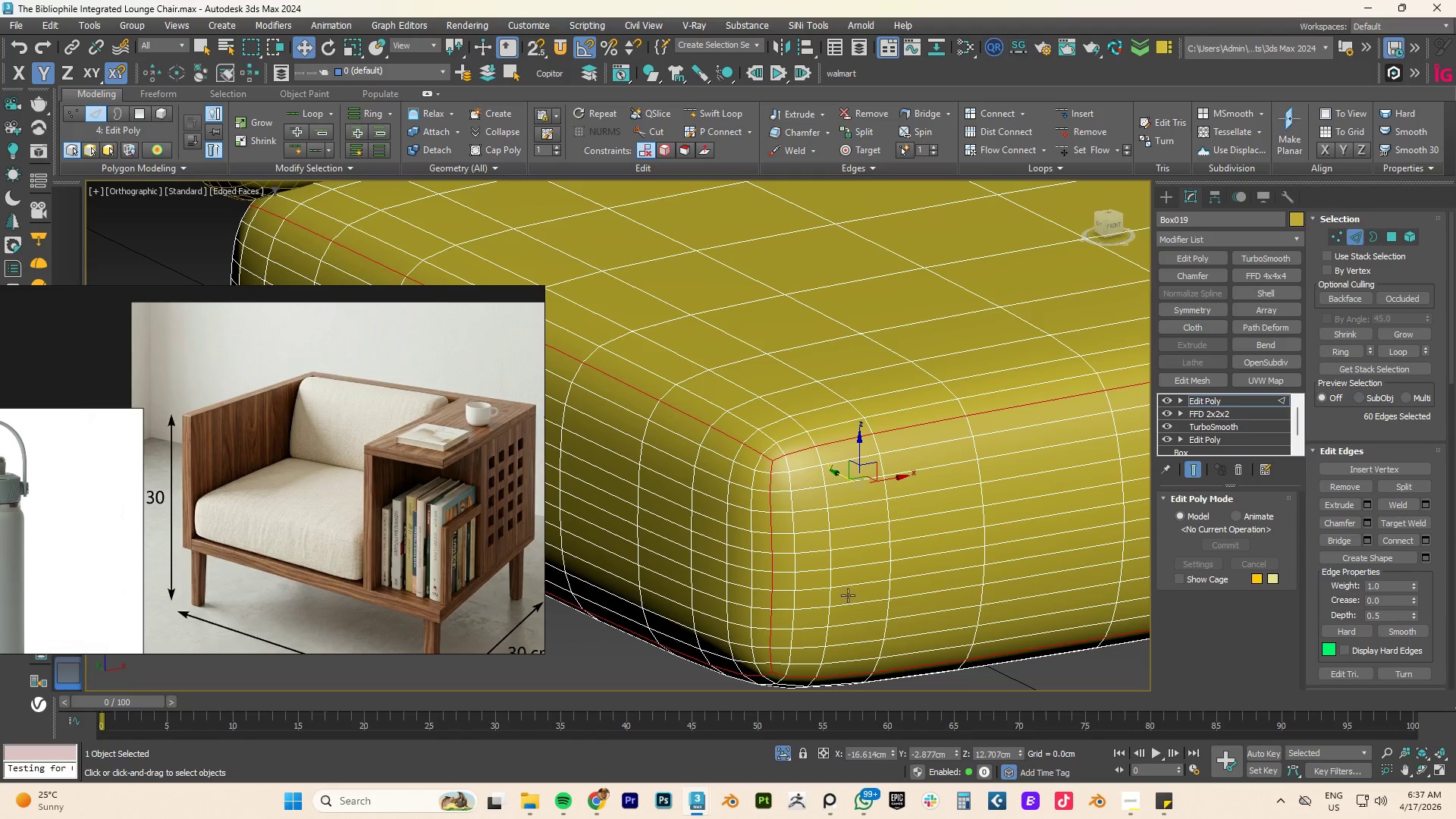 
hold_key(key=AltLeft, duration=0.75)
 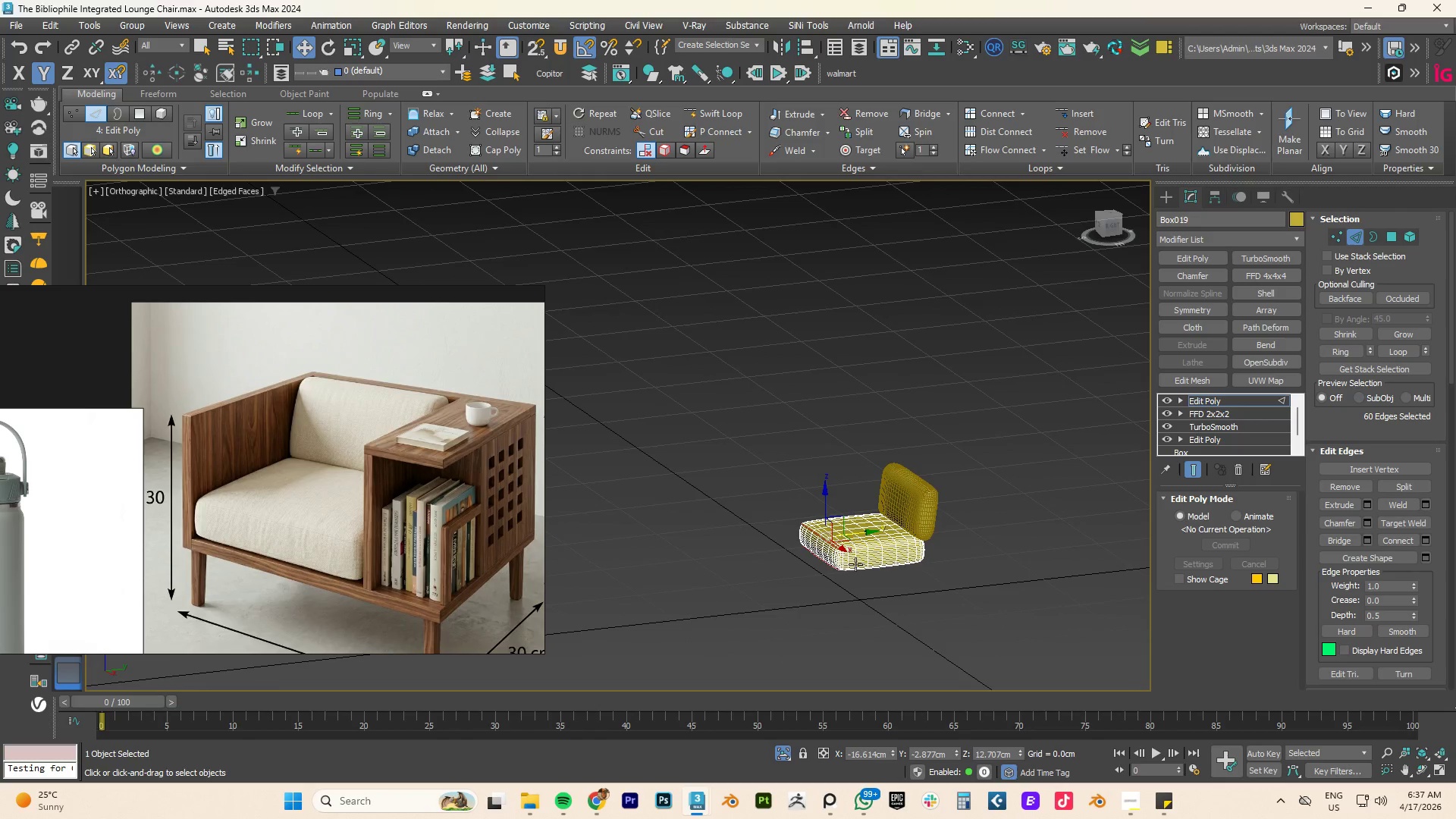 
scroll: coordinate [821, 540], scroll_direction: down, amount: 7.0
 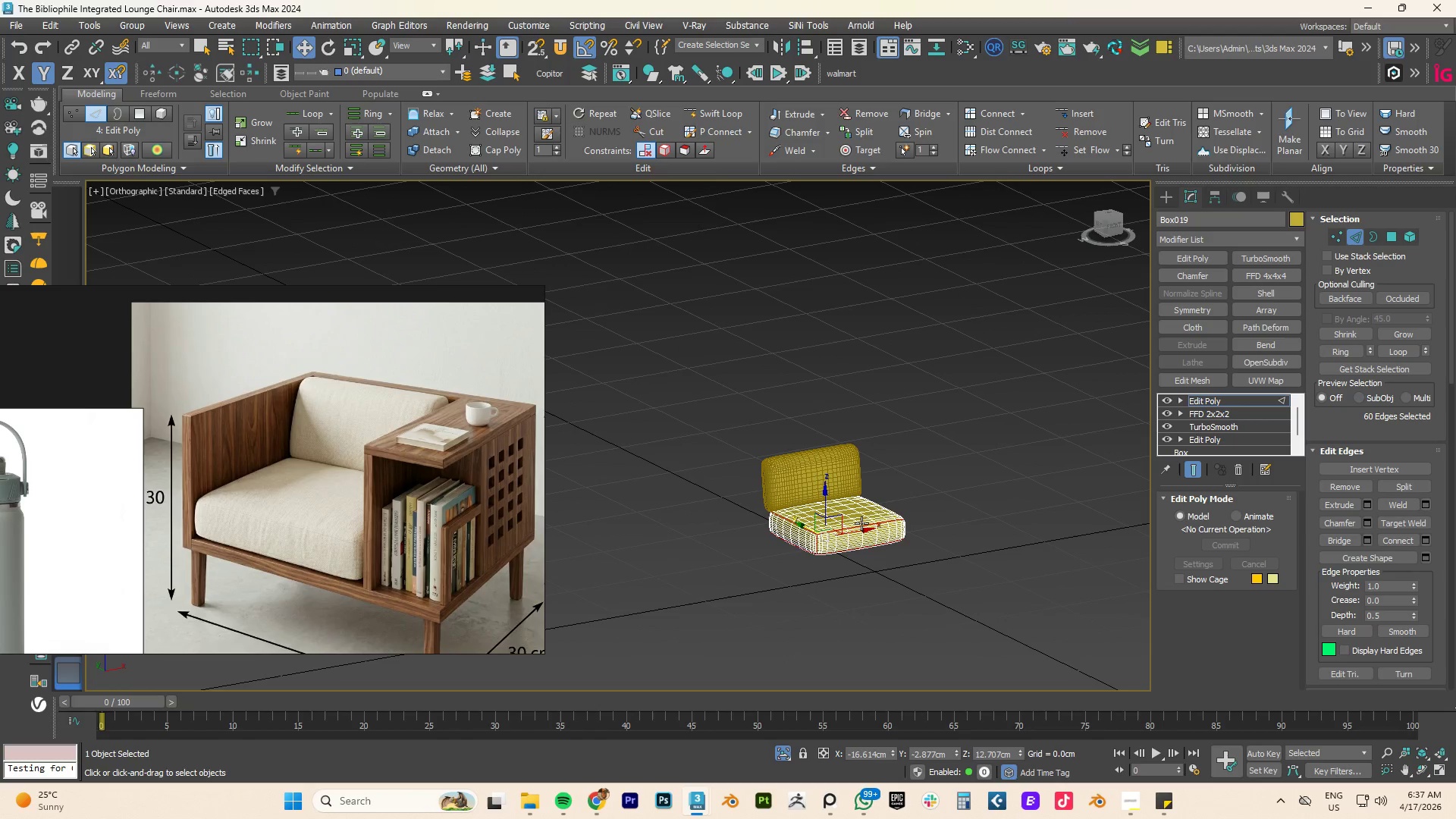 
hold_key(key=AltLeft, duration=0.56)
 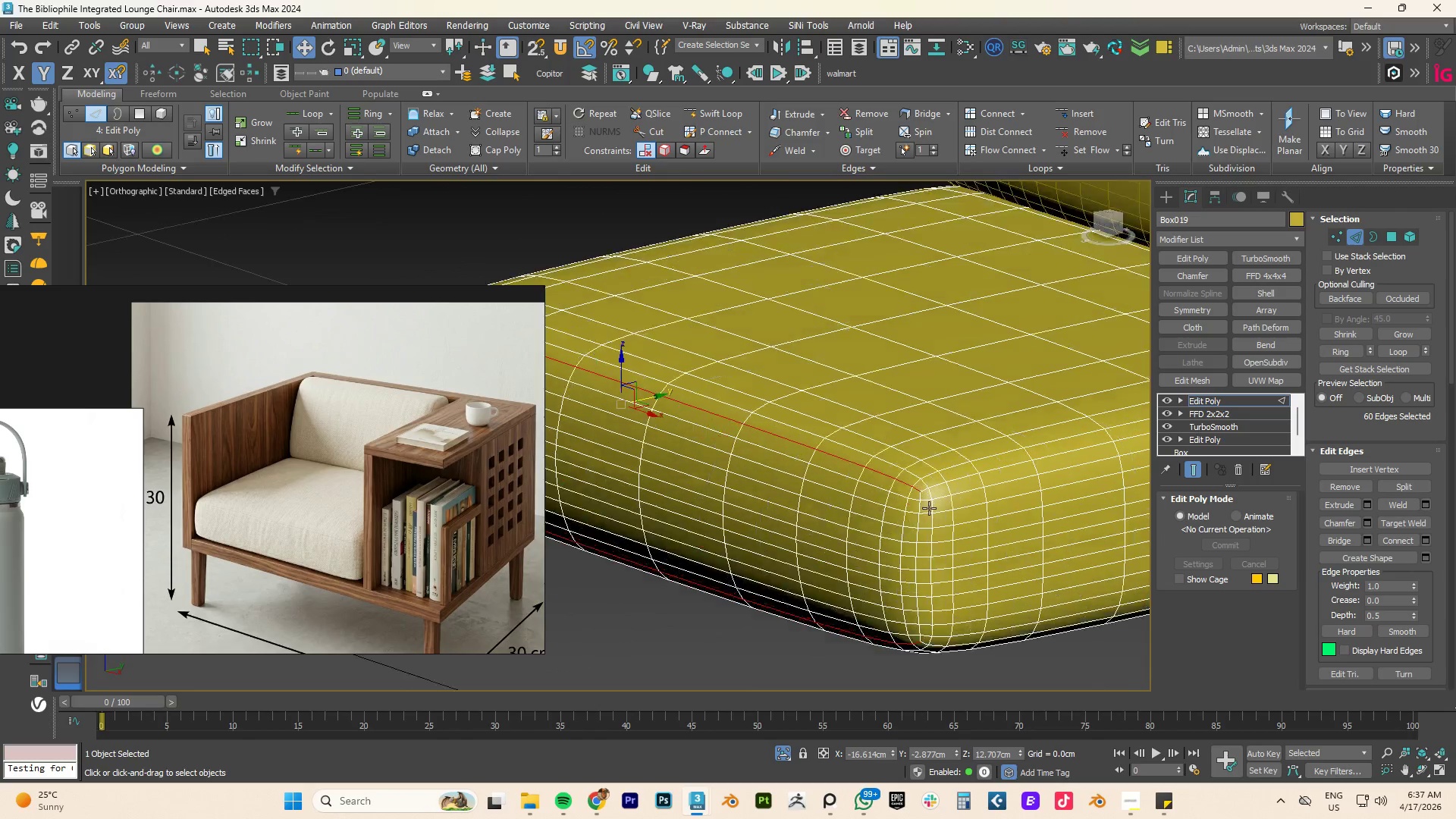 
scroll: coordinate [834, 548], scroll_direction: up, amount: 5.0
 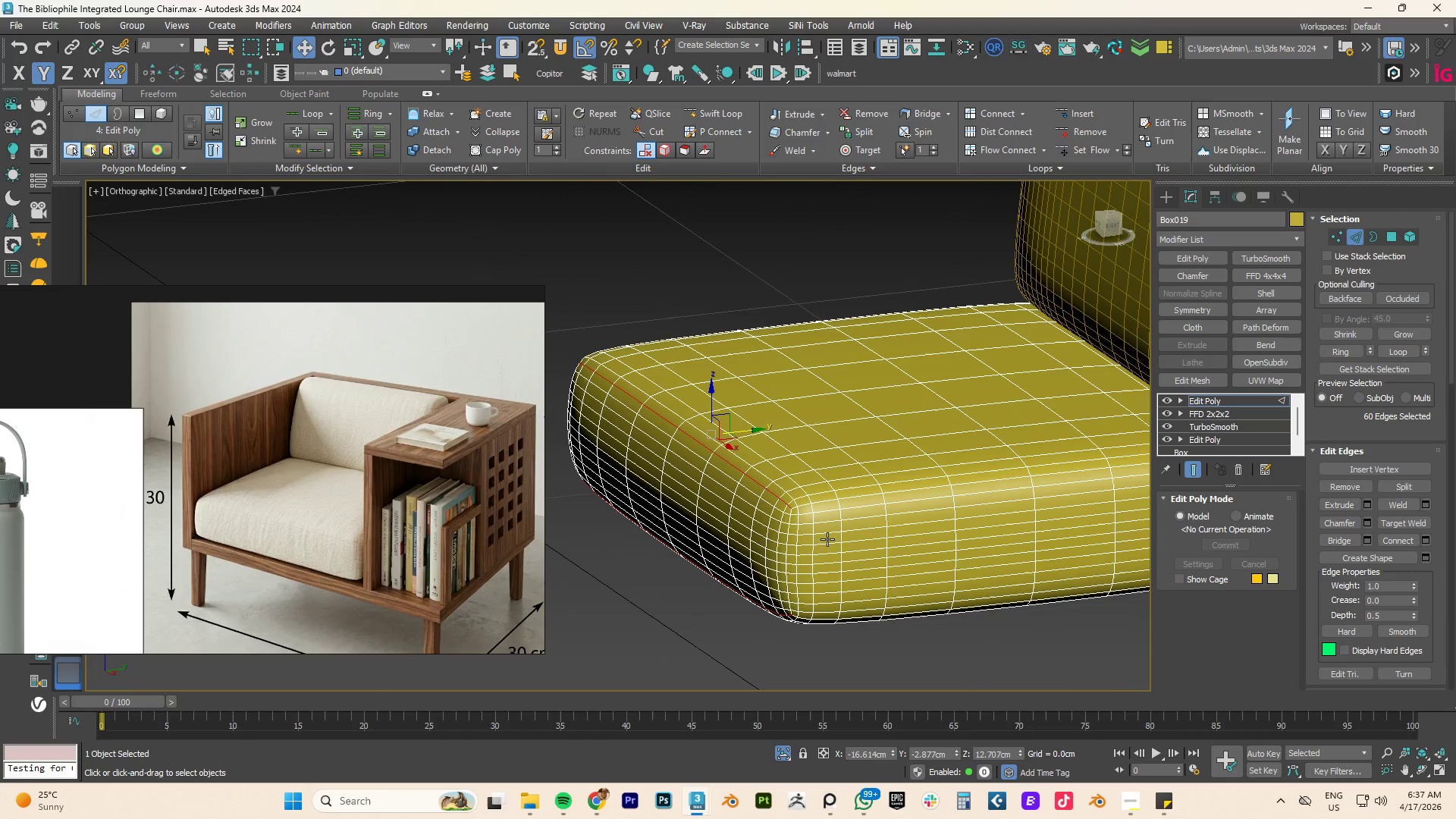 
hold_key(key=ControlLeft, duration=1.75)
 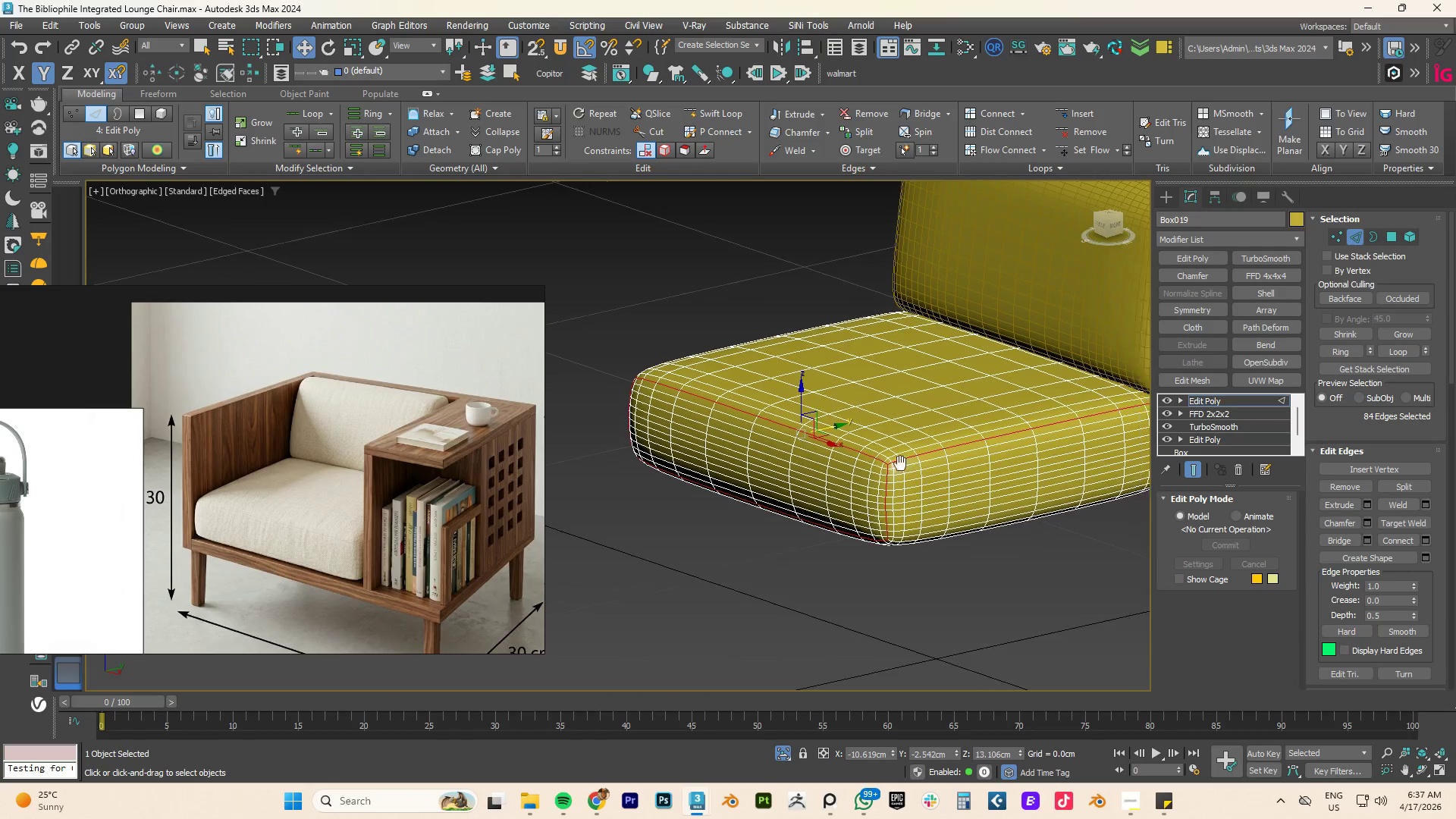 
scroll: coordinate [929, 508], scroll_direction: up, amount: 4.0
 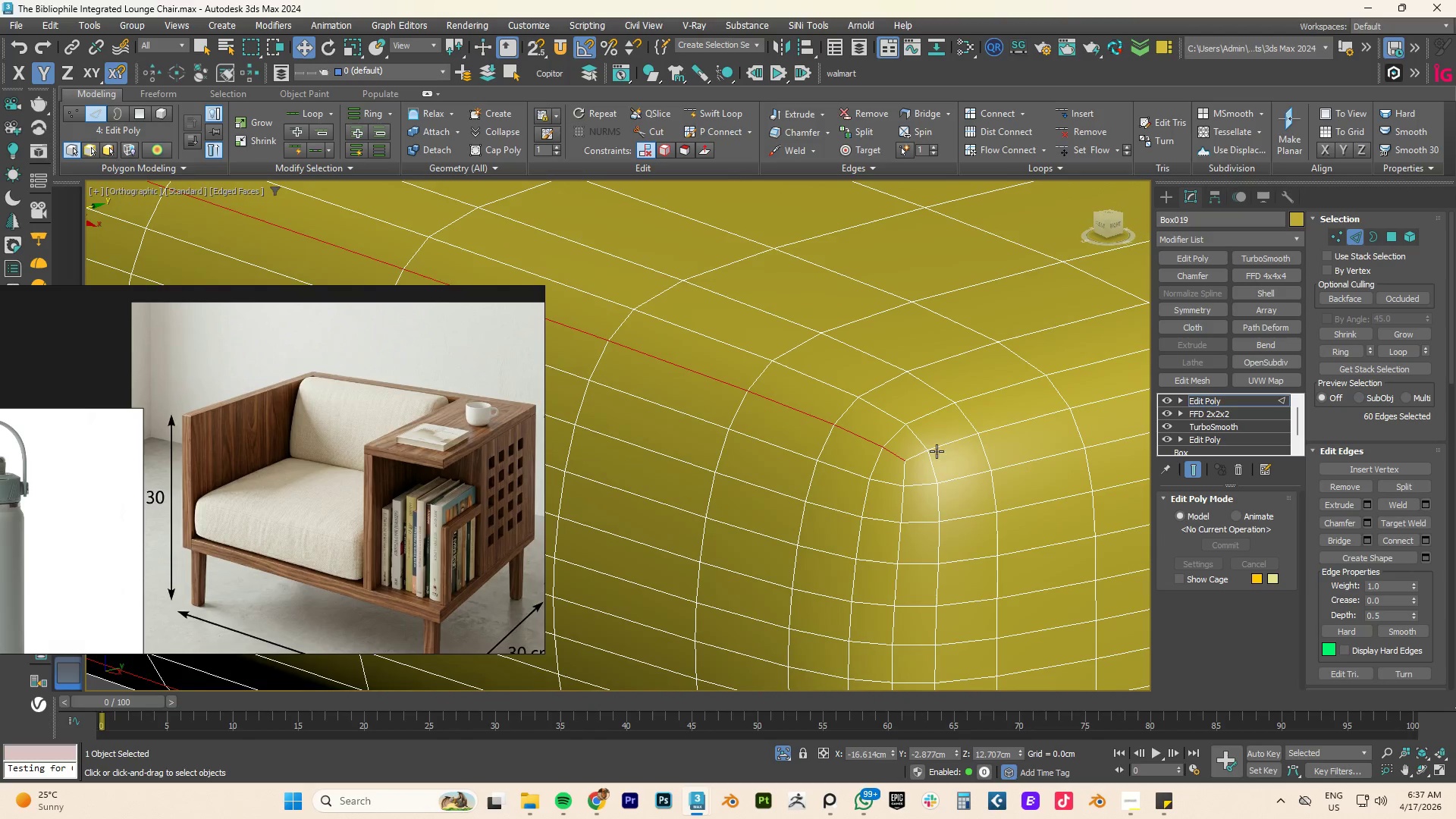 
double_click([943, 447])
 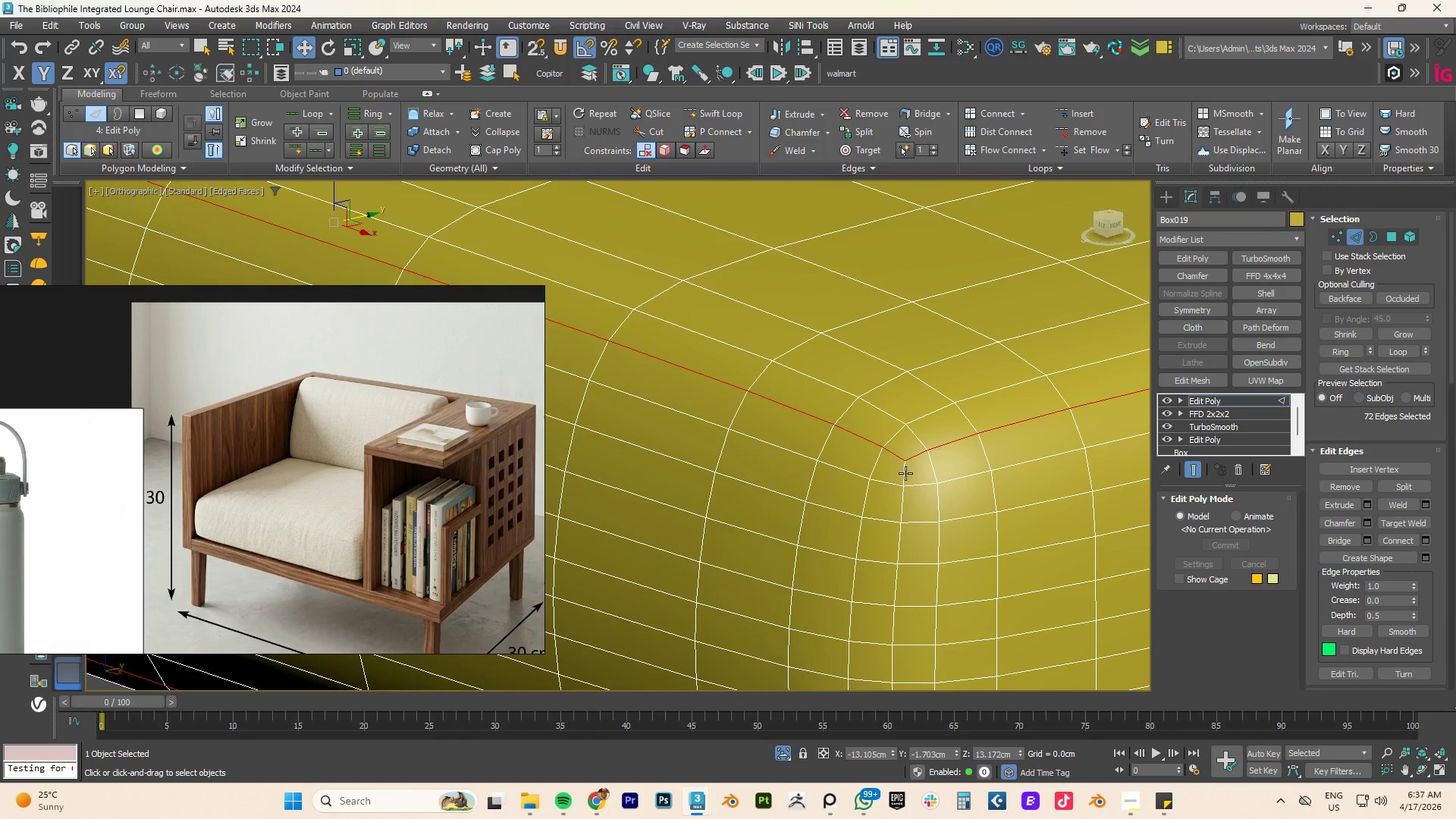 
double_click([905, 473])
 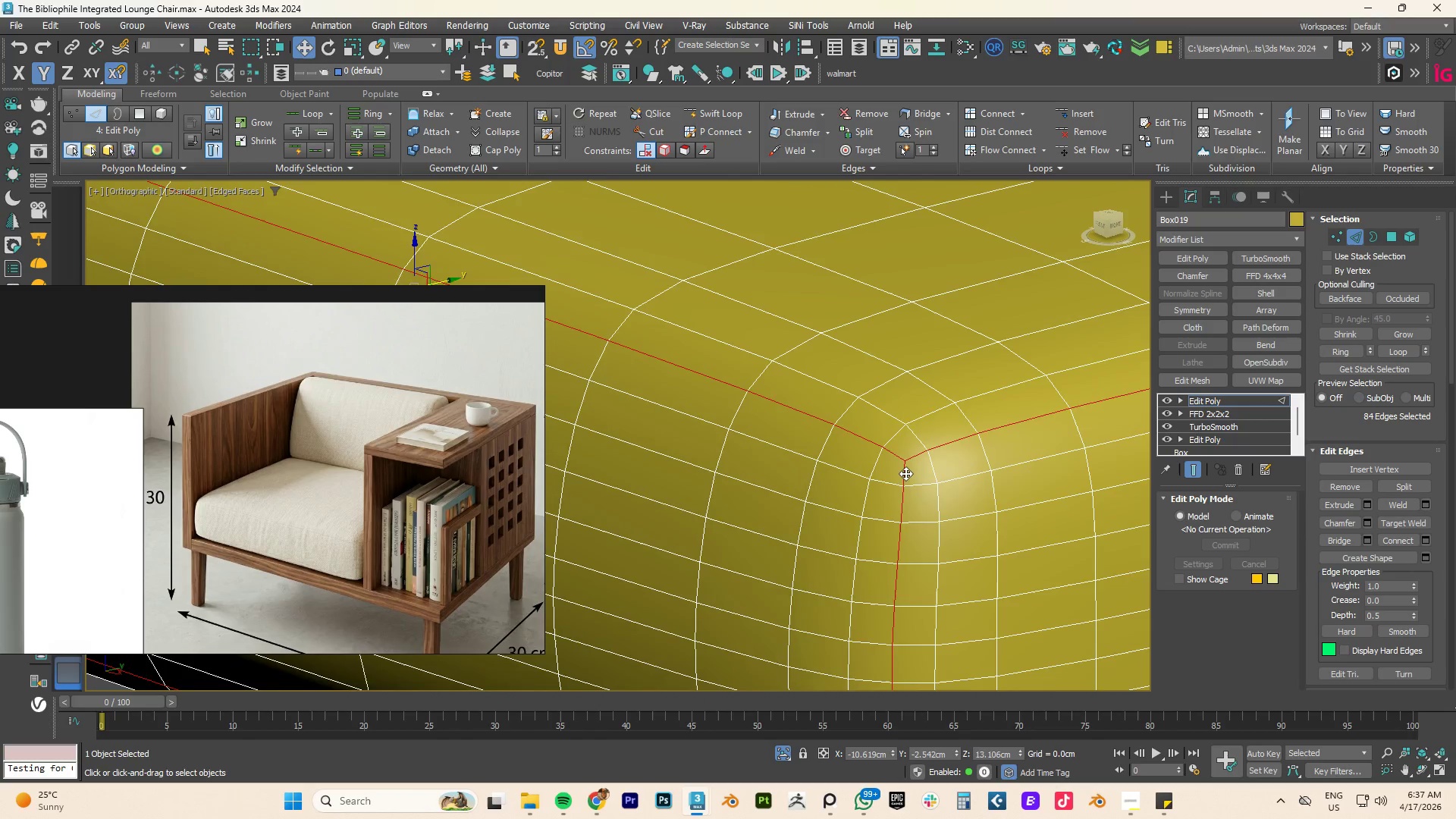 
scroll: coordinate [905, 473], scroll_direction: down, amount: 5.0
 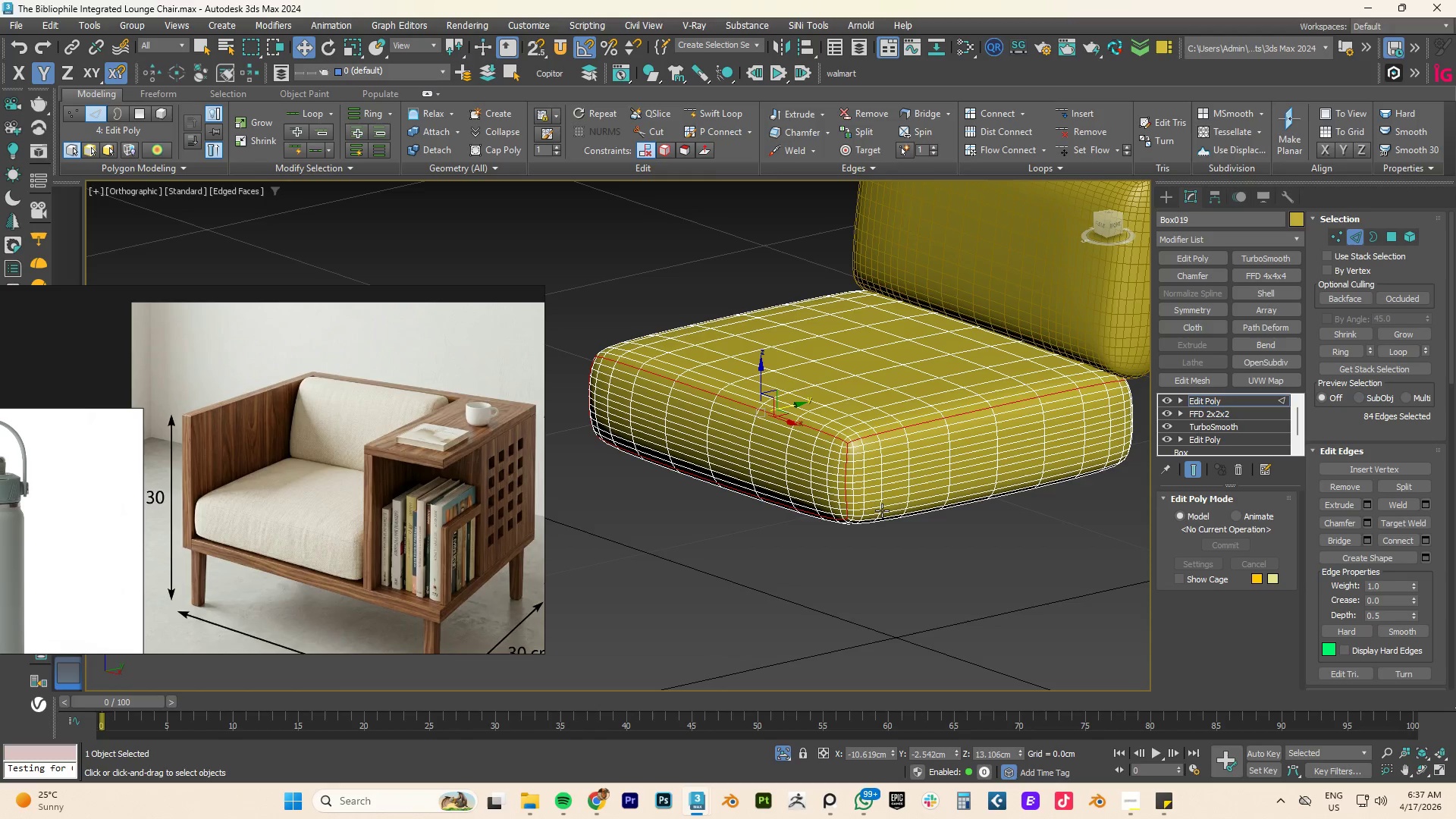 
hold_key(key=ControlLeft, duration=0.98)
 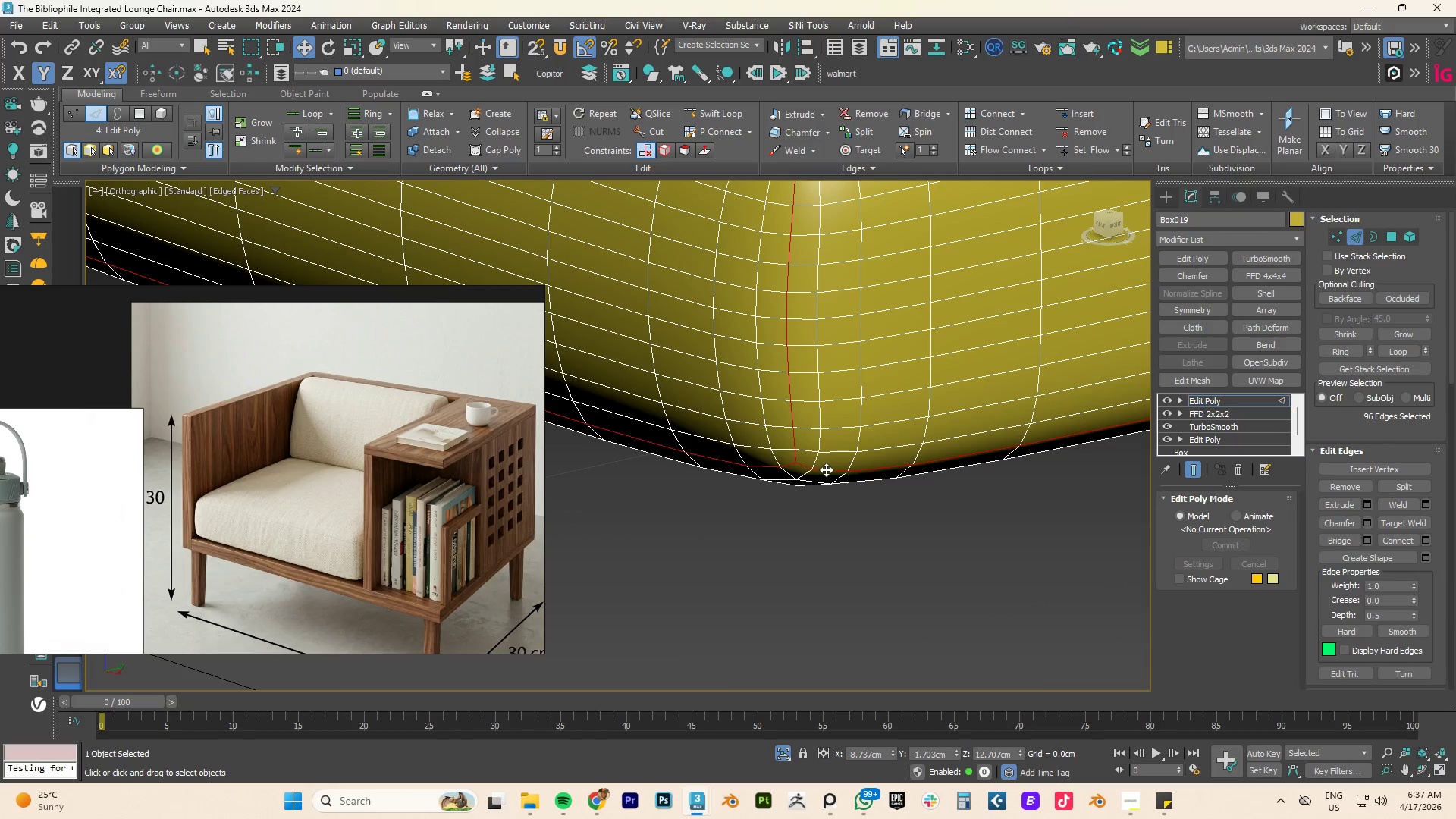 
scroll: coordinate [855, 527], scroll_direction: up, amount: 4.0
 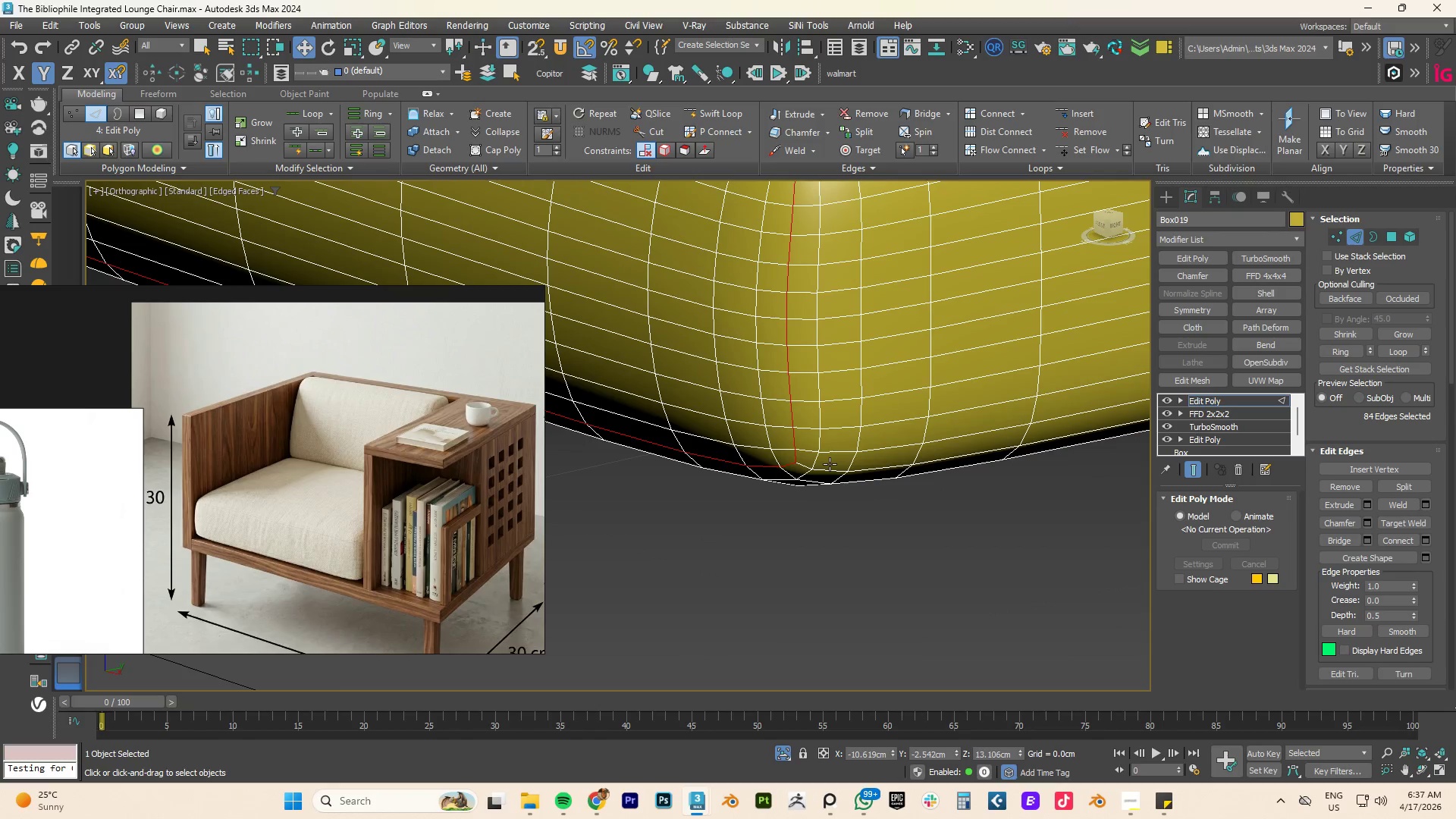 
double_click([826, 469])
 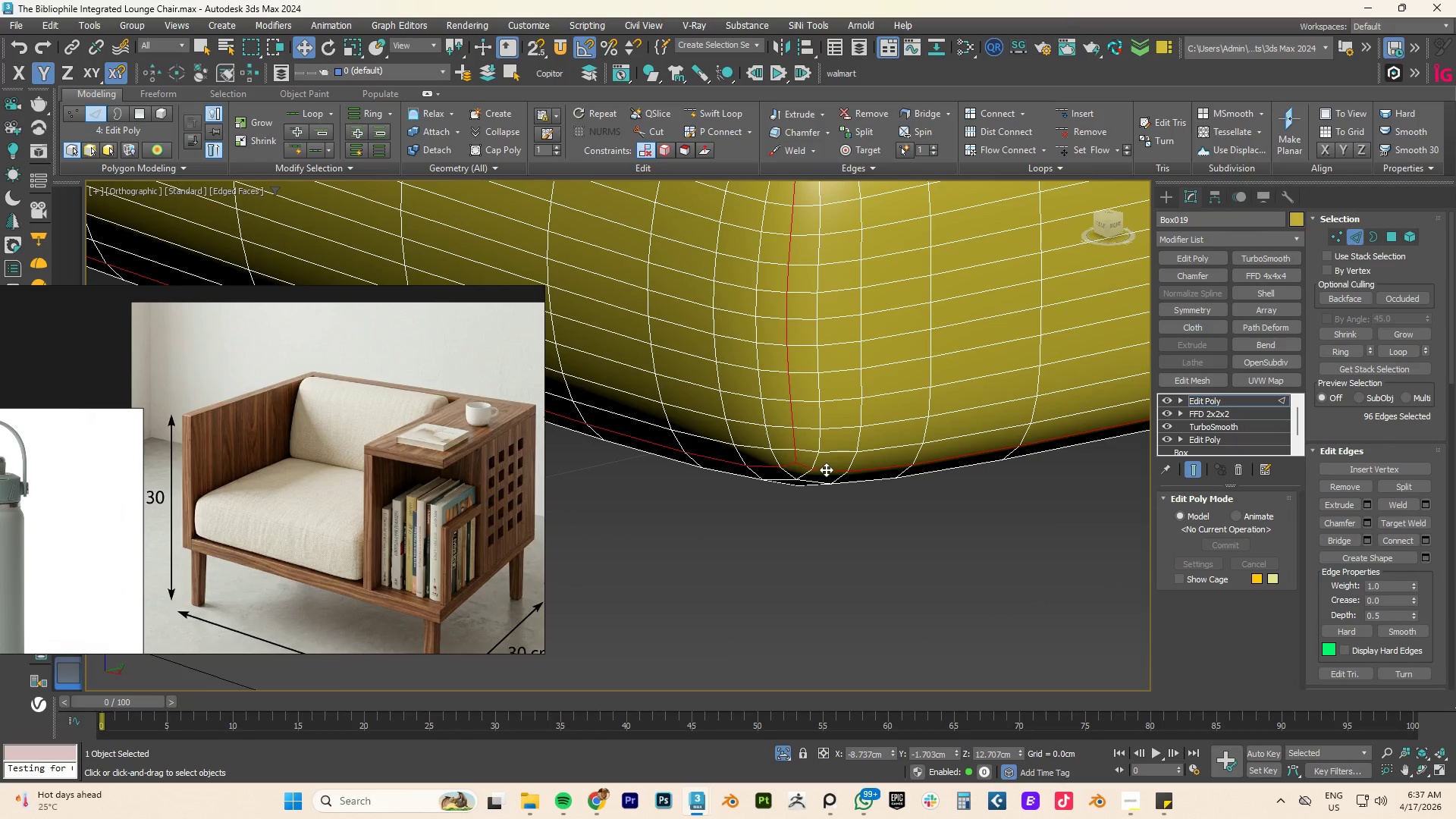 
hold_key(key=AltLeft, duration=0.77)
 